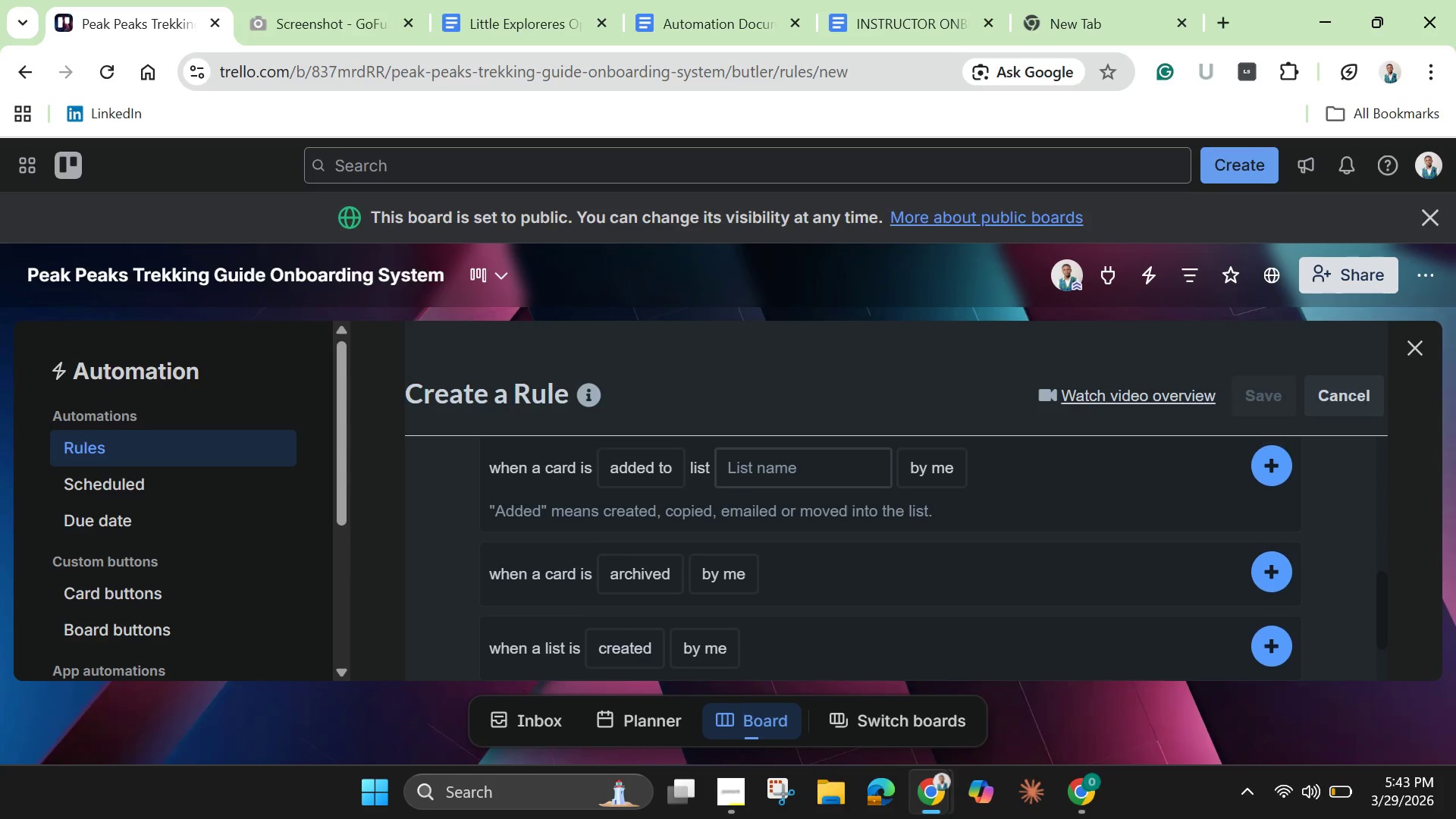 
scroll: coordinate [1037, 574], scroll_direction: up, amount: 1.0
 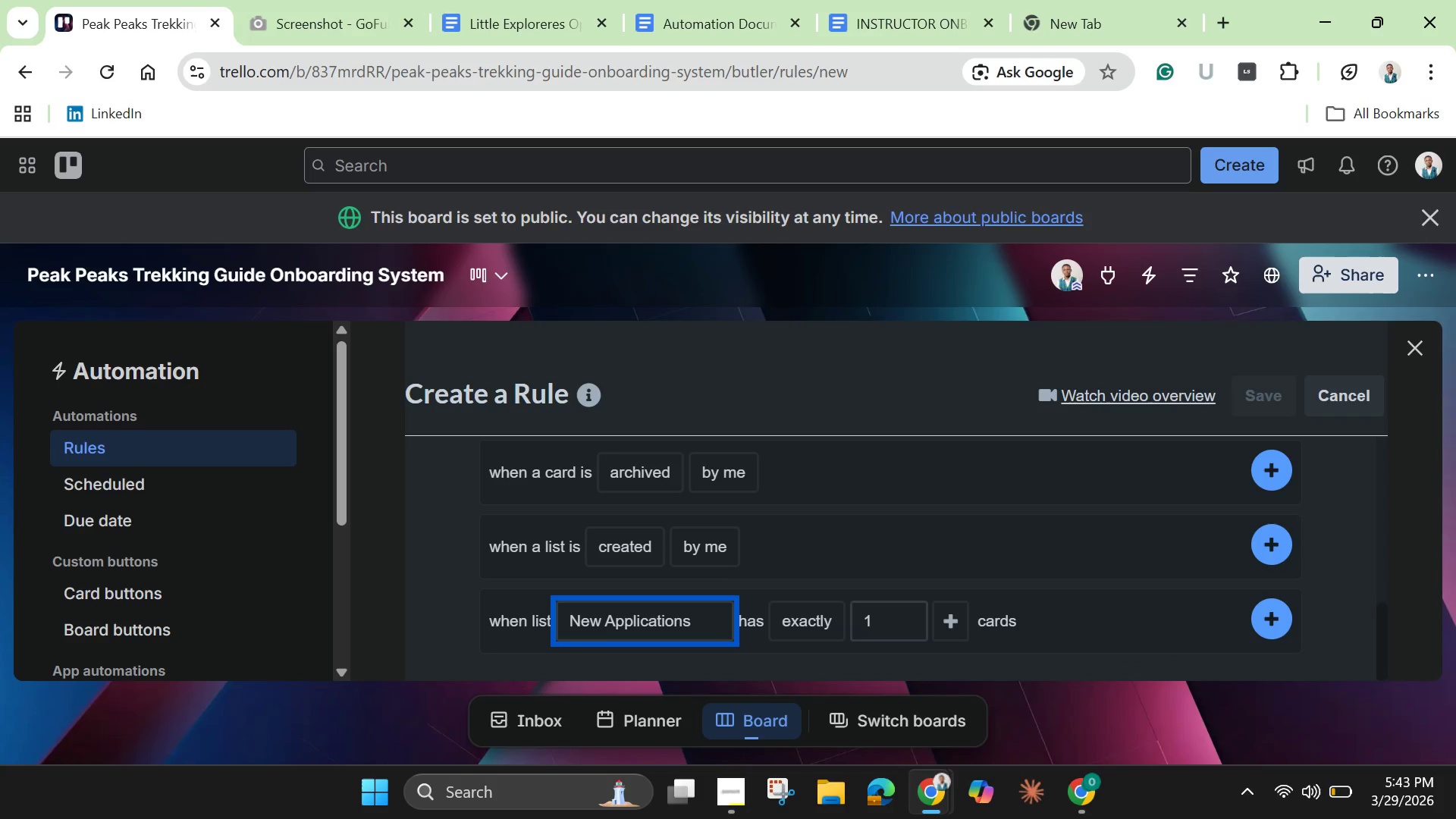 
wait(10.17)
 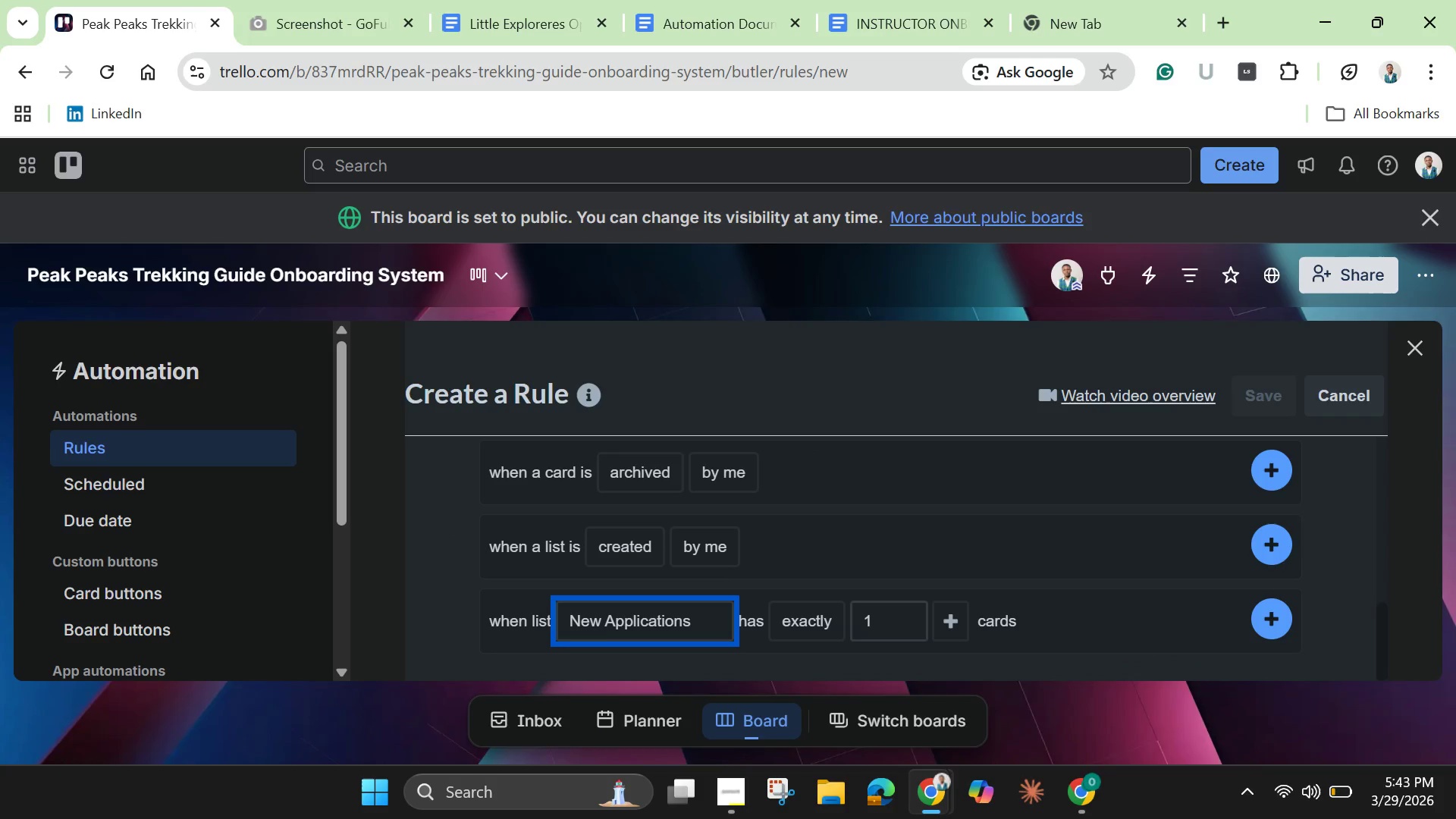 
left_click([795, 556])
 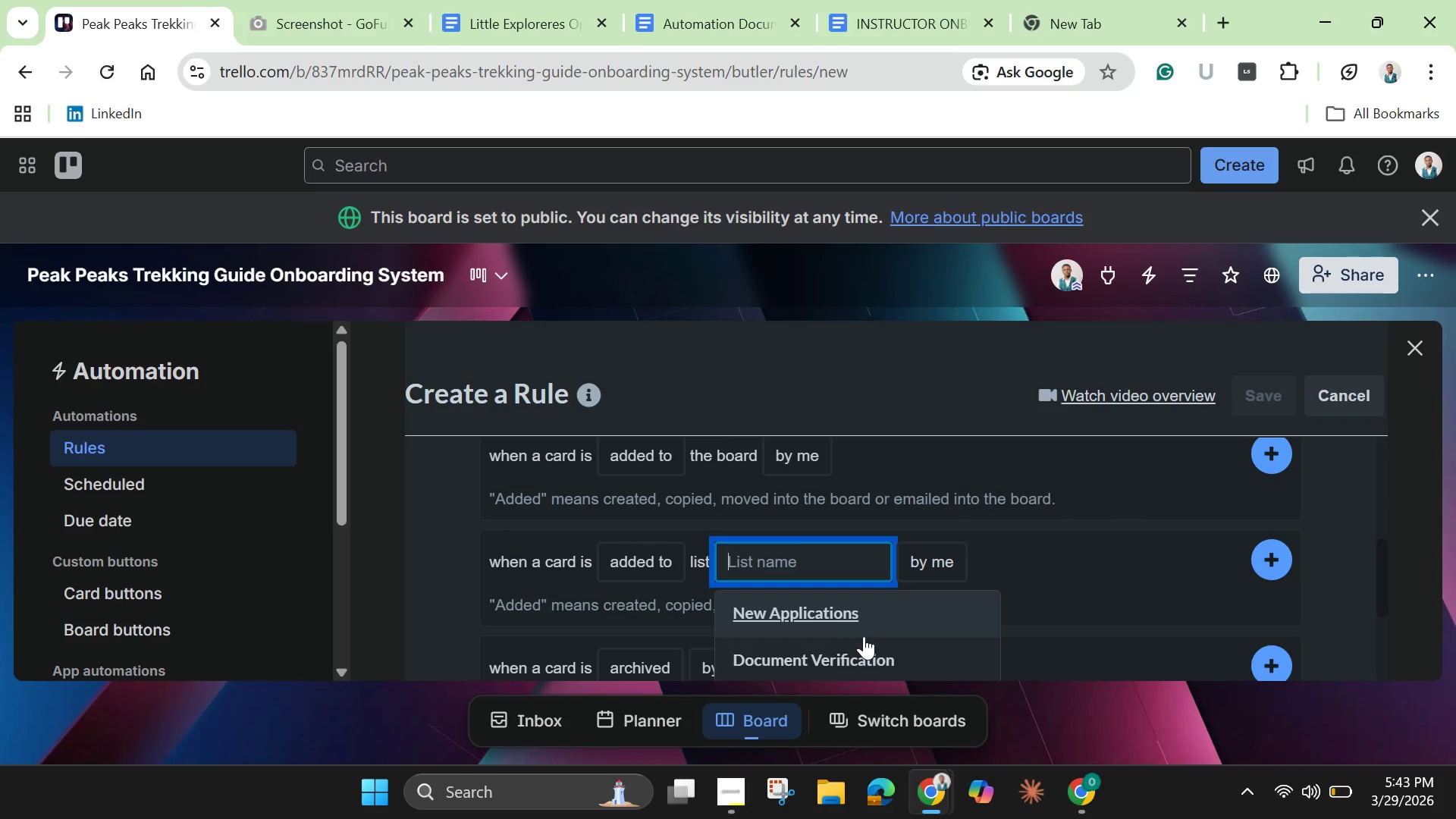 
scroll: coordinate [868, 645], scroll_direction: down, amount: 1.0
 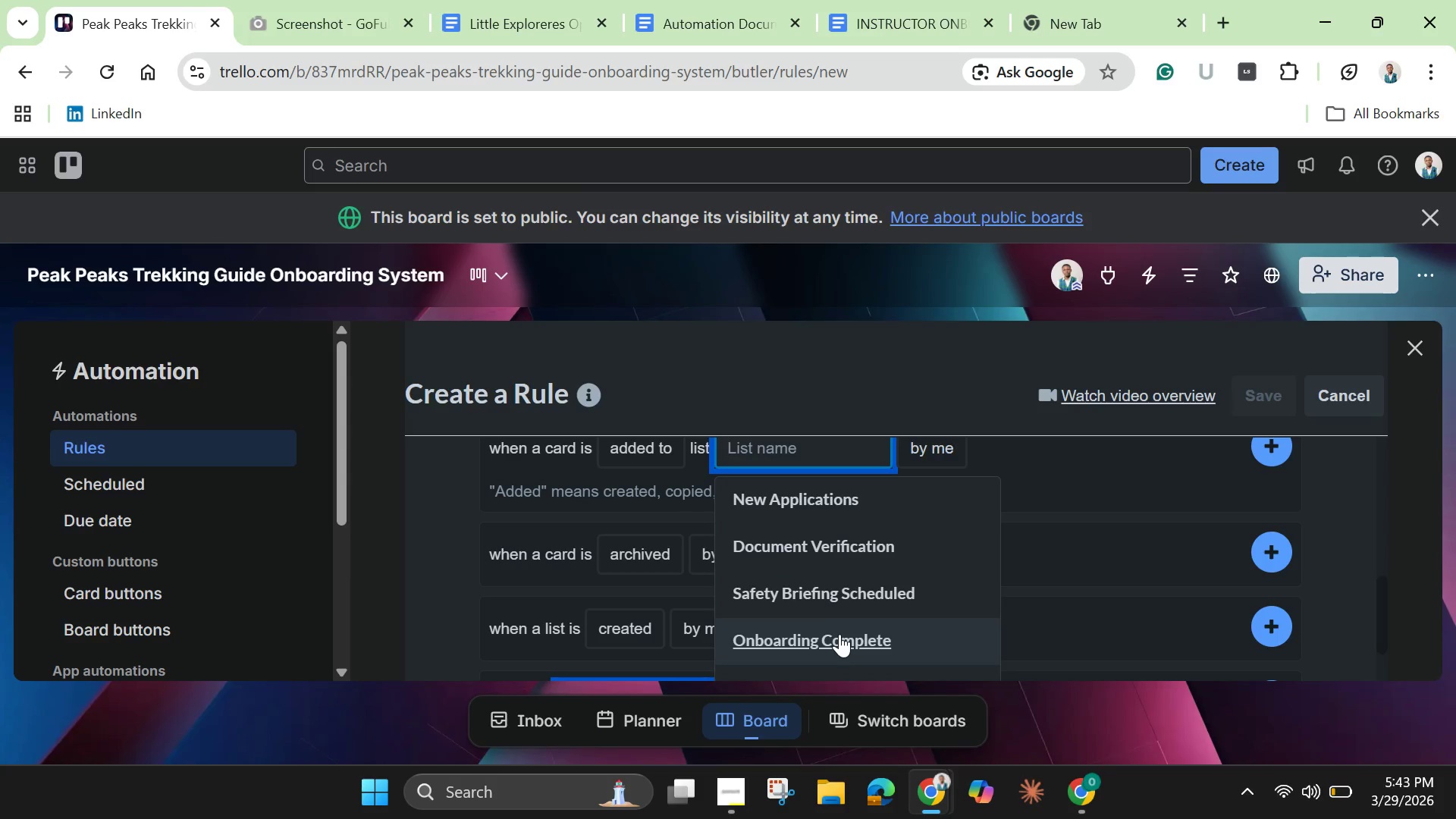 
left_click([839, 634])
 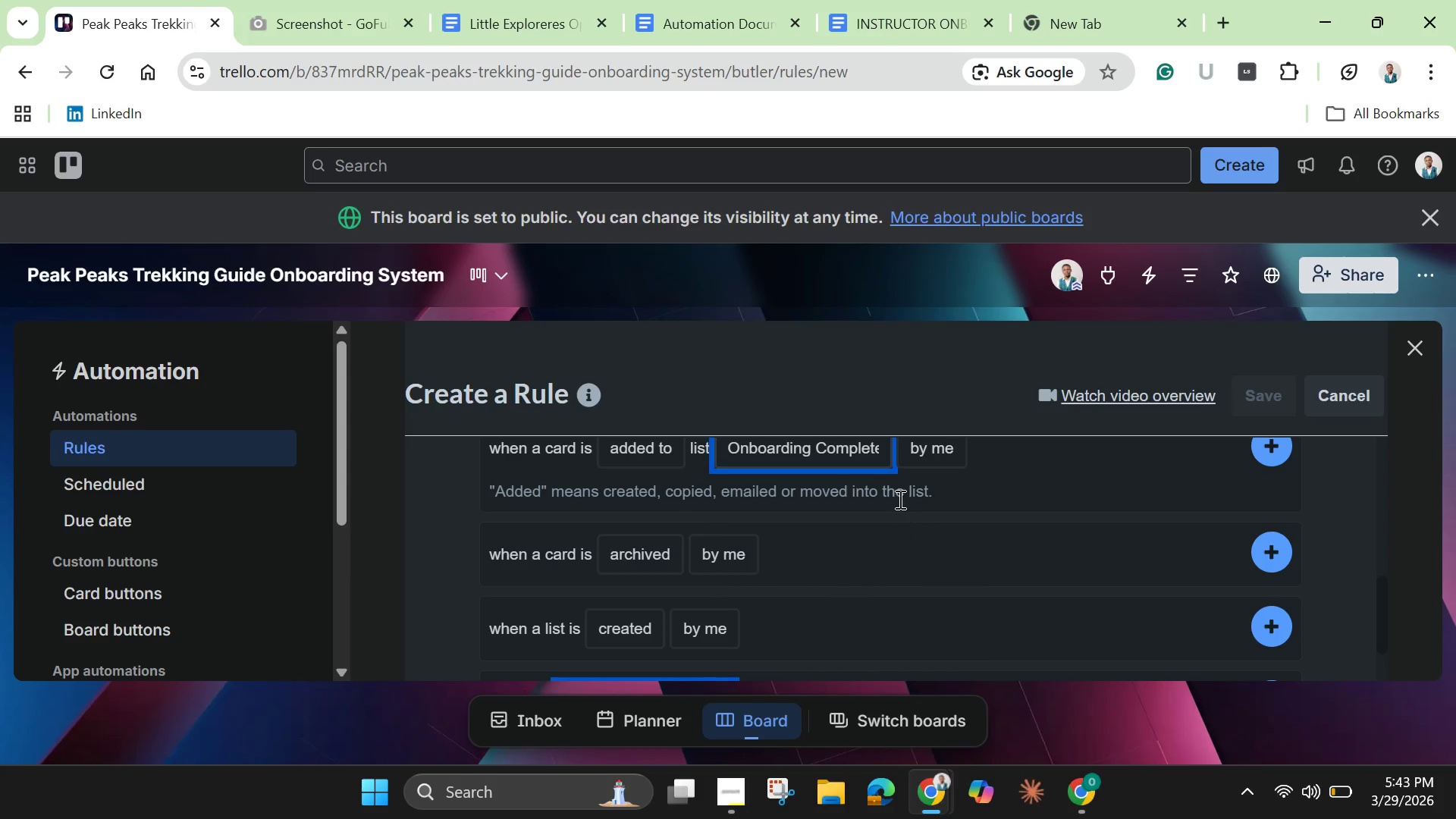 
left_click([918, 460])
 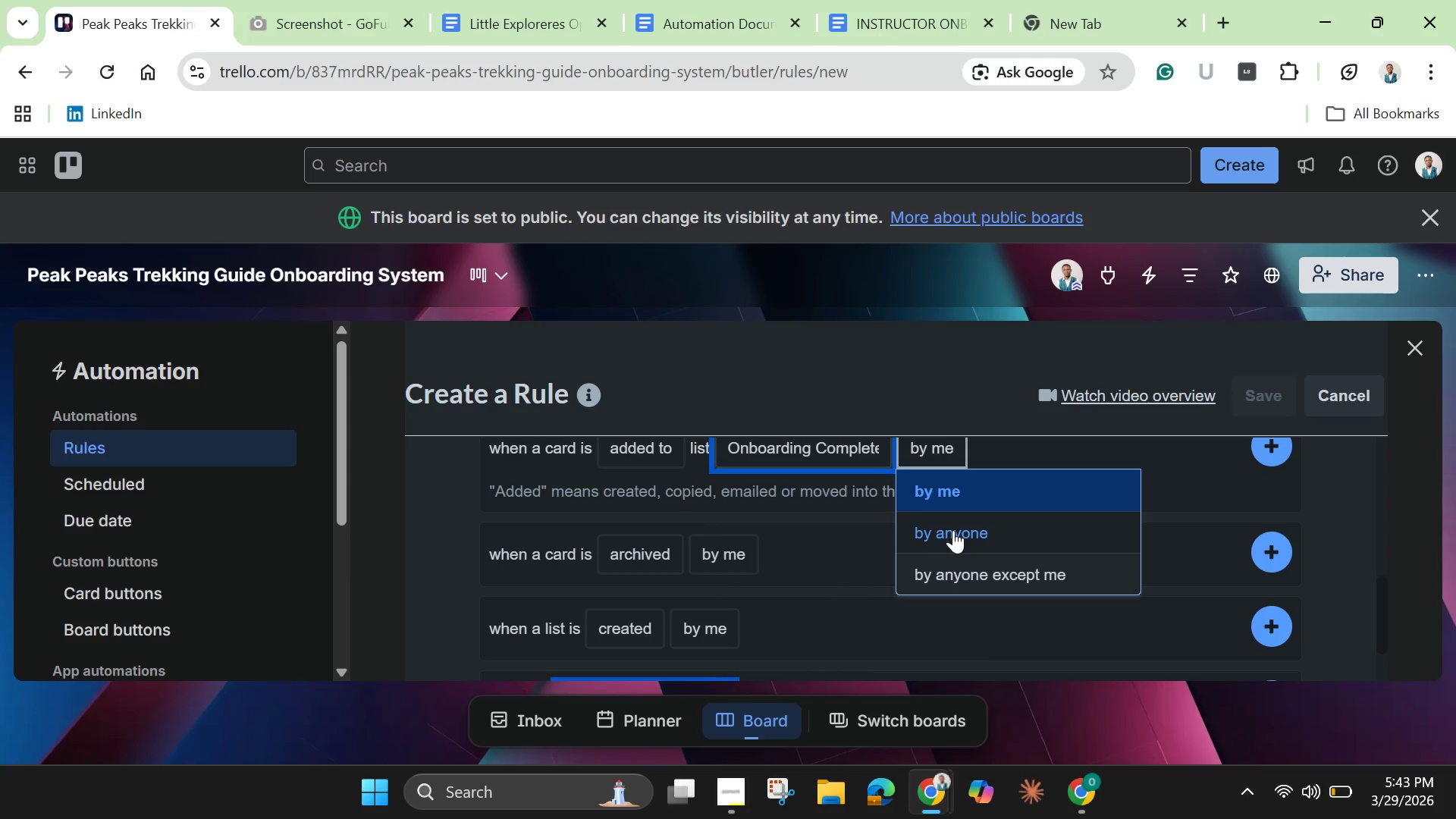 
left_click([953, 530])
 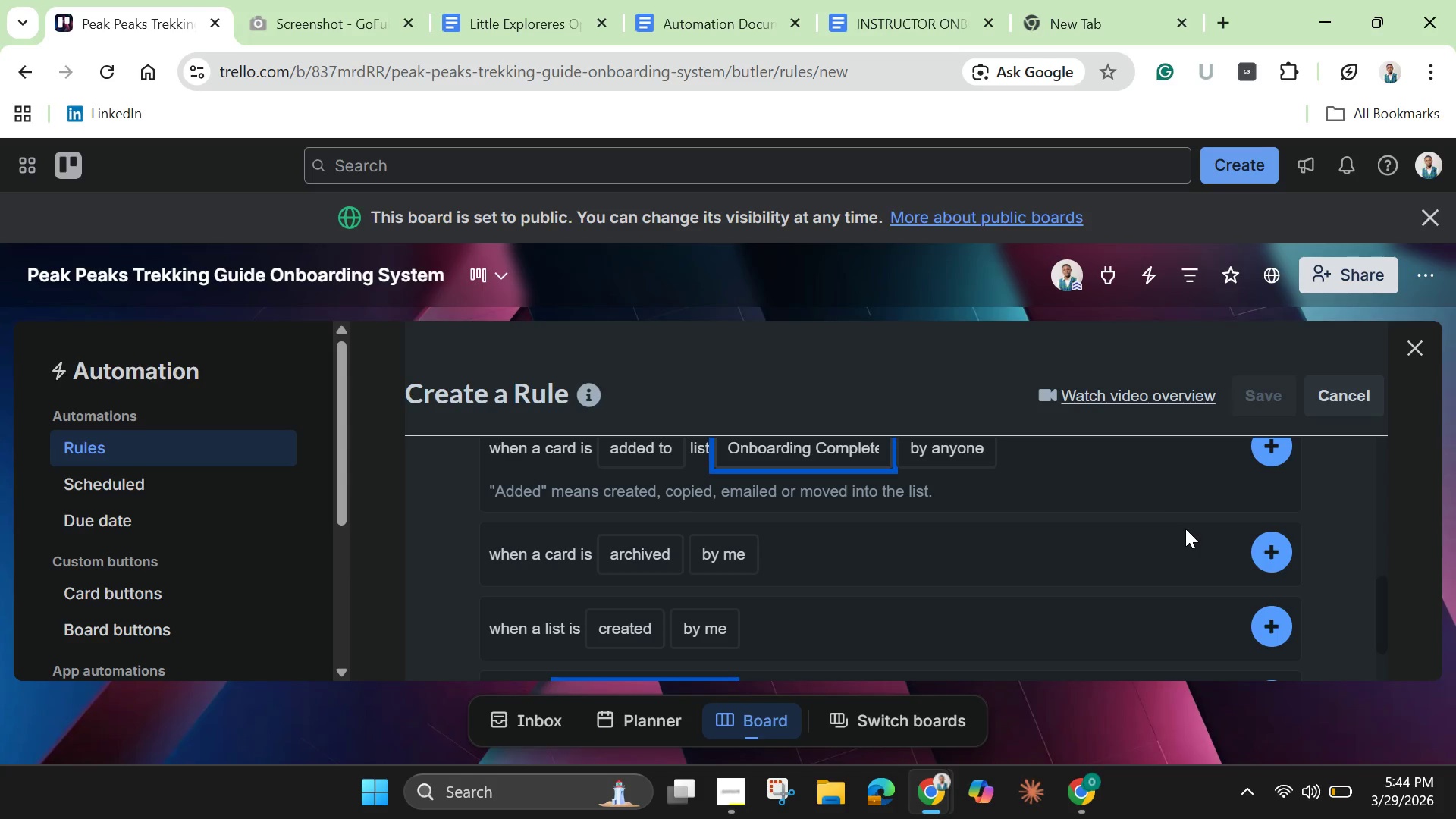 
wait(24.64)
 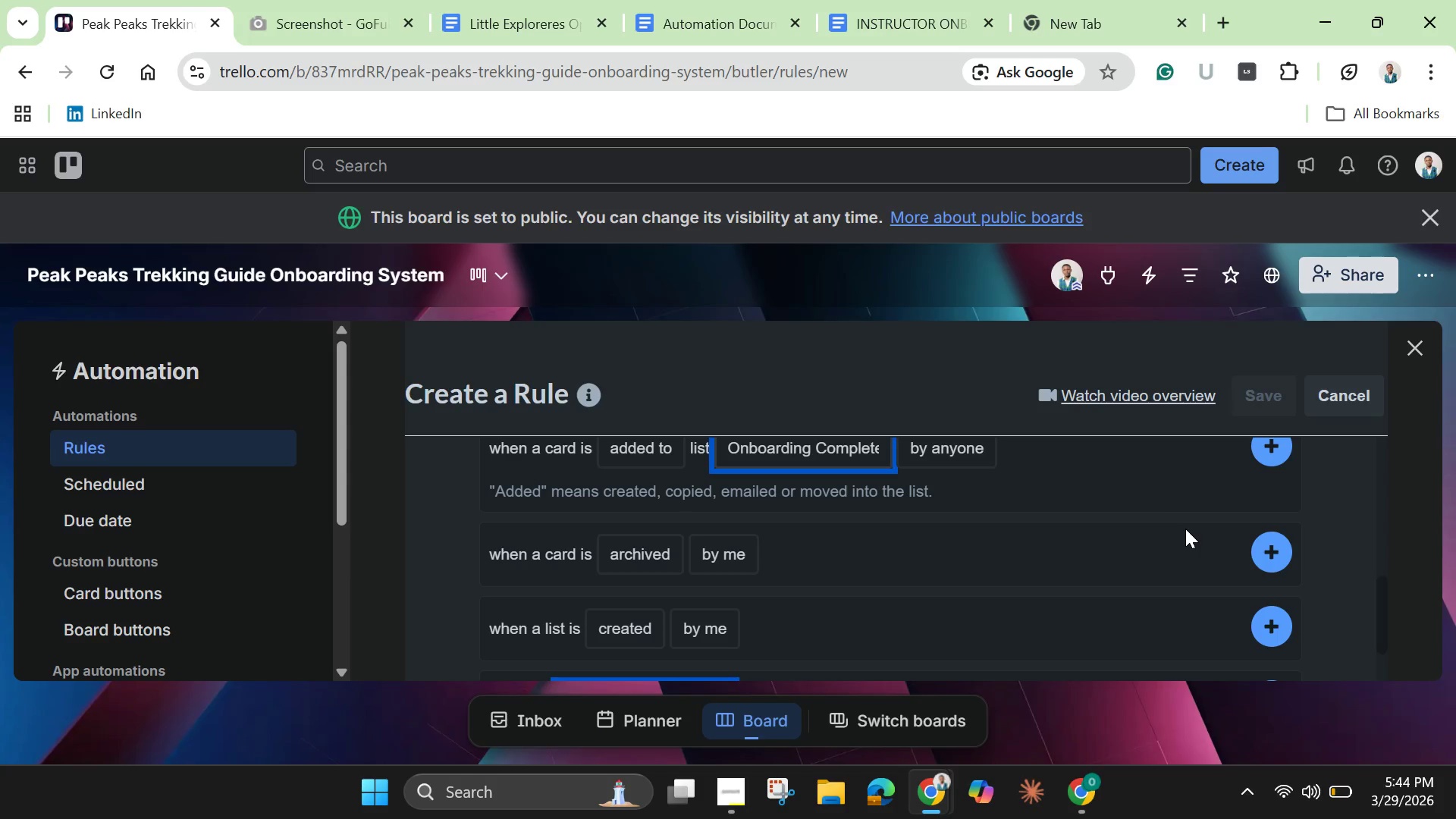 
left_click([1272, 453])
 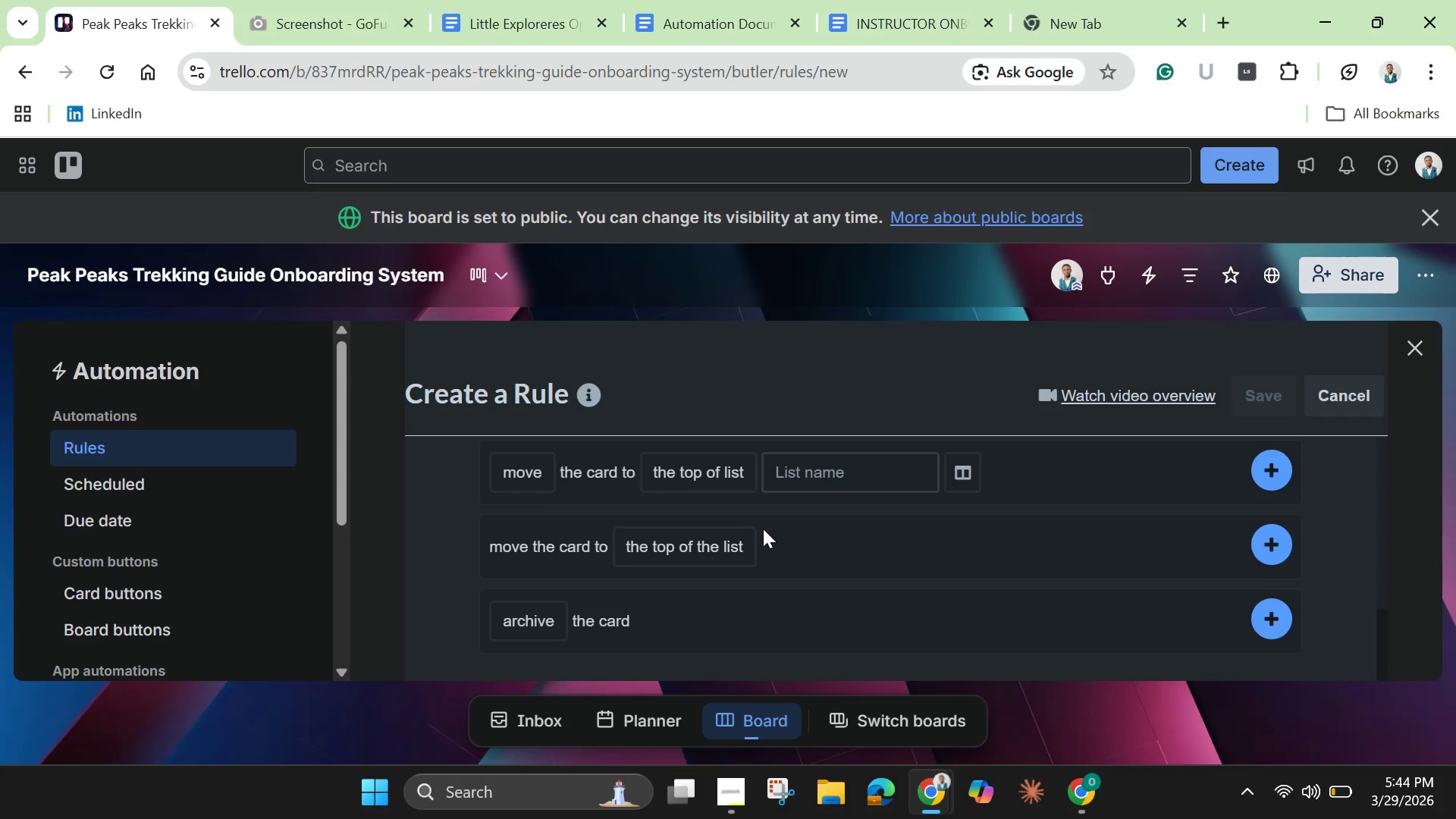 
scroll: coordinate [770, 529], scroll_direction: up, amount: 2.0
 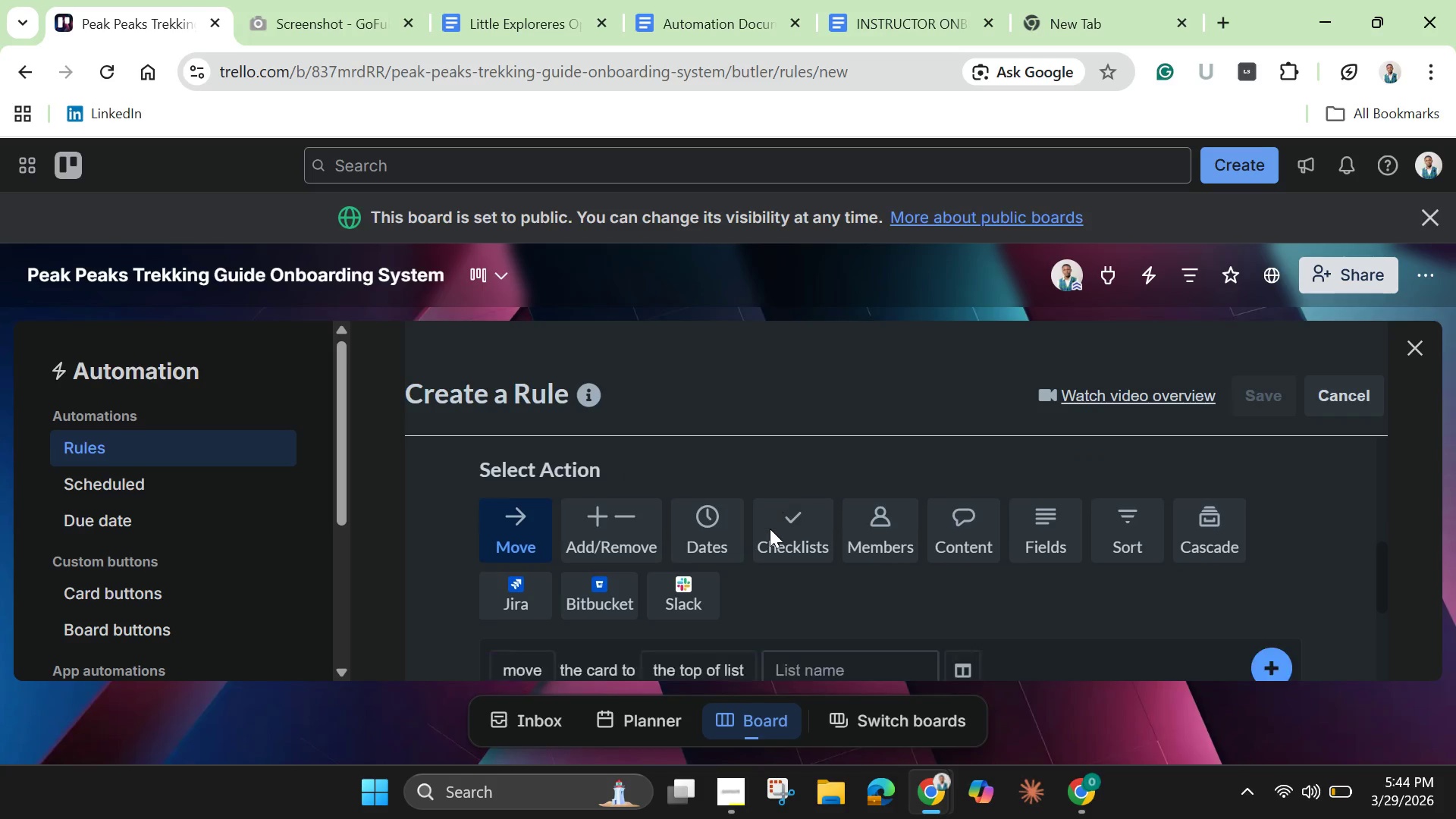 
scroll: coordinate [770, 529], scroll_direction: down, amount: 2.0
 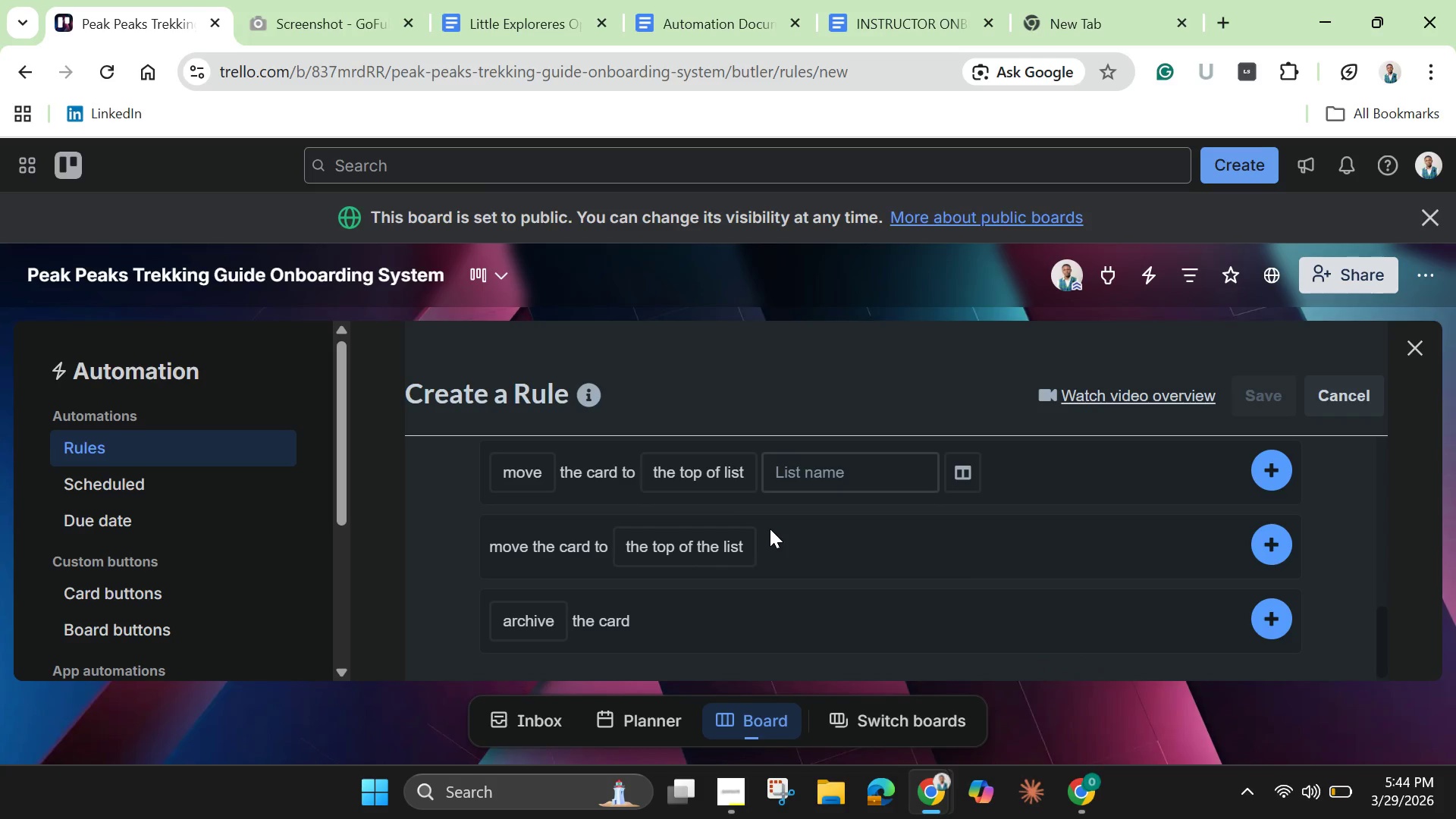 
mouse_move([703, 558])
 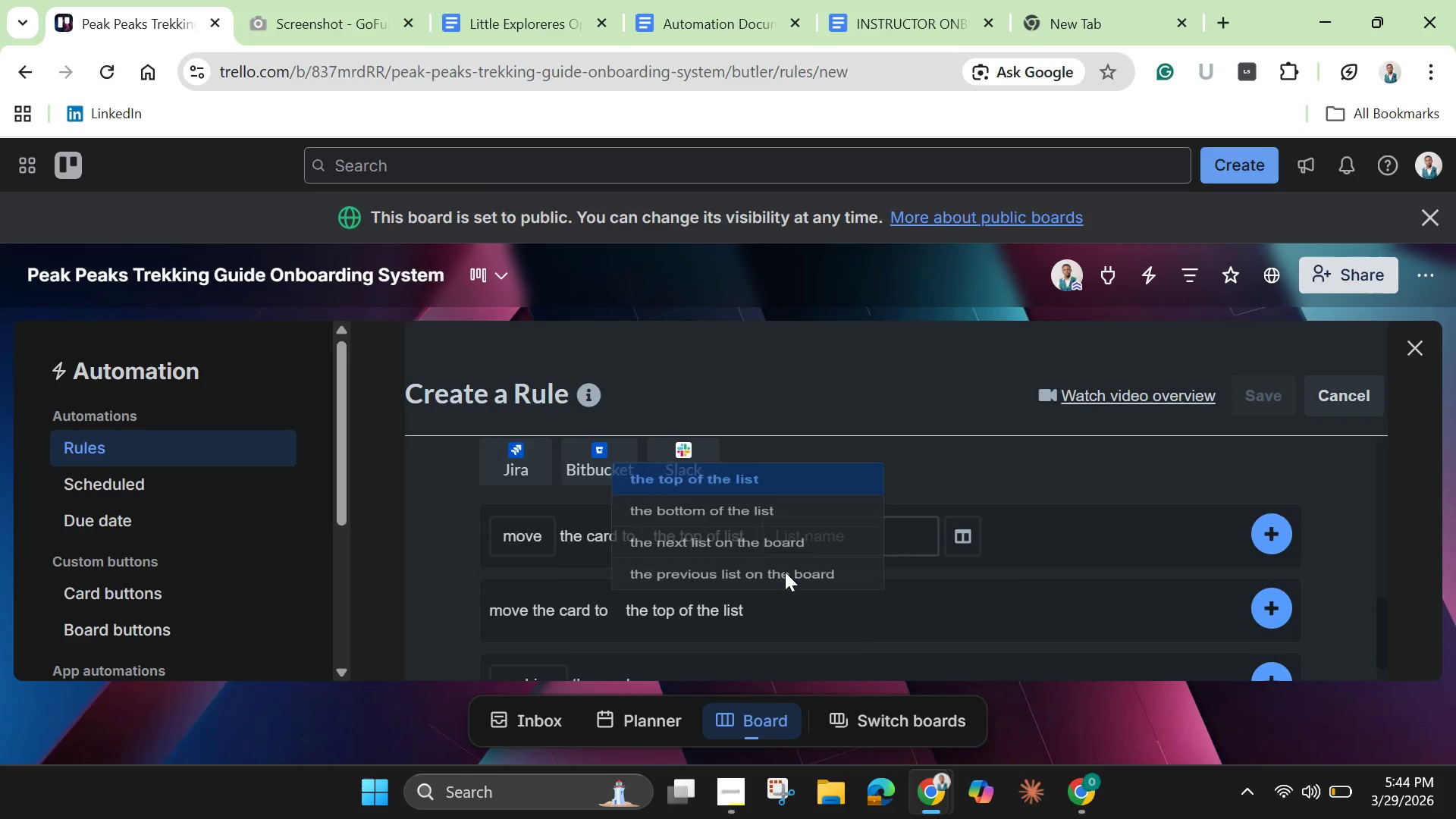 
scroll: coordinate [785, 572], scroll_direction: up, amount: 1.0
 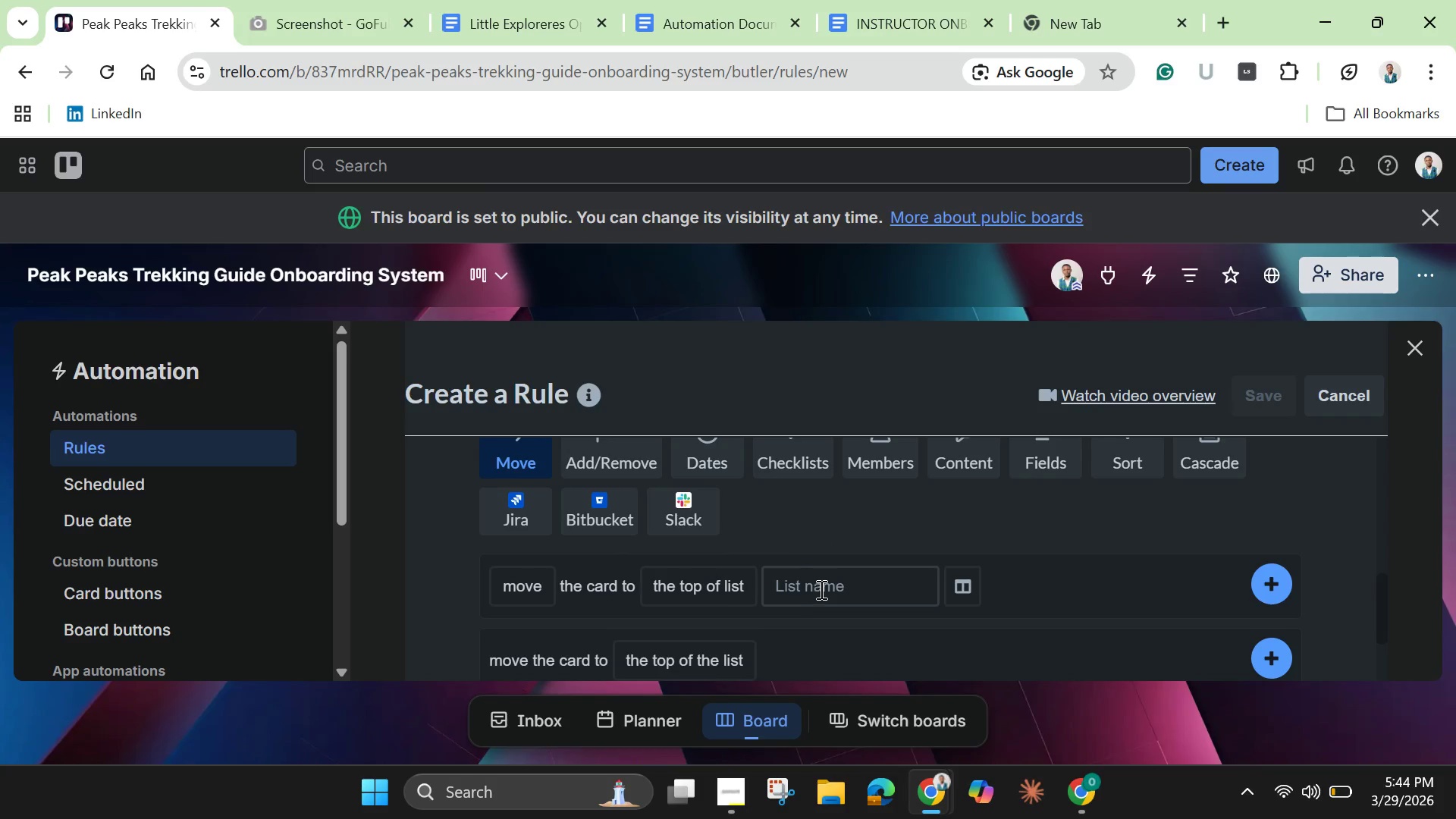 
left_click([820, 589])
 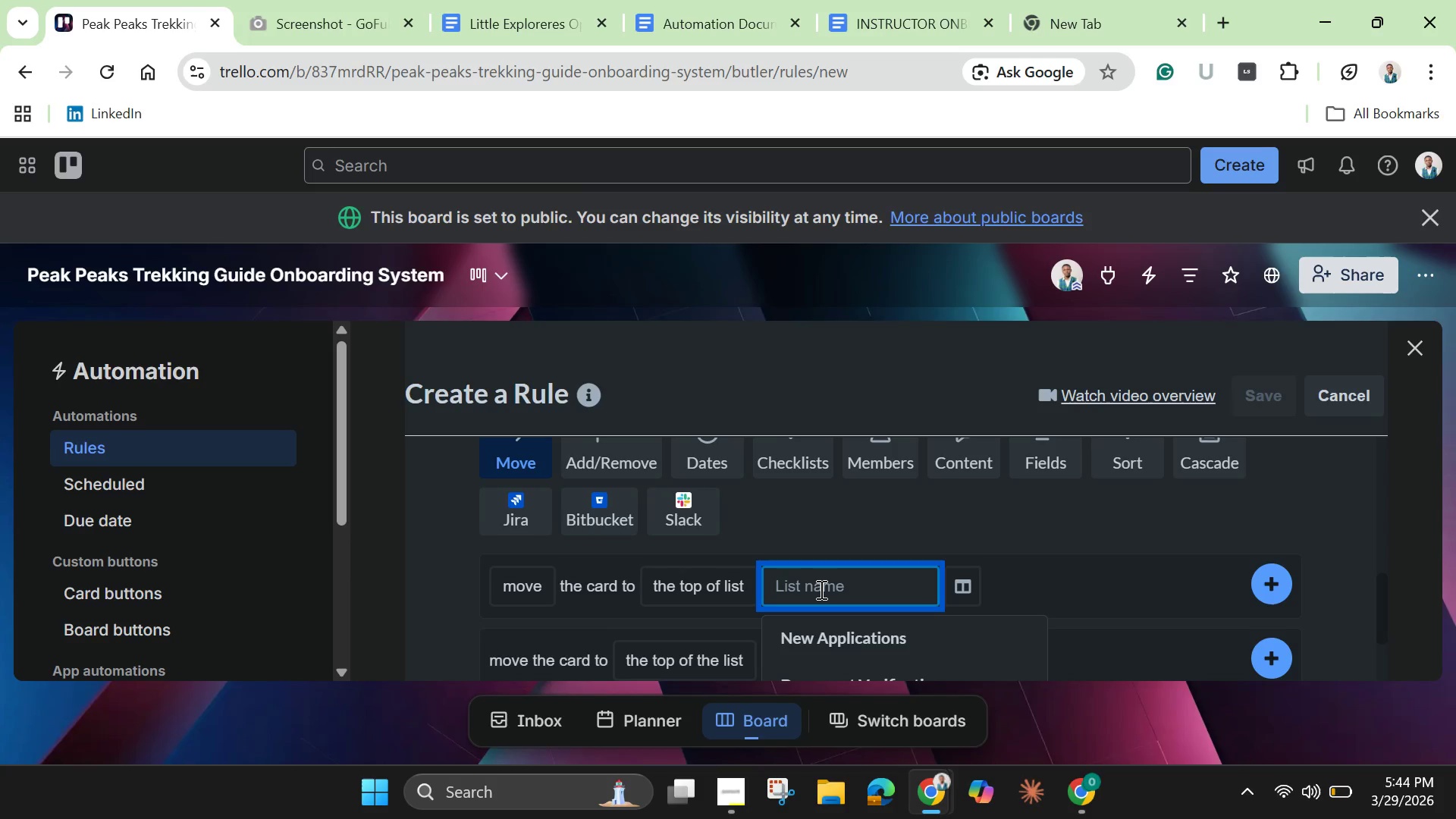 
wait(5.22)
 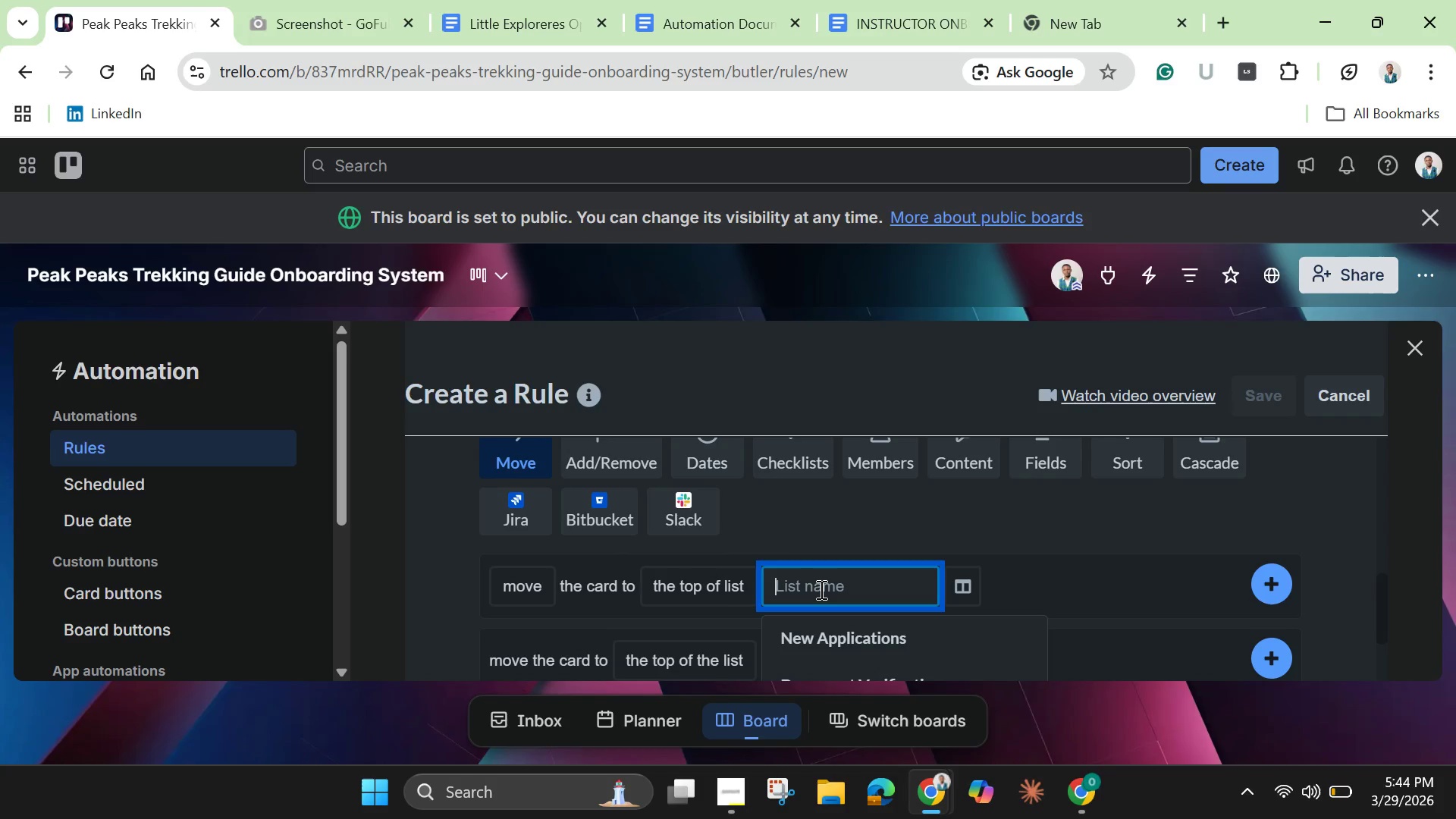 
scroll: coordinate [819, 588], scroll_direction: down, amount: 2.0
 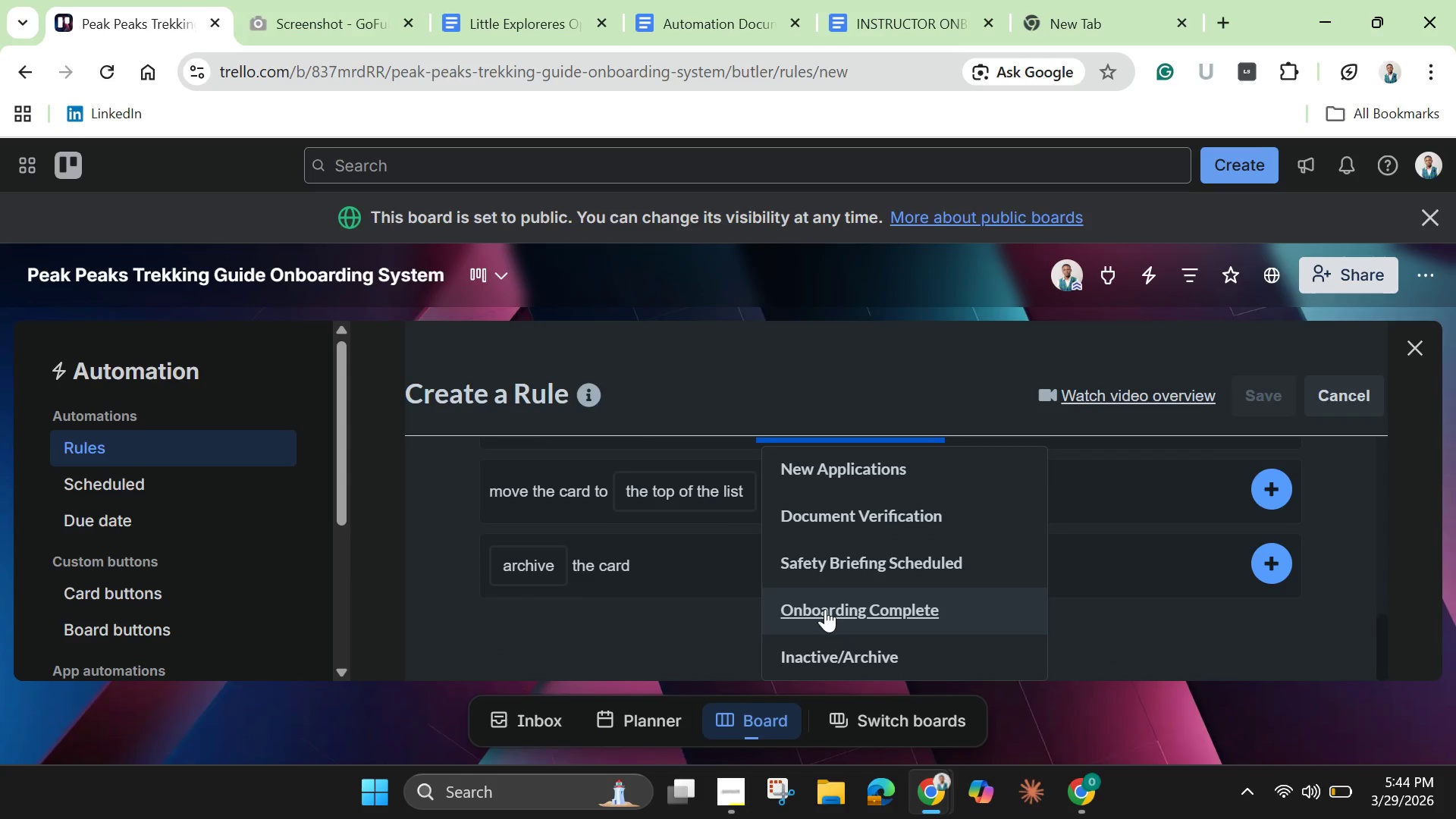 
left_click([825, 609])
 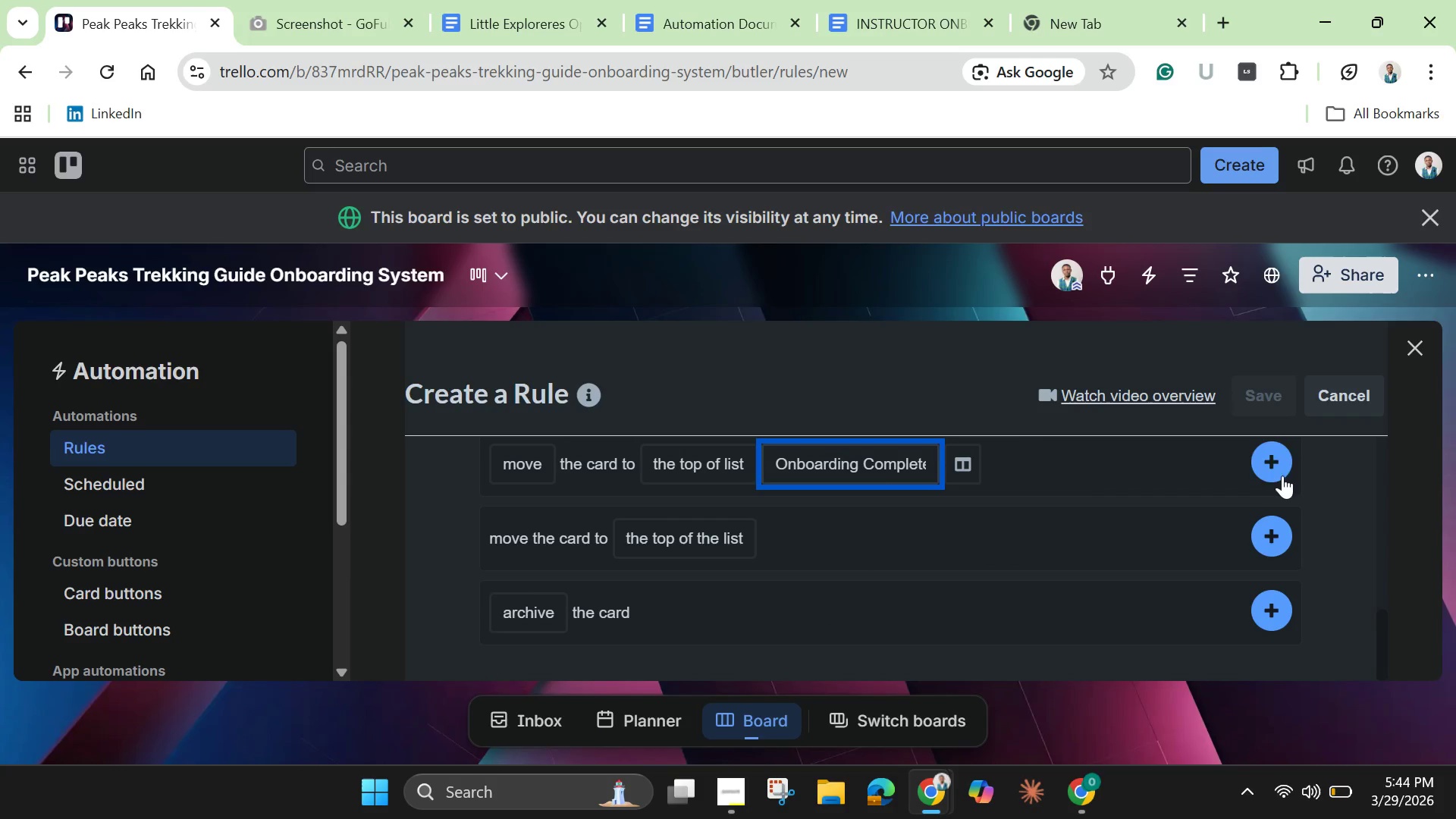 
left_click([1271, 465])
 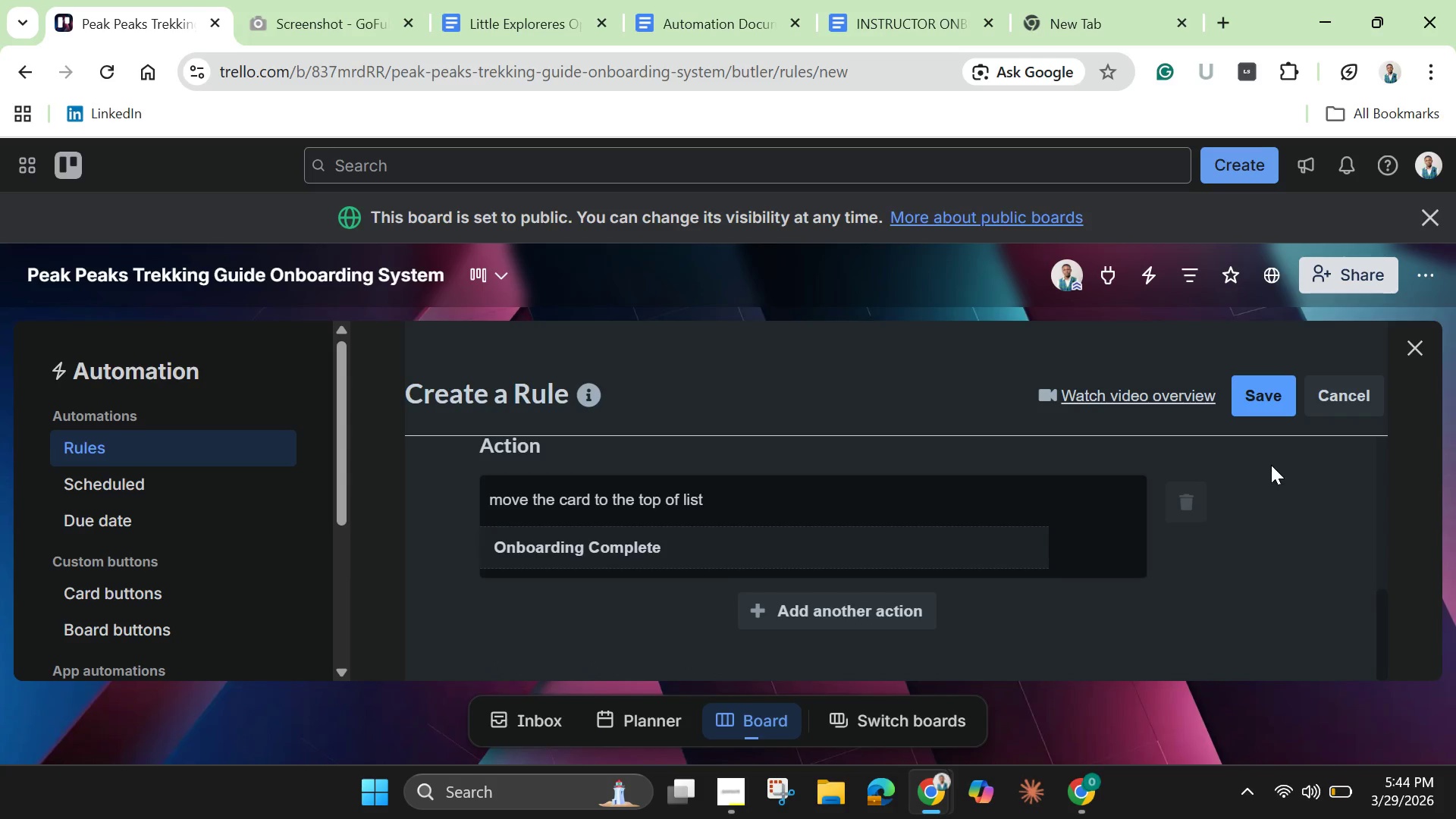 
wait(15.7)
 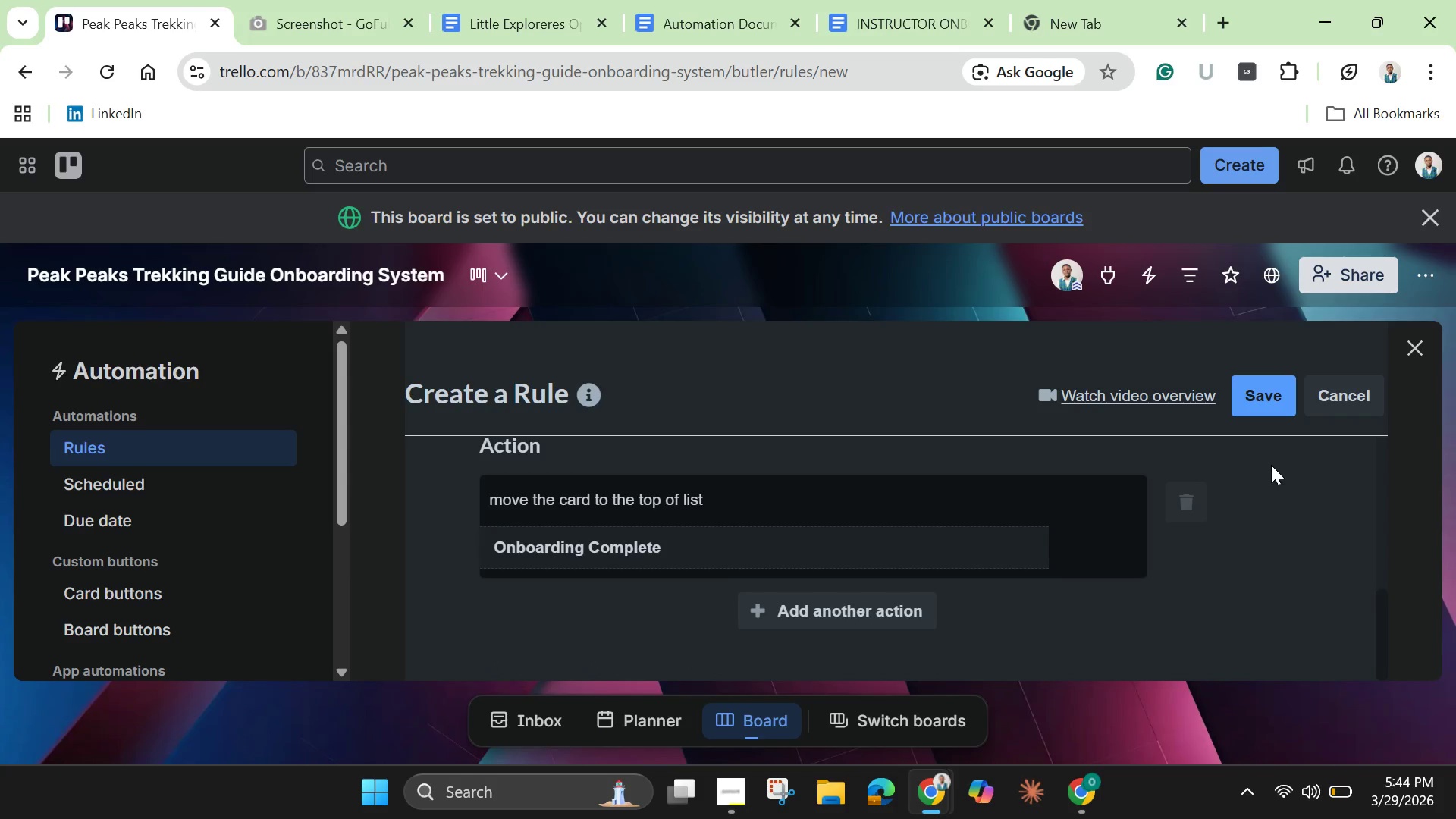 
scroll: coordinate [1131, 525], scroll_direction: up, amount: 2.0
 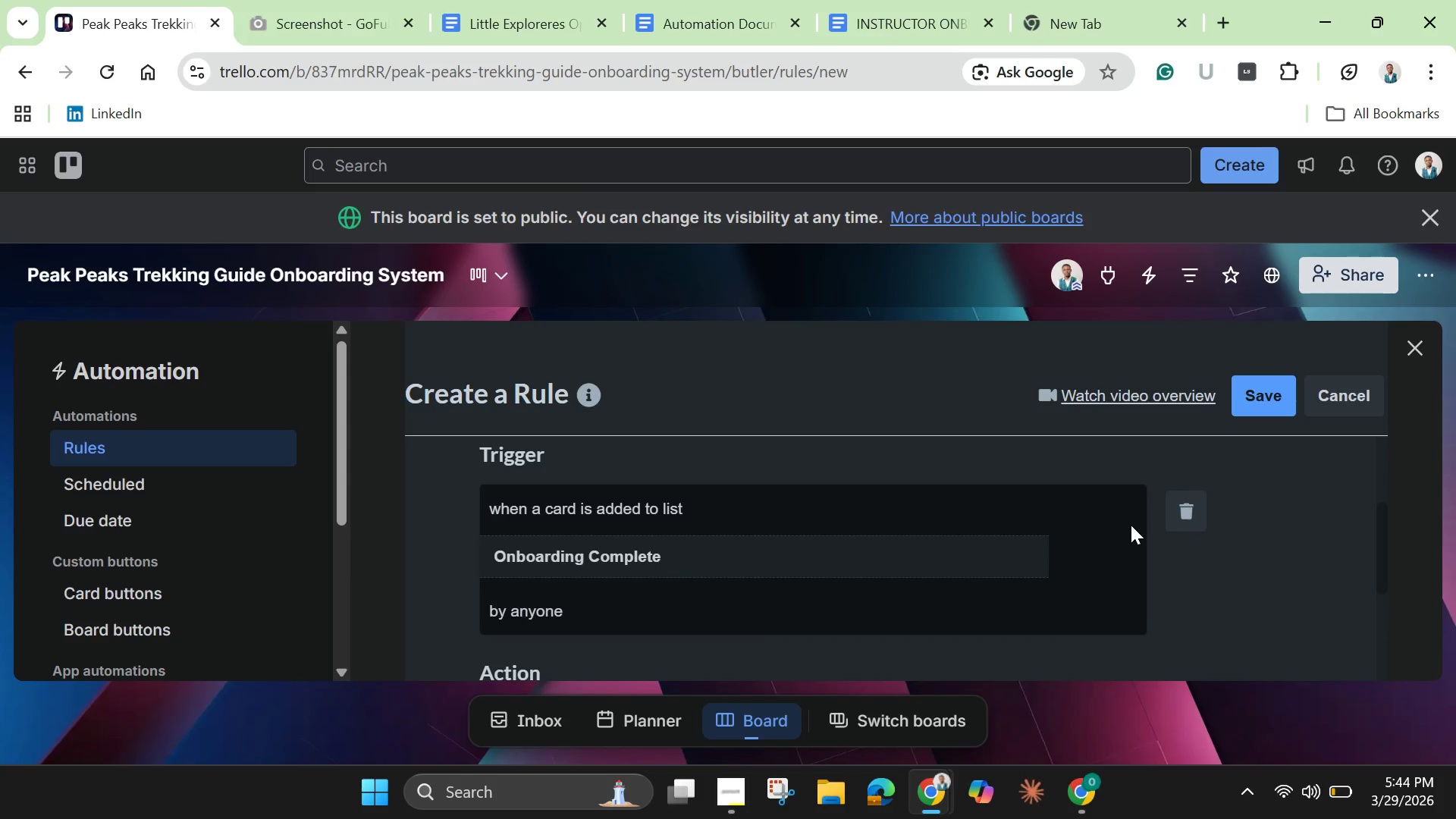 
scroll: coordinate [1131, 525], scroll_direction: down, amount: 1.0
 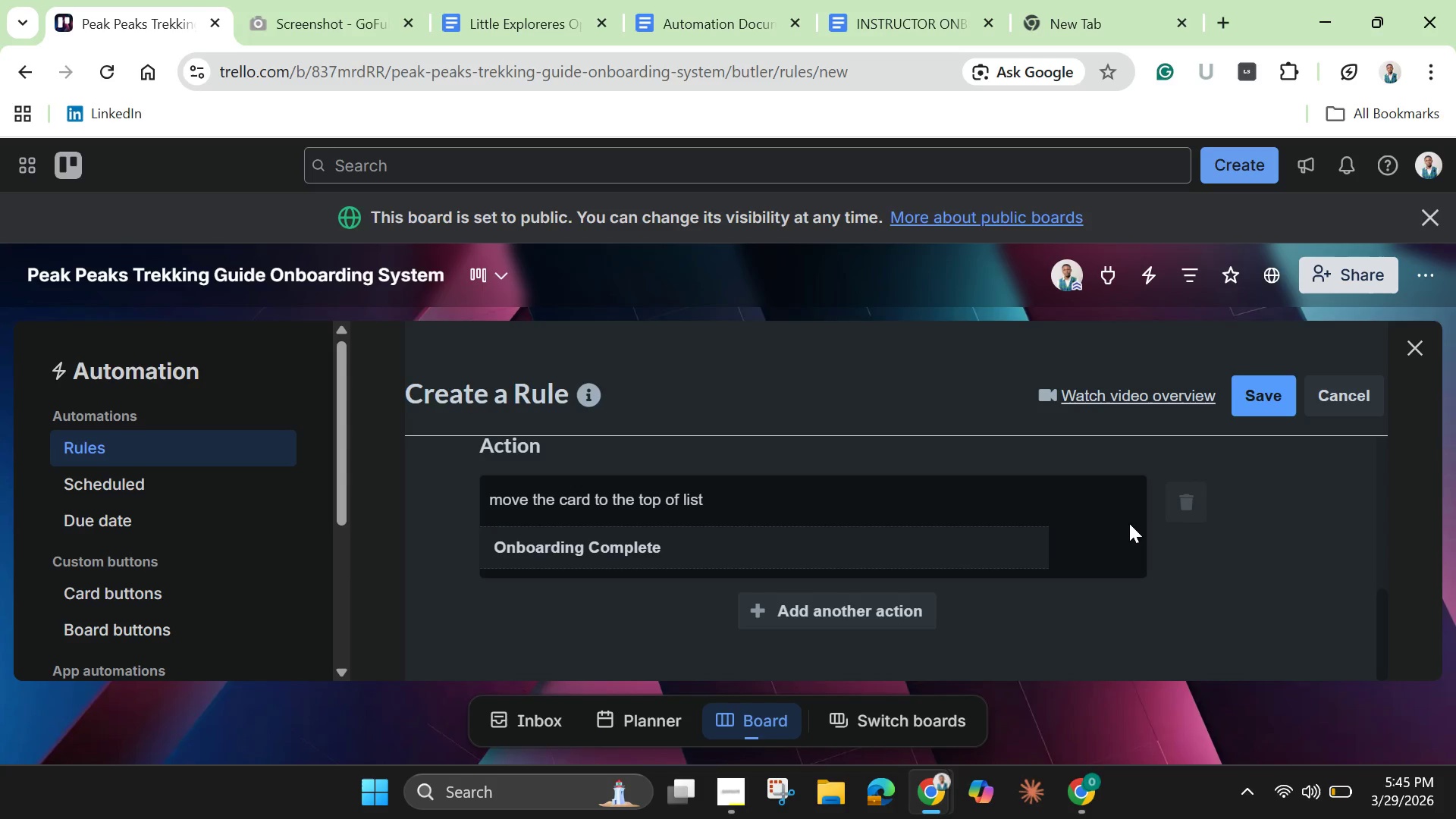 
wait(24.91)
 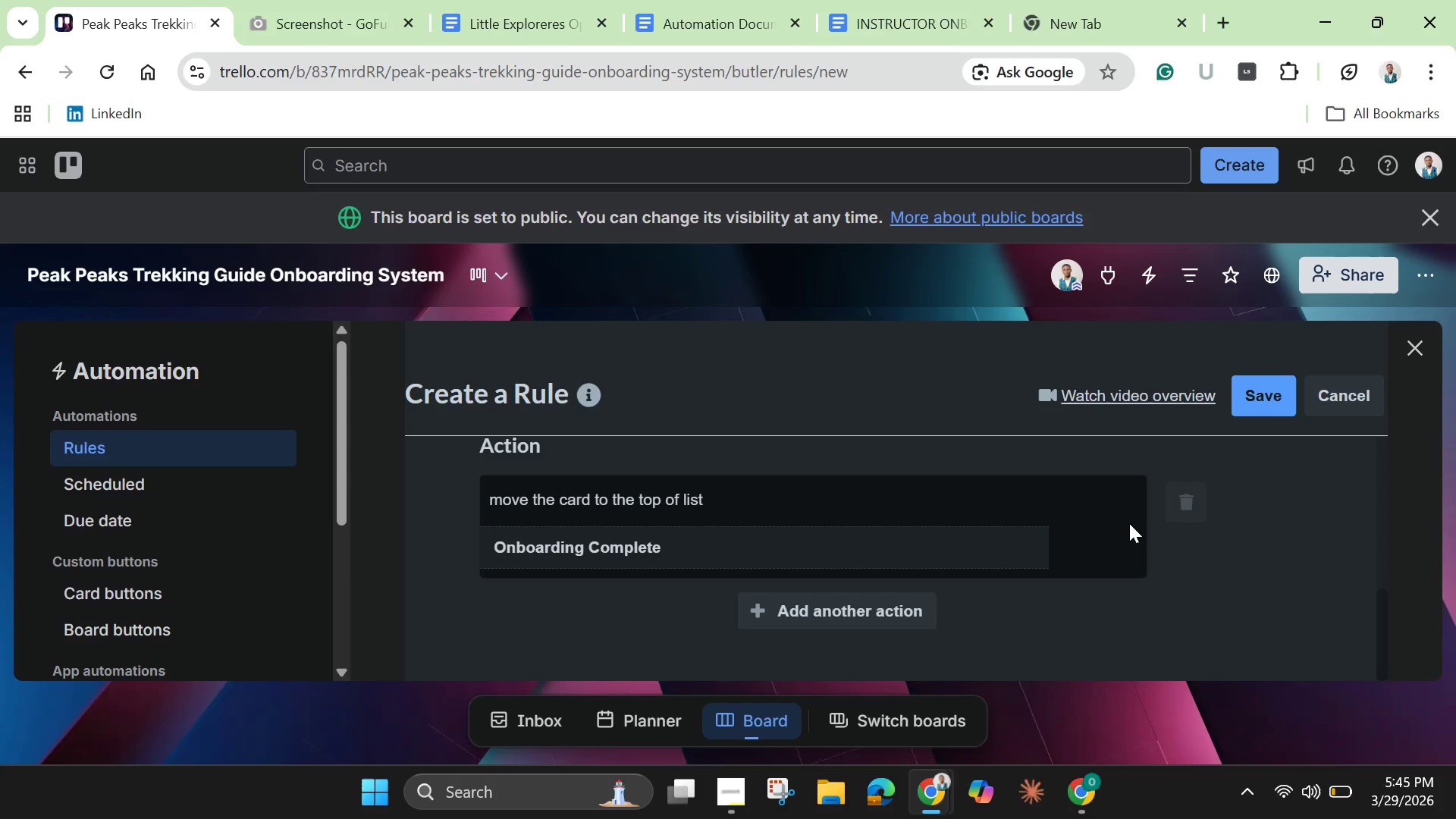 
scroll: coordinate [1021, 481], scroll_direction: up, amount: 5.0
 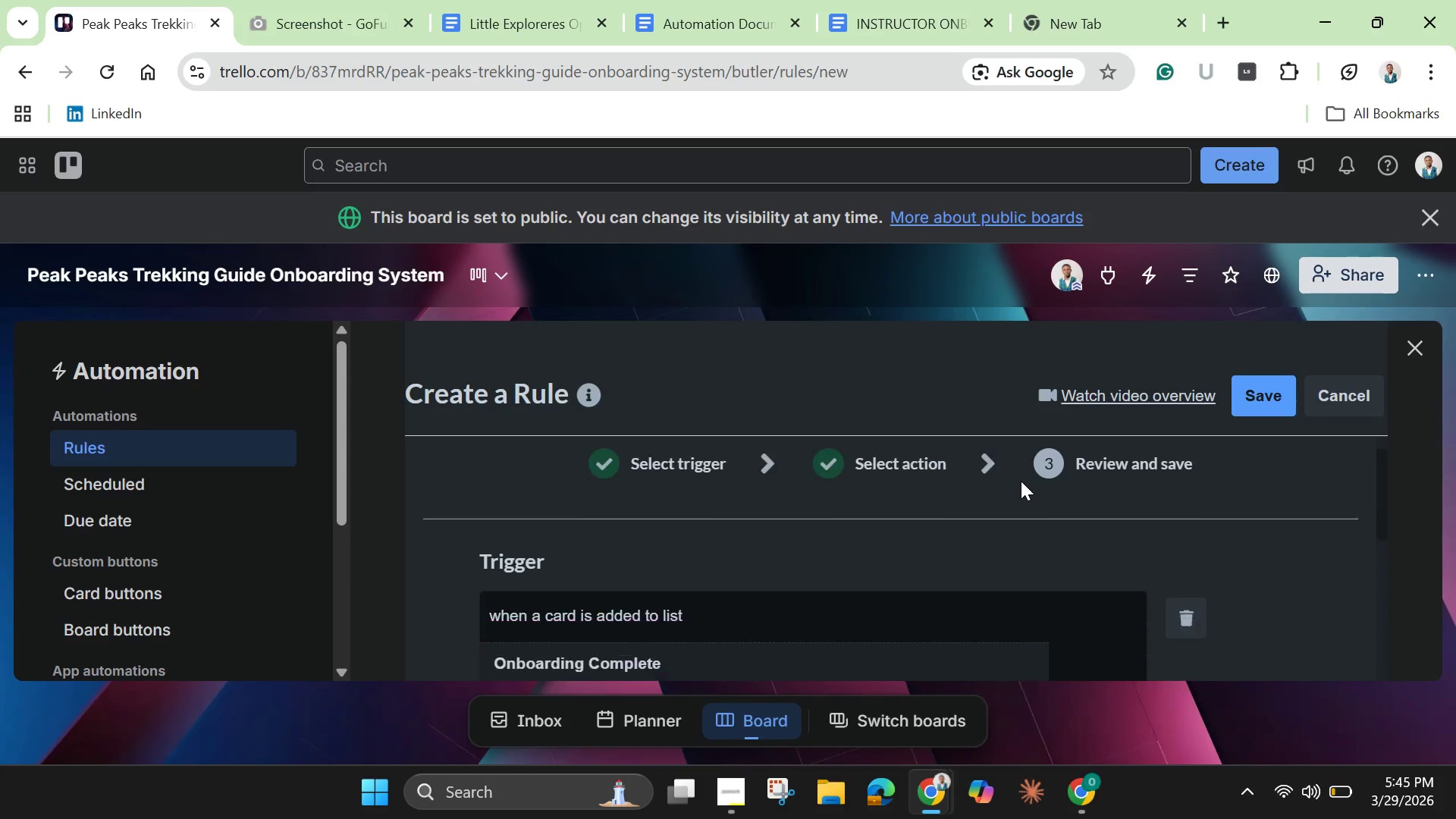 
scroll: coordinate [1021, 481], scroll_direction: down, amount: 4.0
 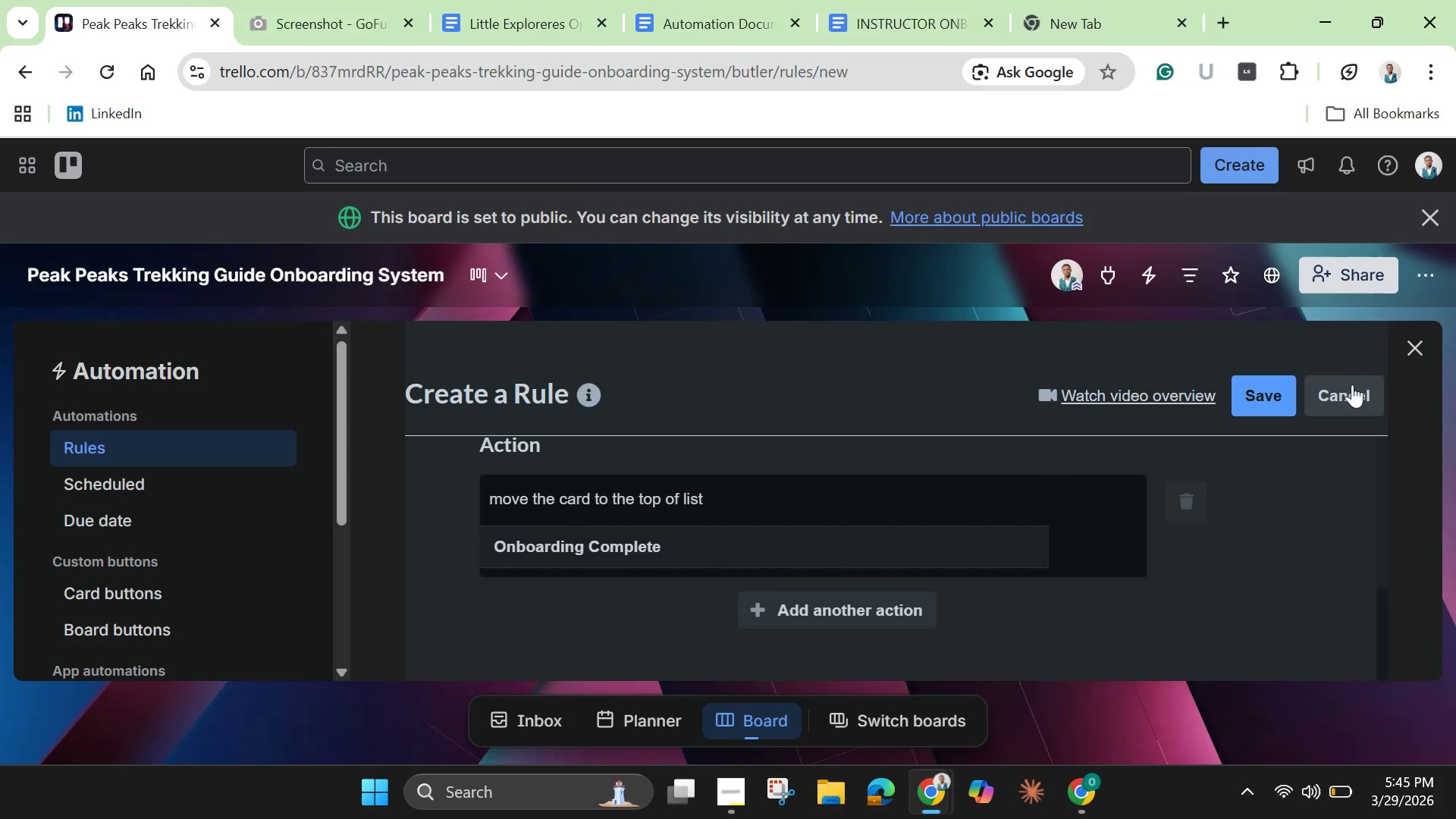 
left_click([1352, 384])
 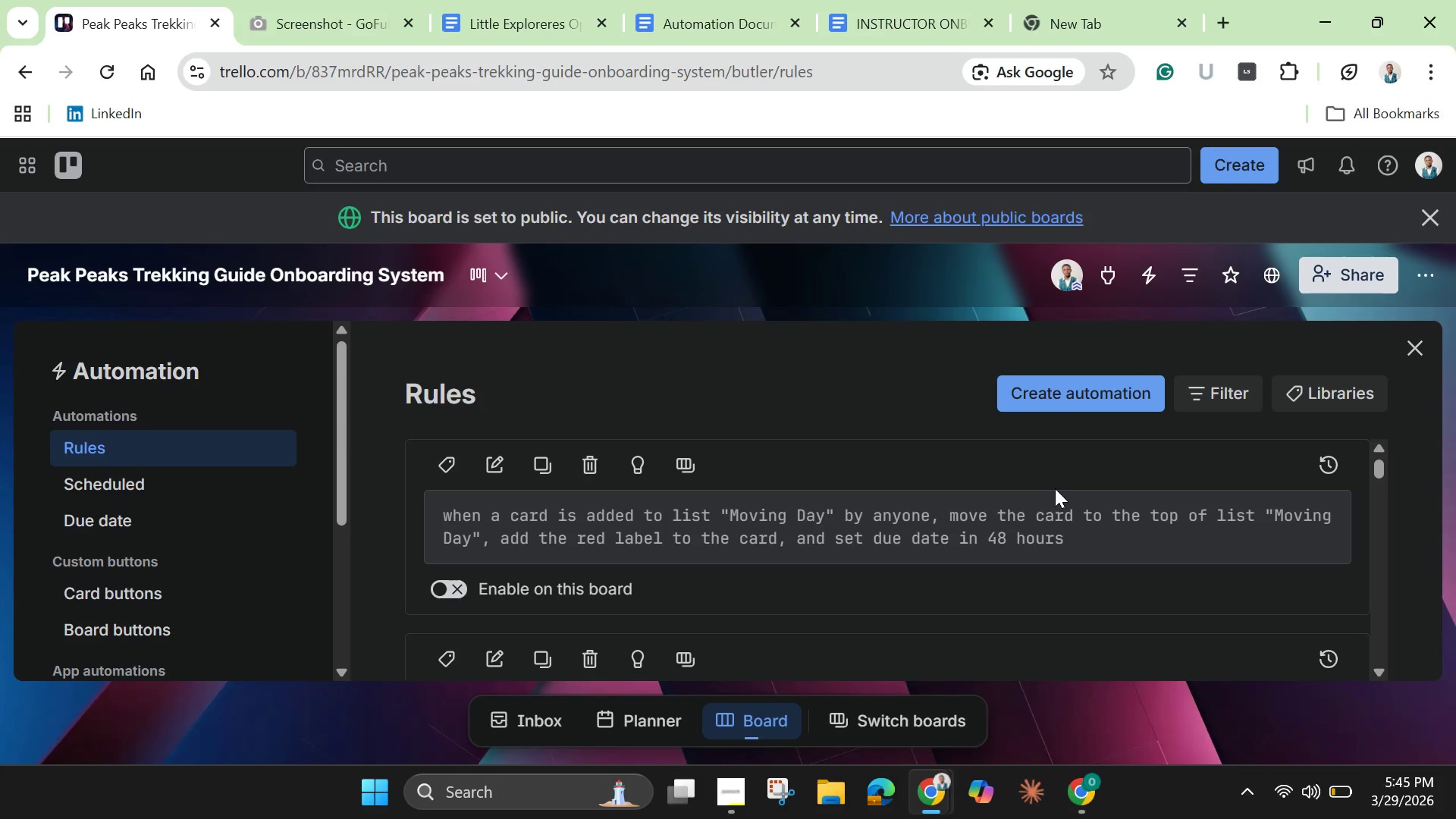 
wait(8.27)
 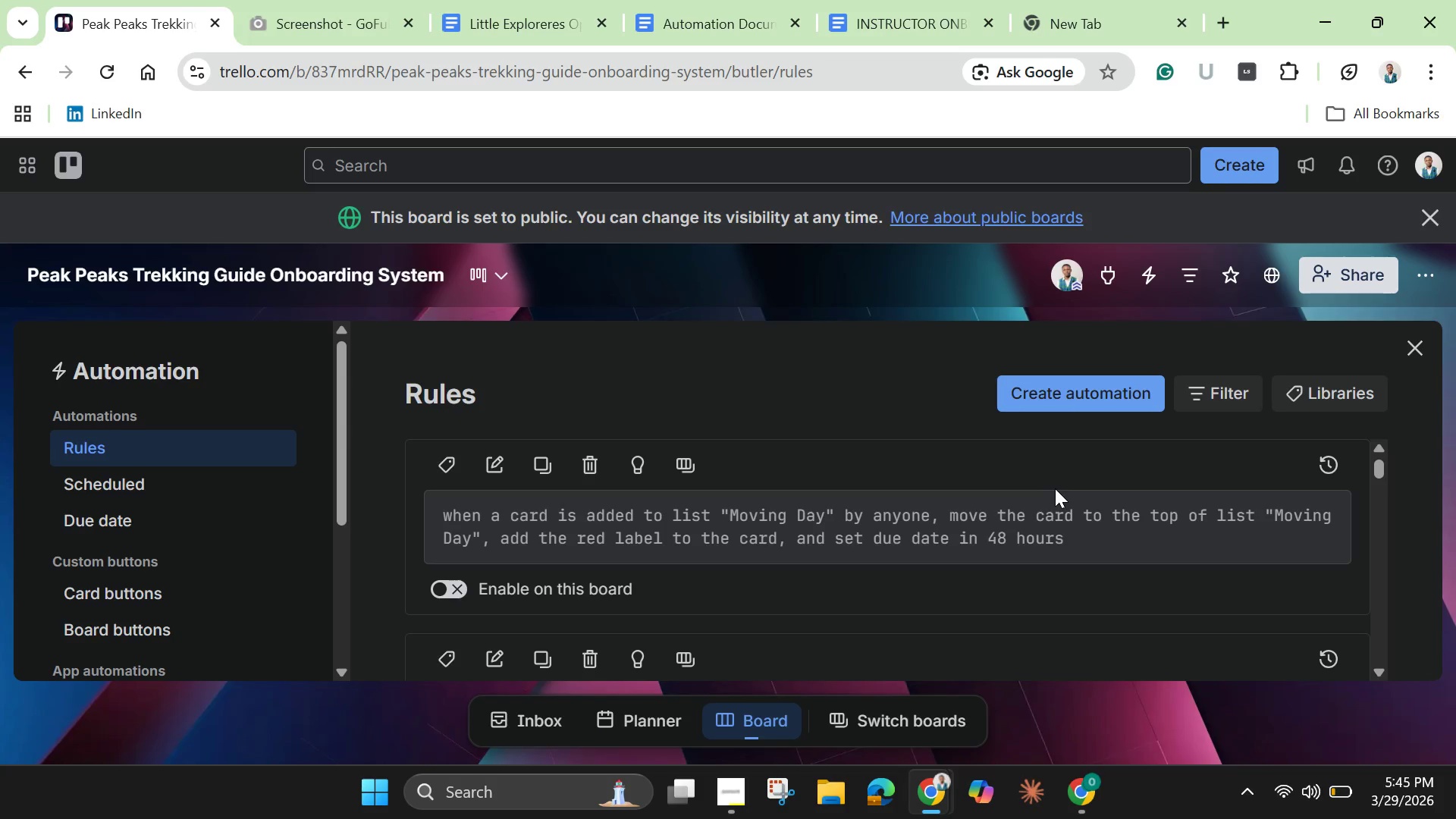 
left_click([1041, 401])
 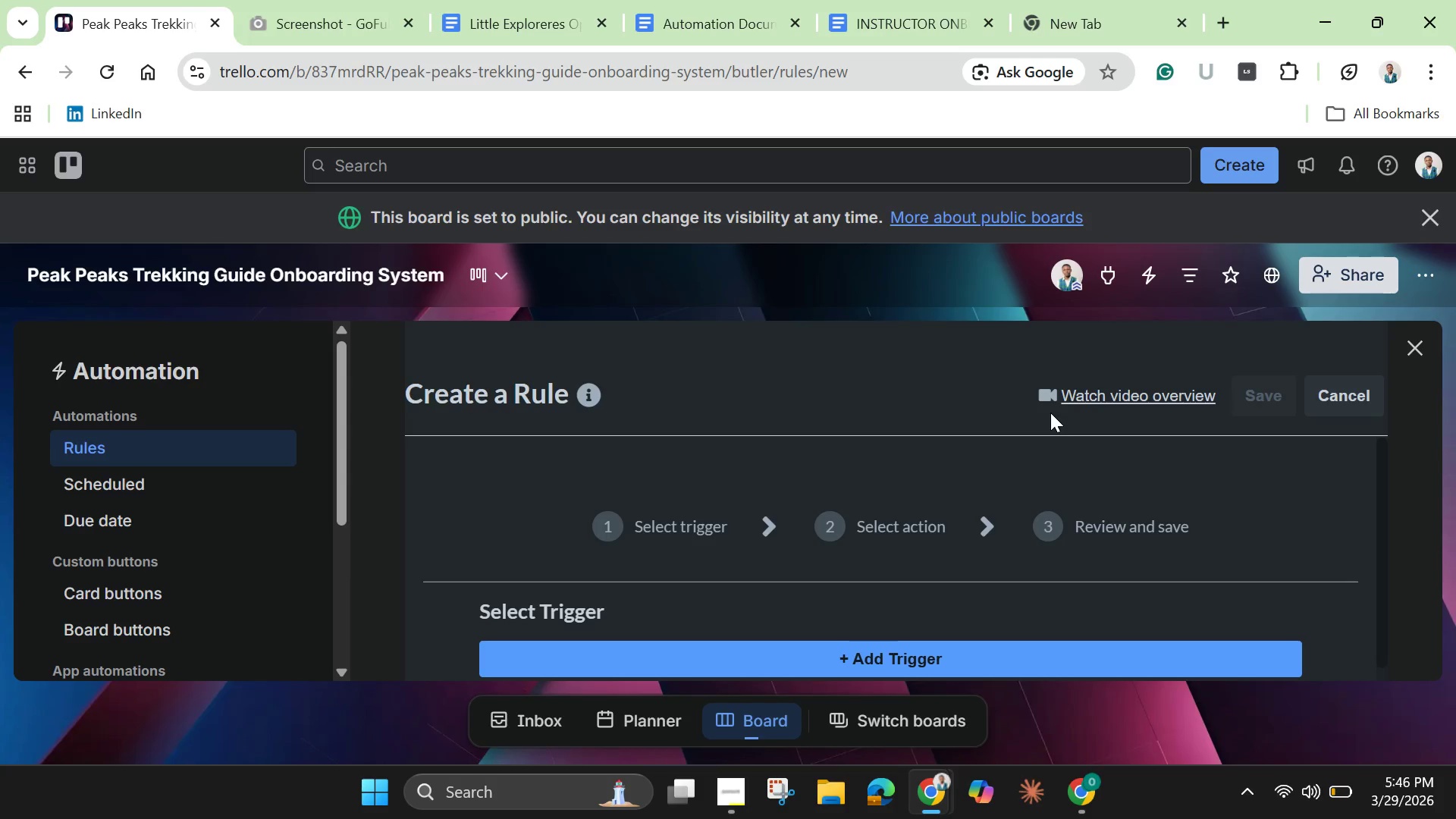 
wait(47.28)
 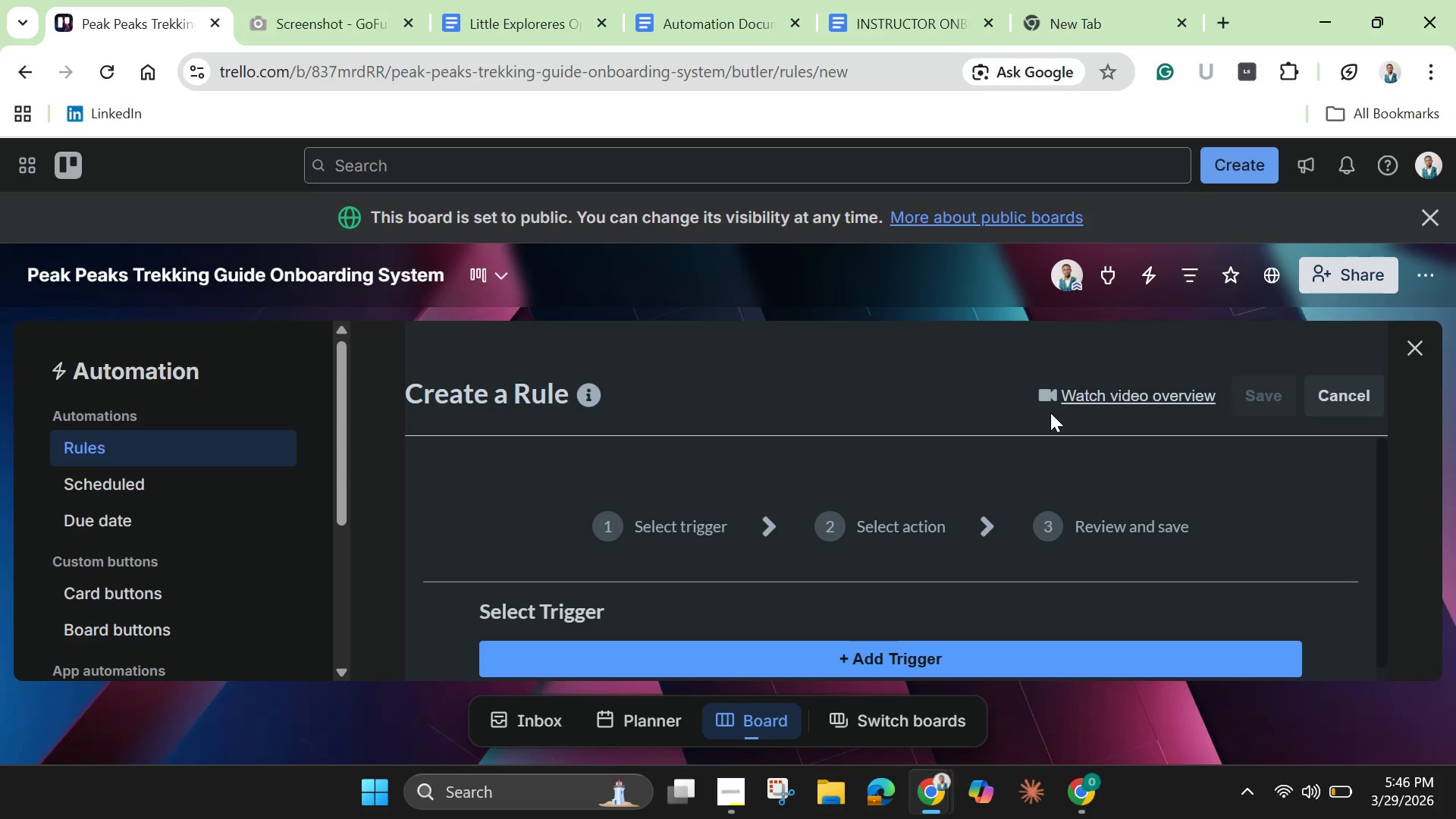 
scroll: coordinate [1028, 460], scroll_direction: down, amount: 10.0
 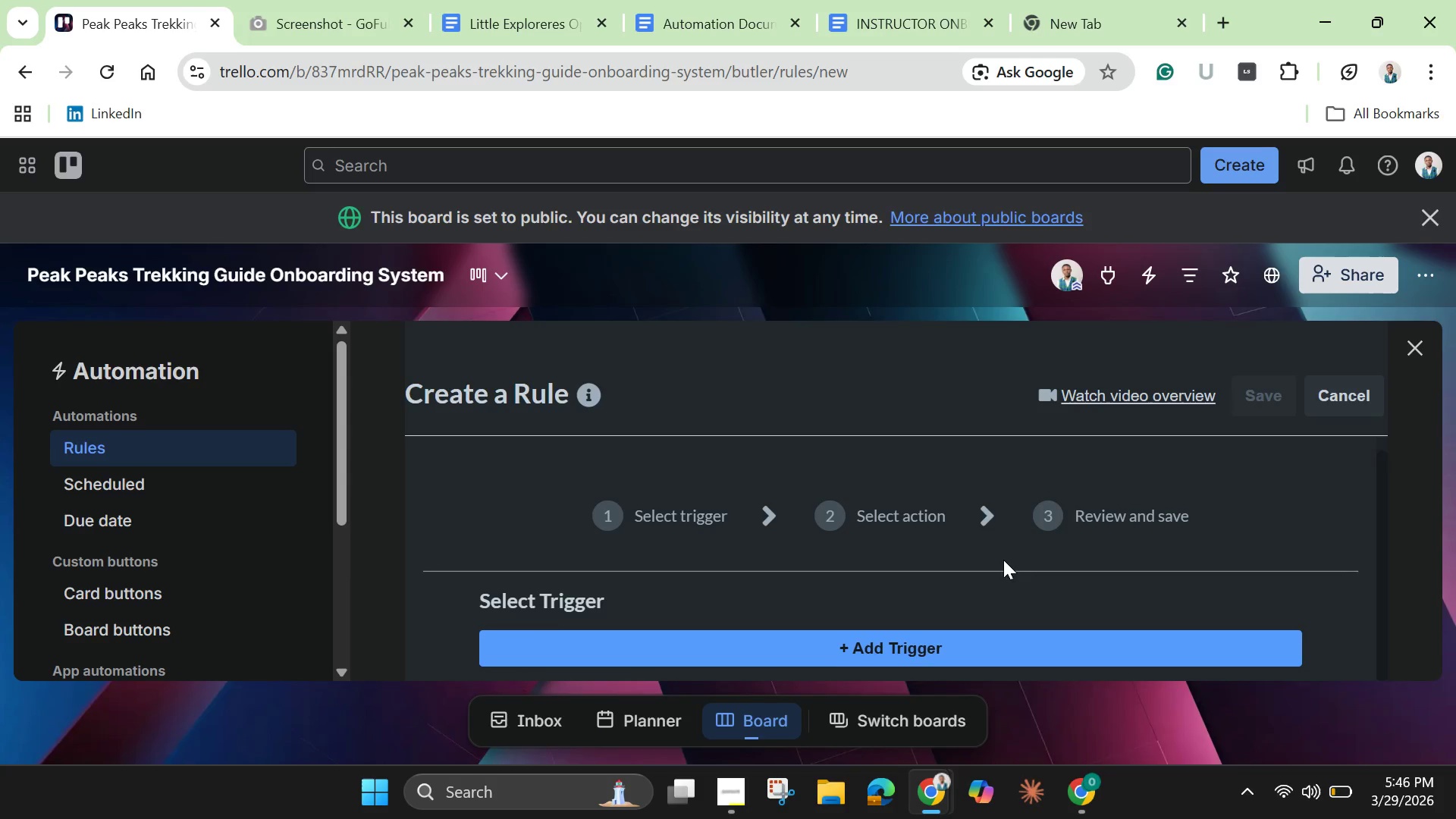 
scroll: coordinate [1003, 560], scroll_direction: none, amount: 0.0
 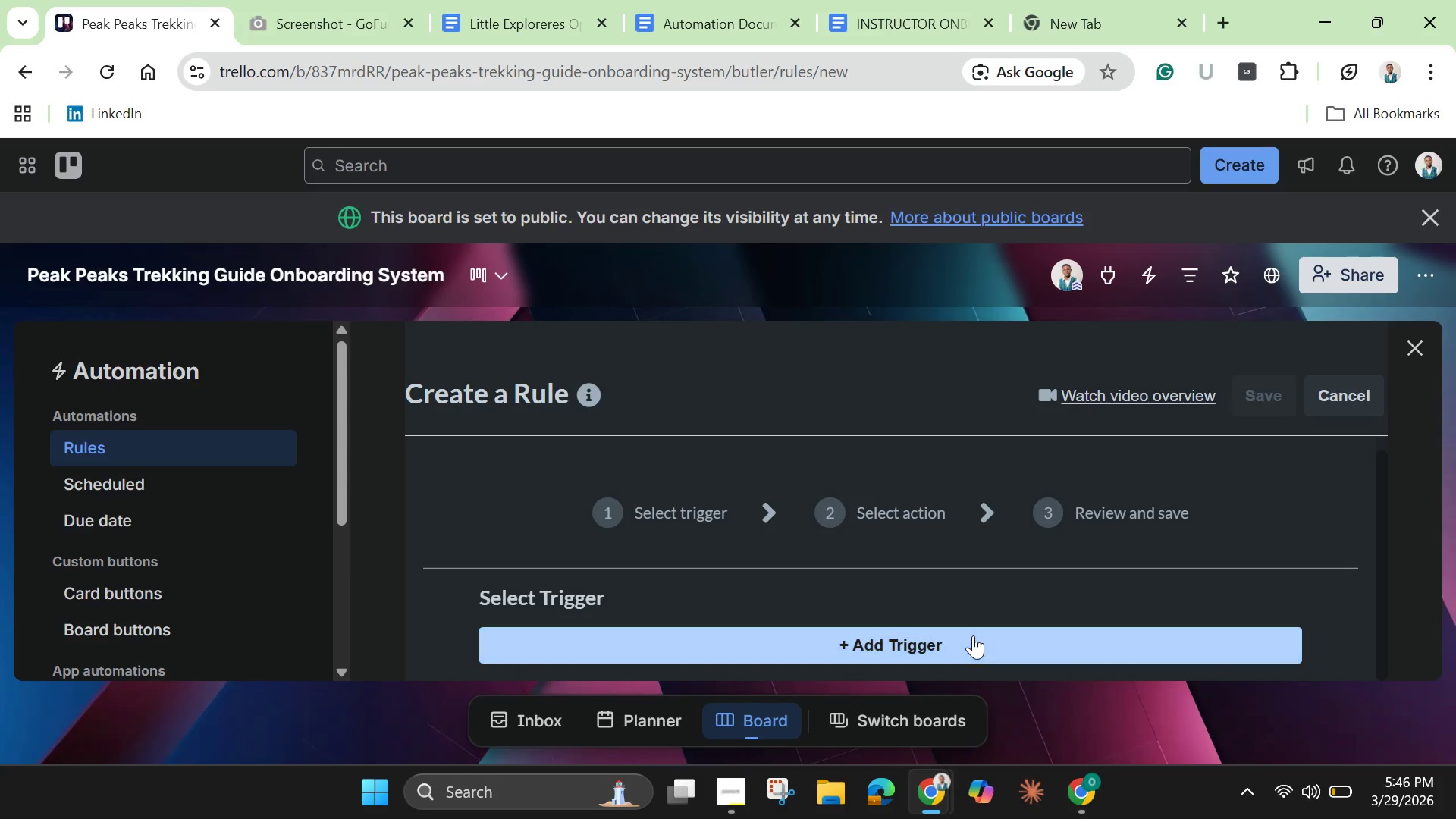 
left_click([973, 635])
 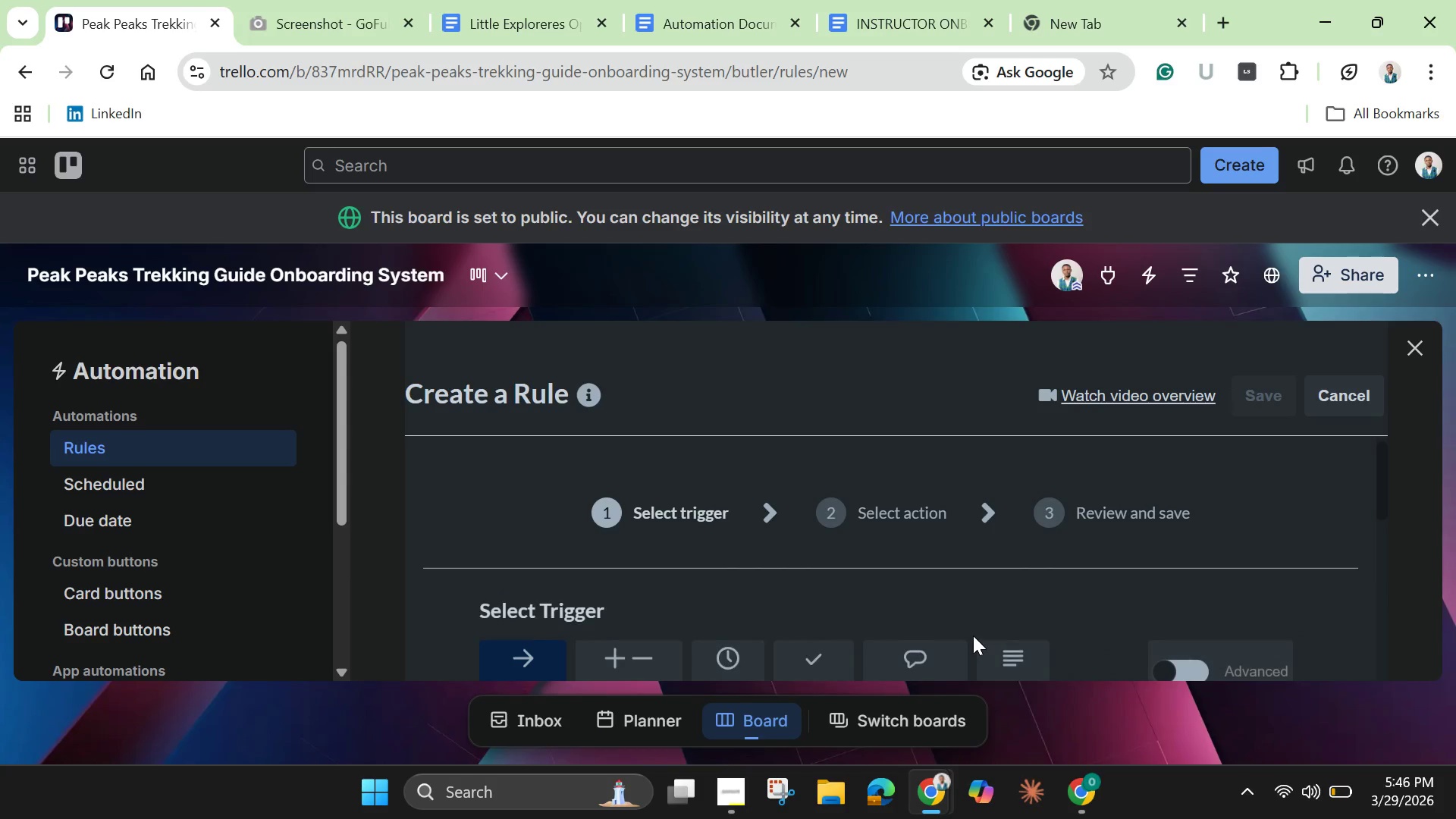 
scroll: coordinate [973, 635], scroll_direction: down, amount: 2.0
 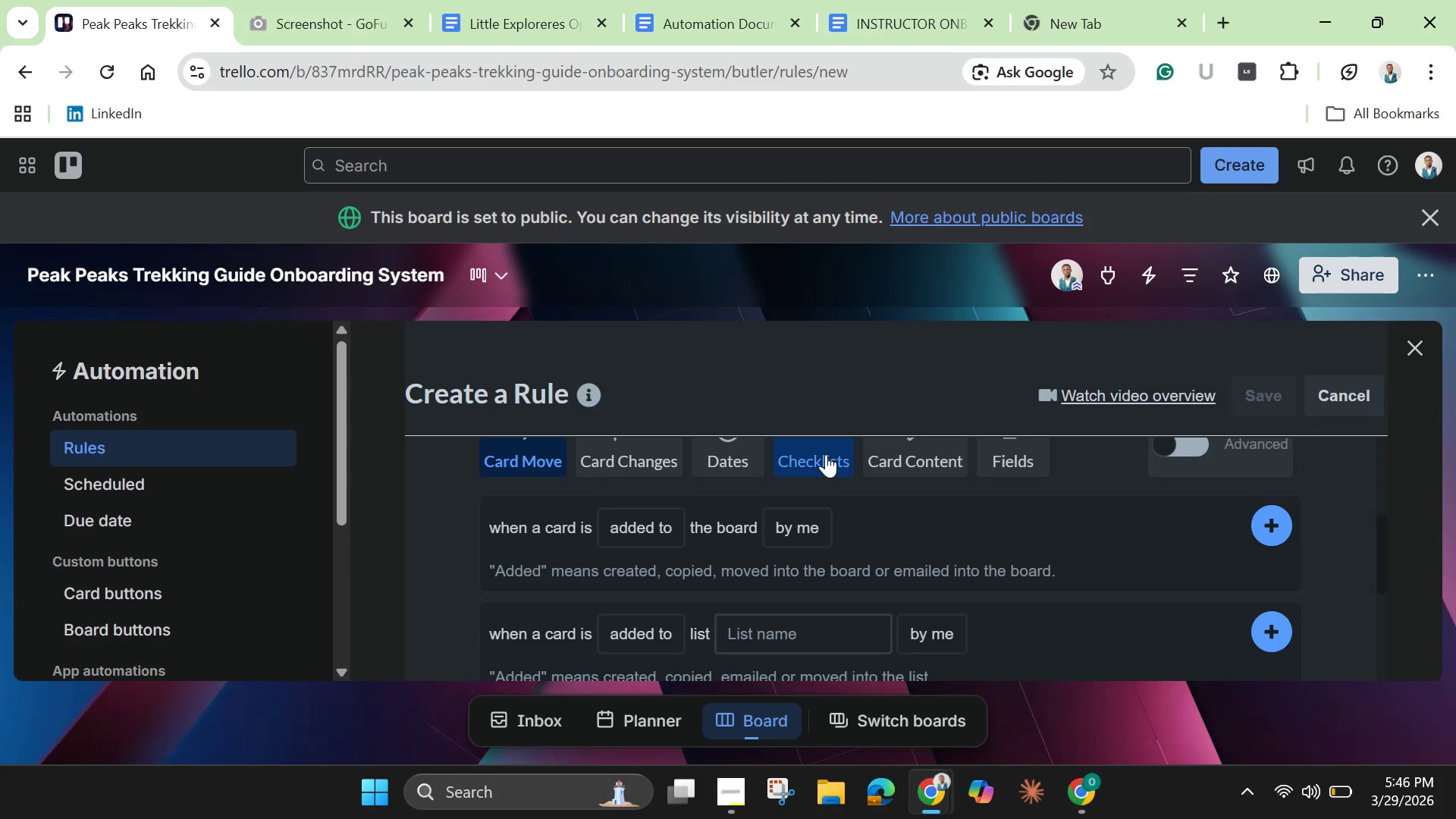 
left_click([826, 454])
 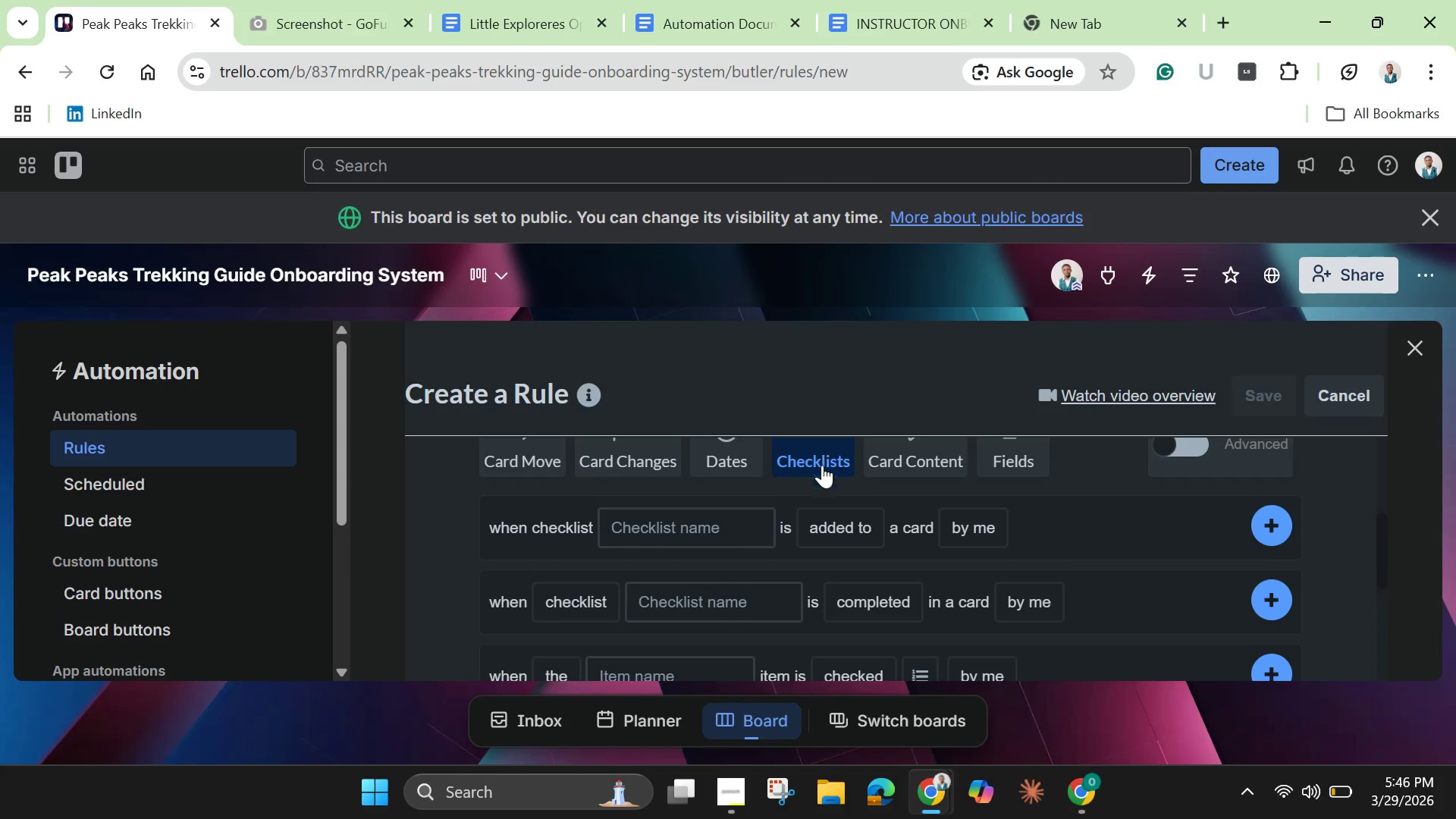 
scroll: coordinate [822, 469], scroll_direction: down, amount: 2.0
 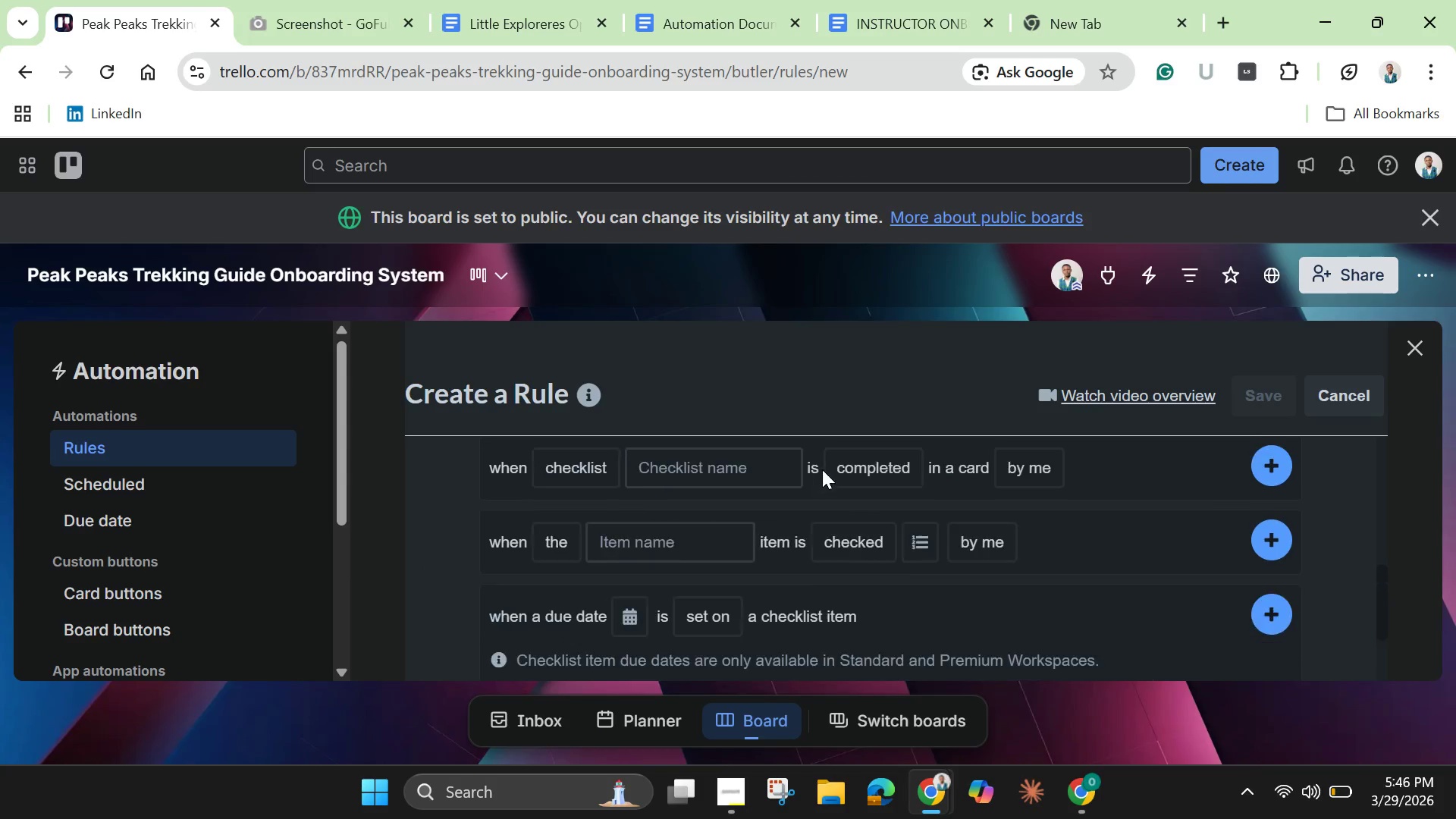 
scroll: coordinate [822, 469], scroll_direction: up, amount: 2.0
 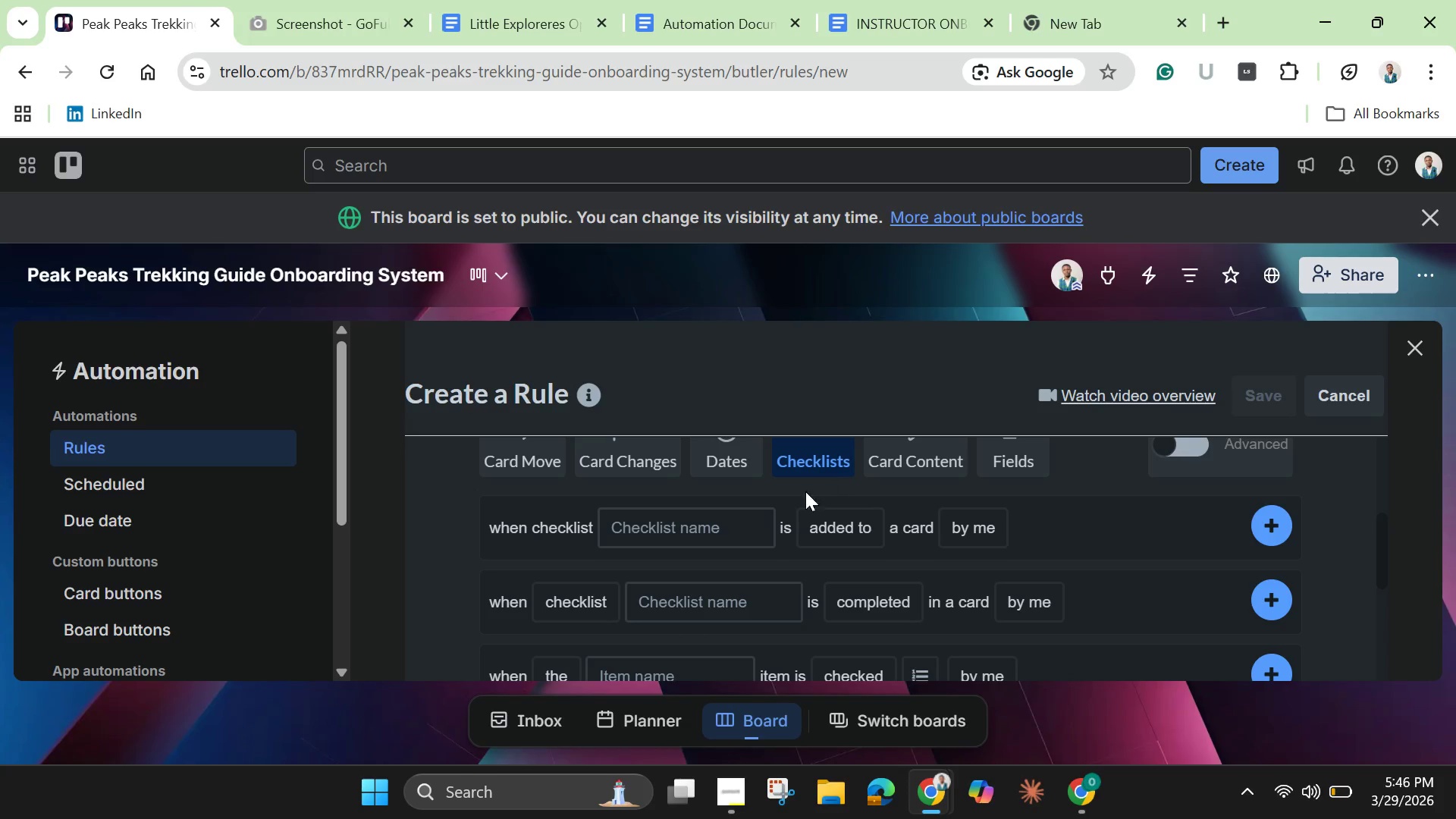 
scroll: coordinate [756, 564], scroll_direction: down, amount: 2.0
 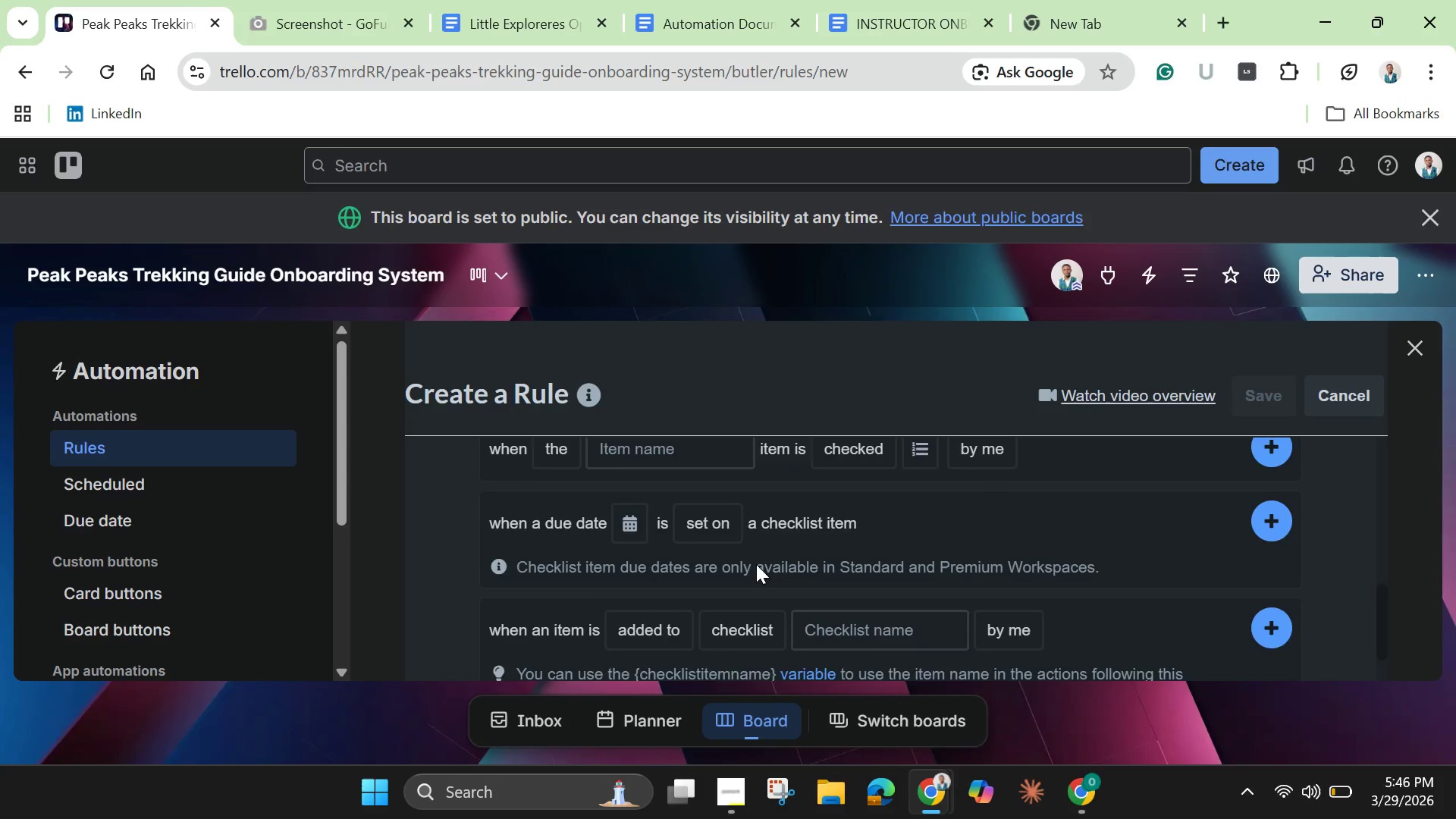 
scroll: coordinate [756, 564], scroll_direction: up, amount: 2.0
 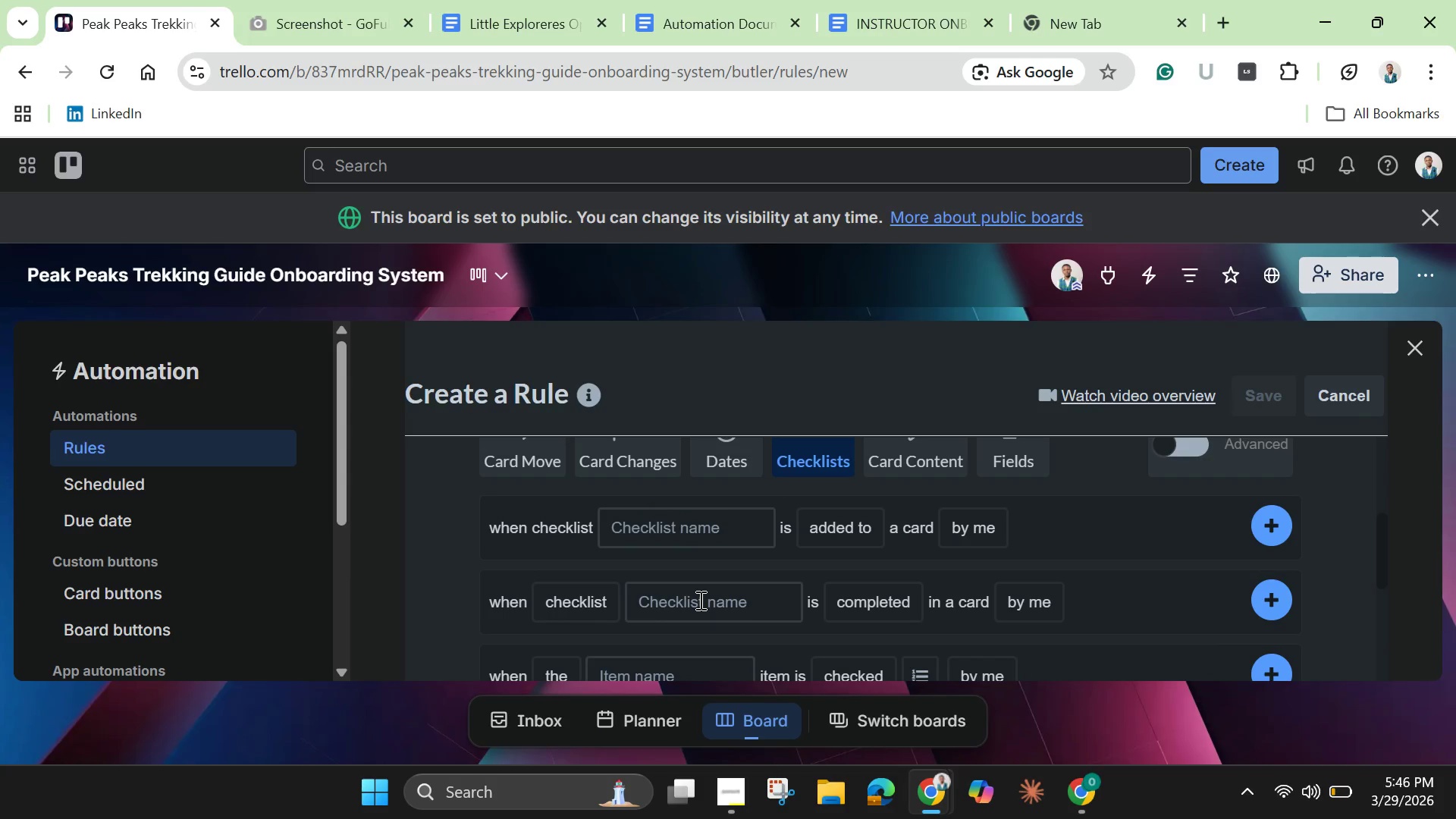 
left_click([699, 600])
 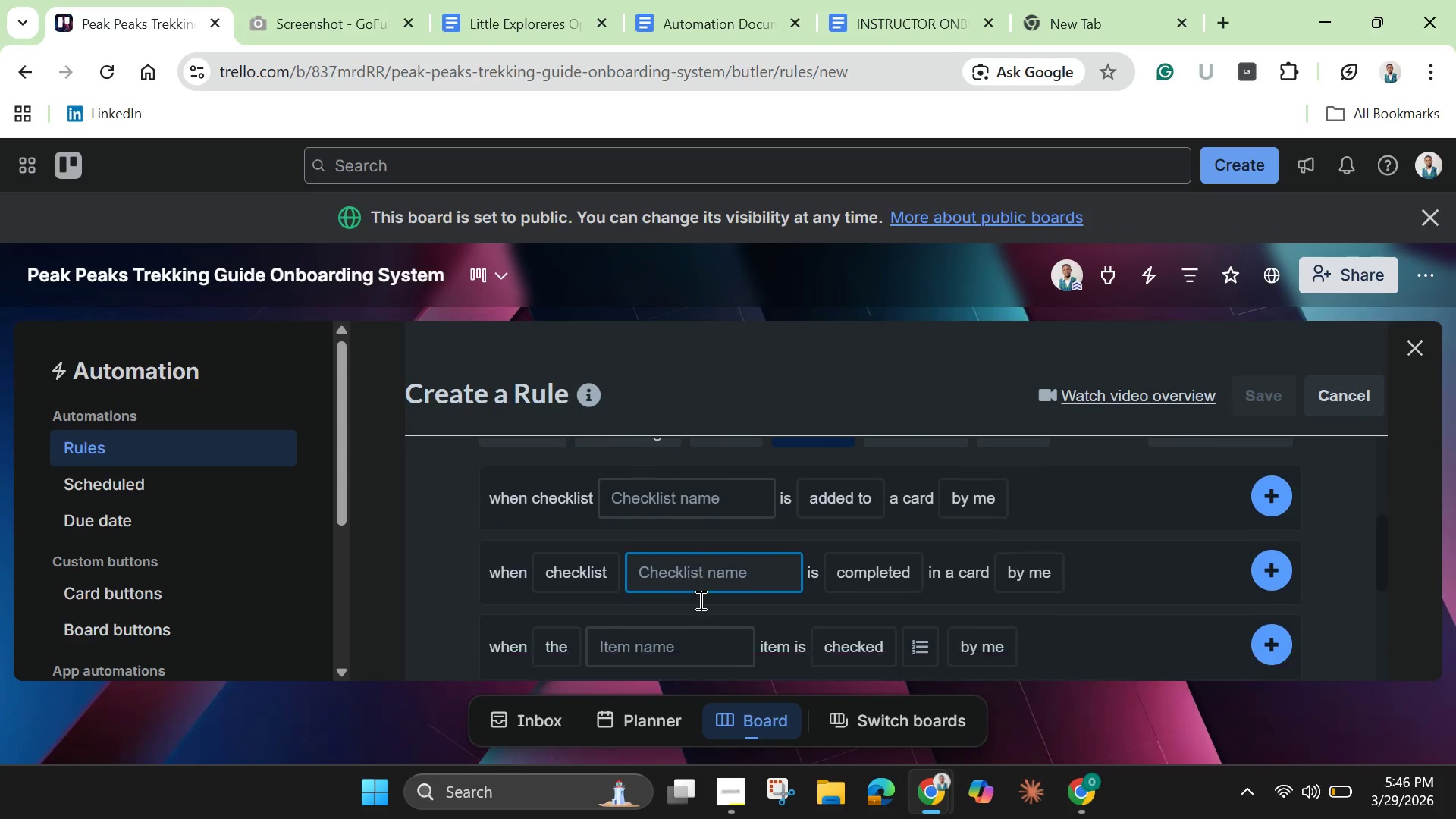 
scroll: coordinate [699, 600], scroll_direction: down, amount: 1.0
 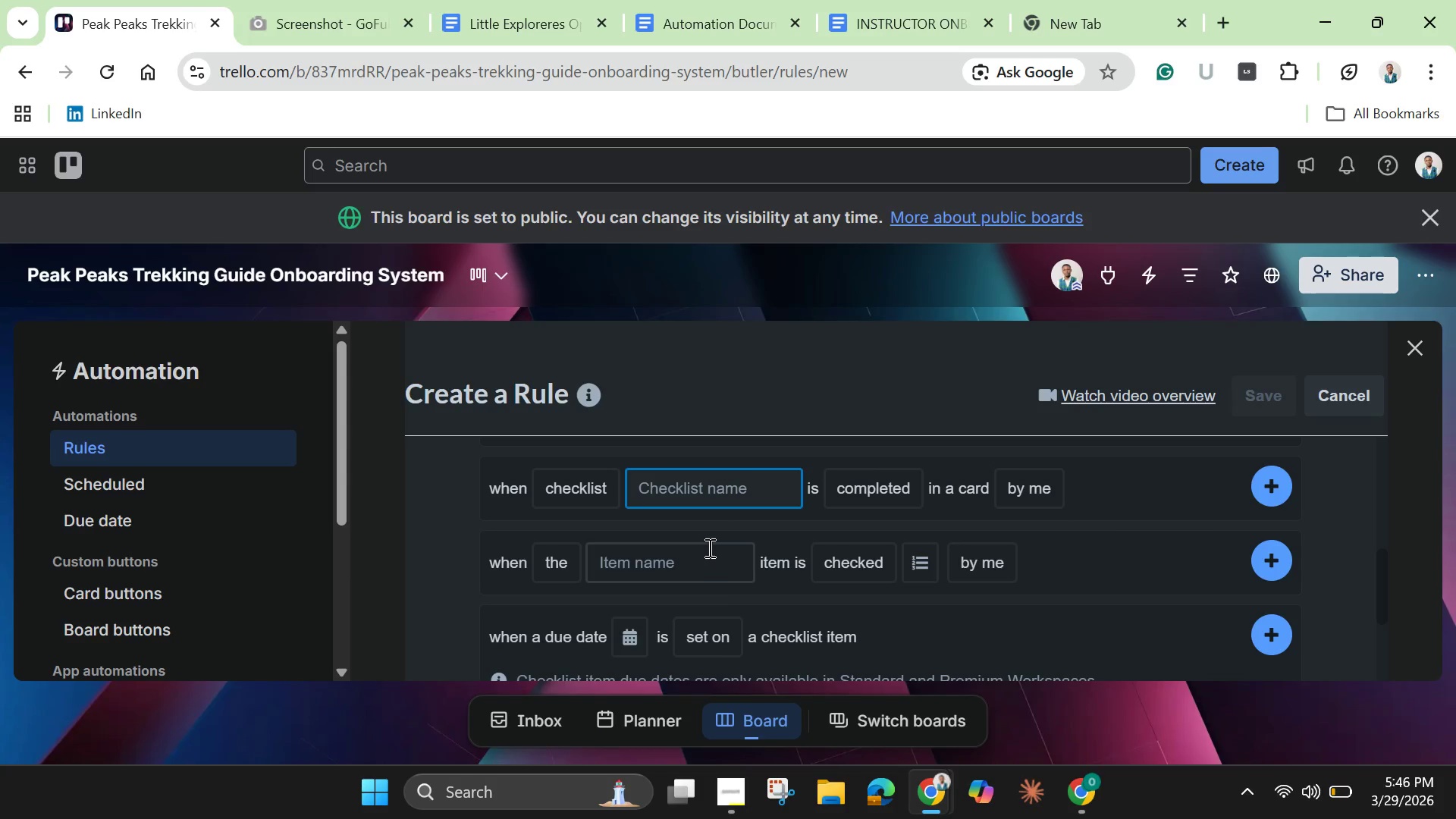 
scroll: coordinate [707, 548], scroll_direction: none, amount: 0.0
 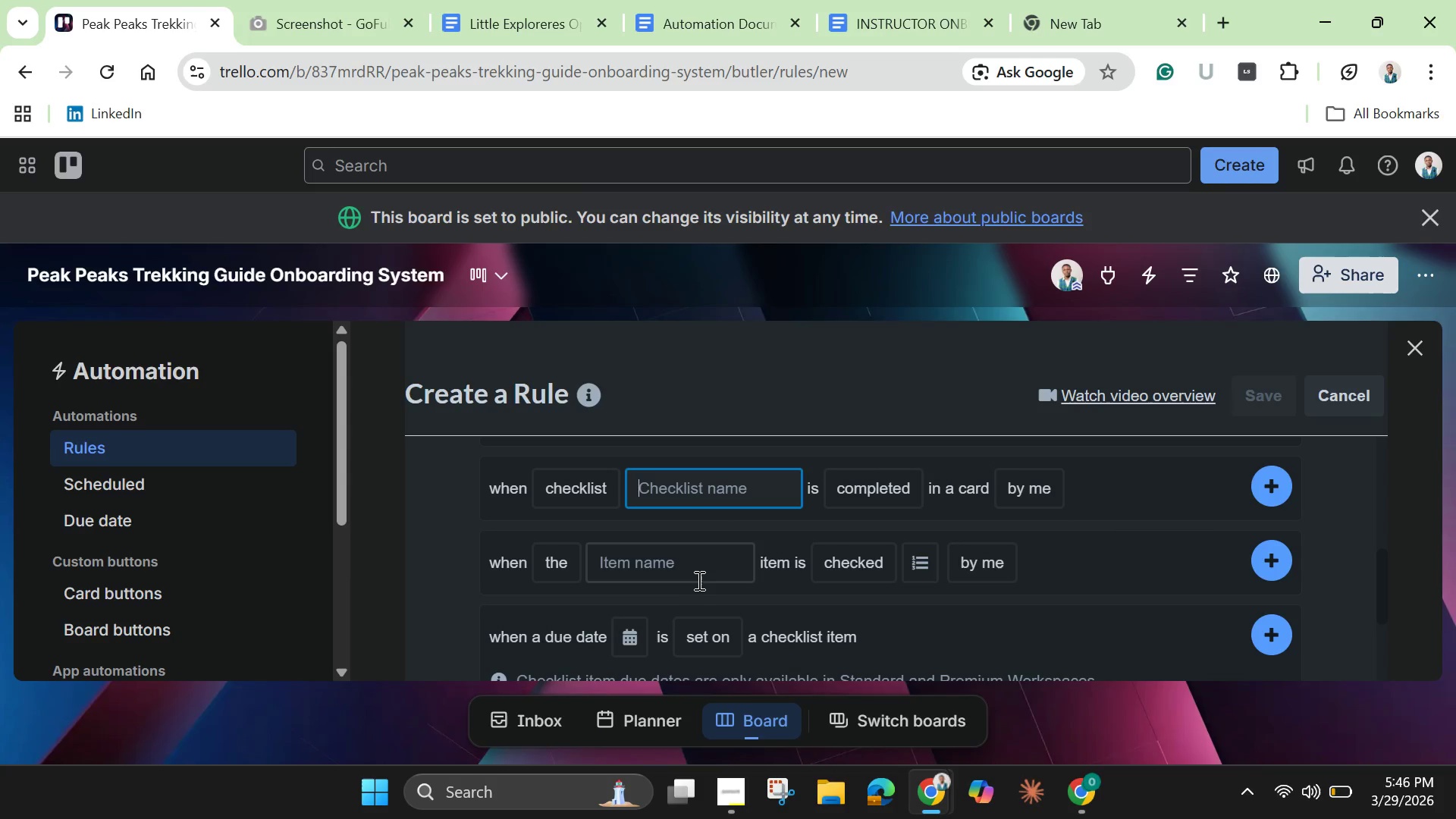 
left_click([698, 580])
 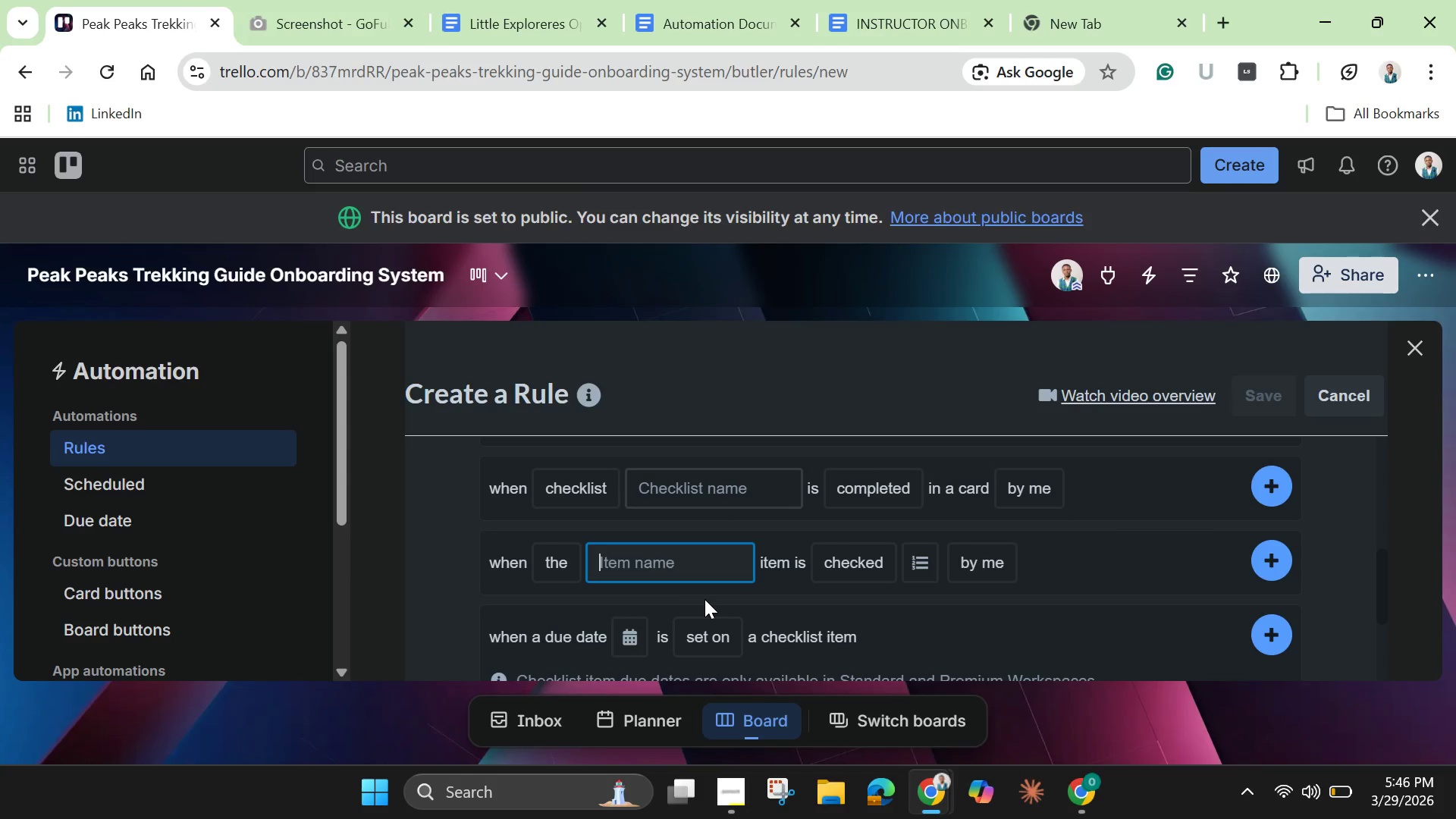 
scroll: coordinate [799, 544], scroll_direction: down, amount: 4.0
 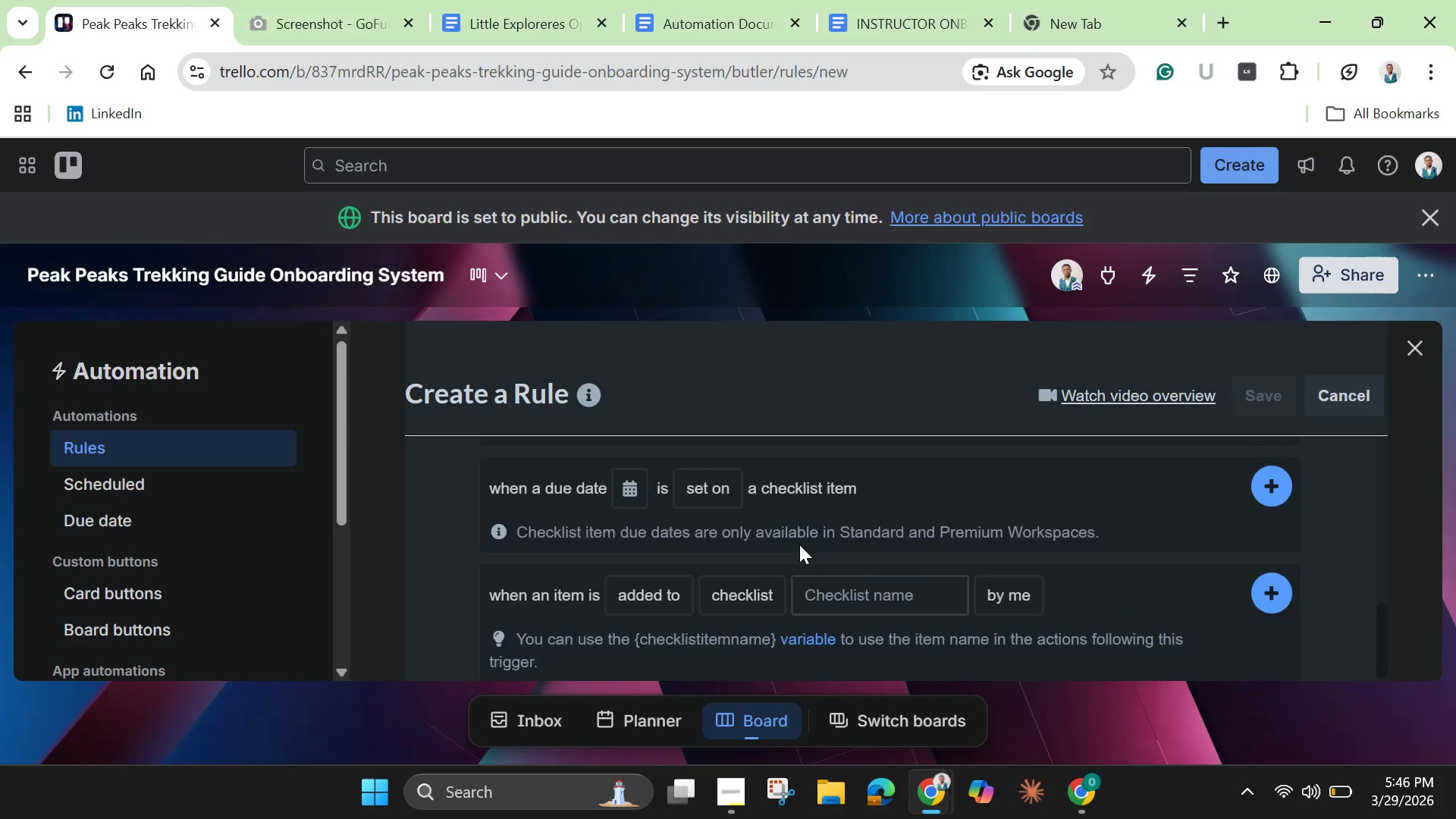 
scroll: coordinate [799, 544], scroll_direction: up, amount: 3.0
 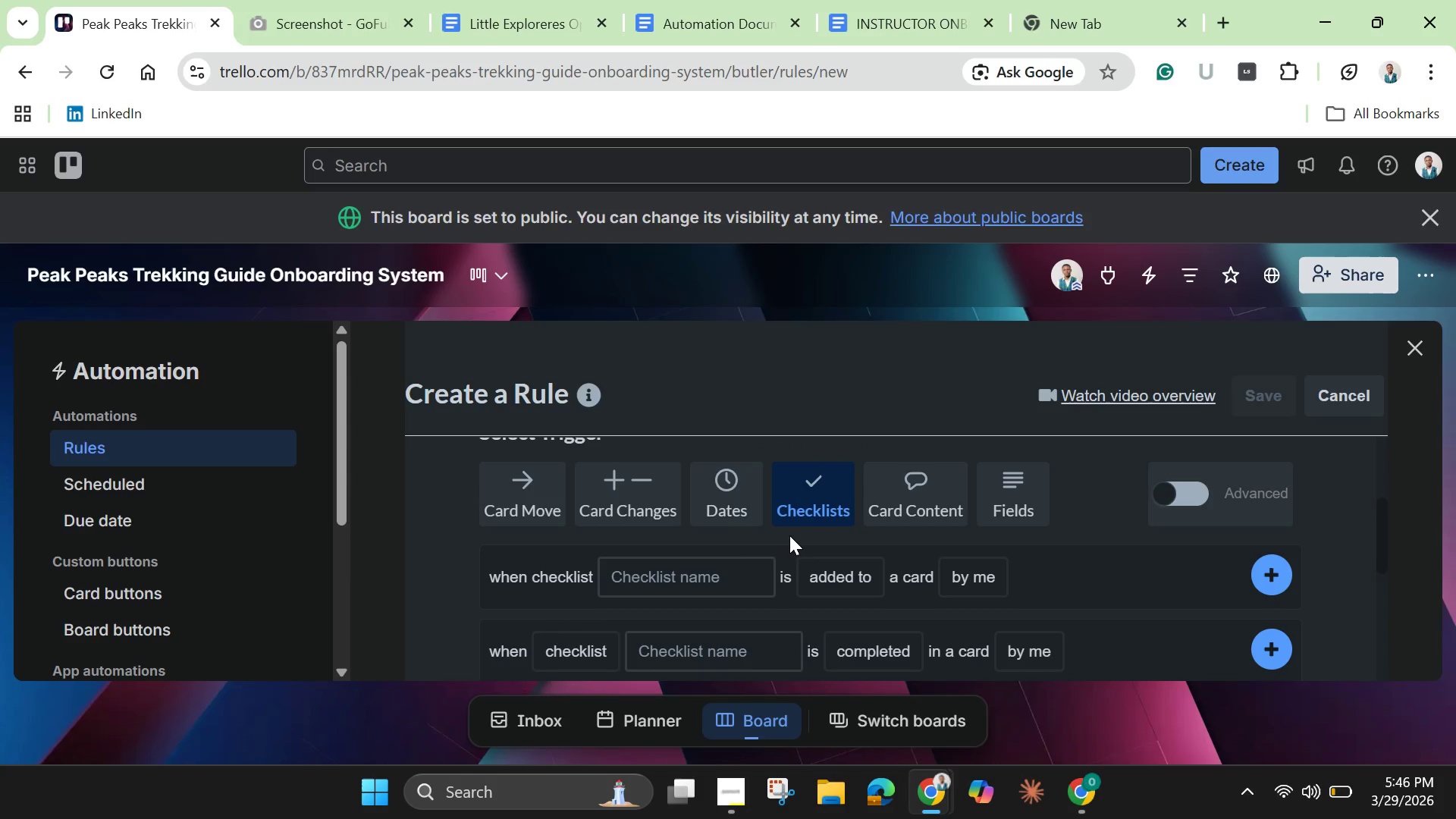 
wait(9.01)
 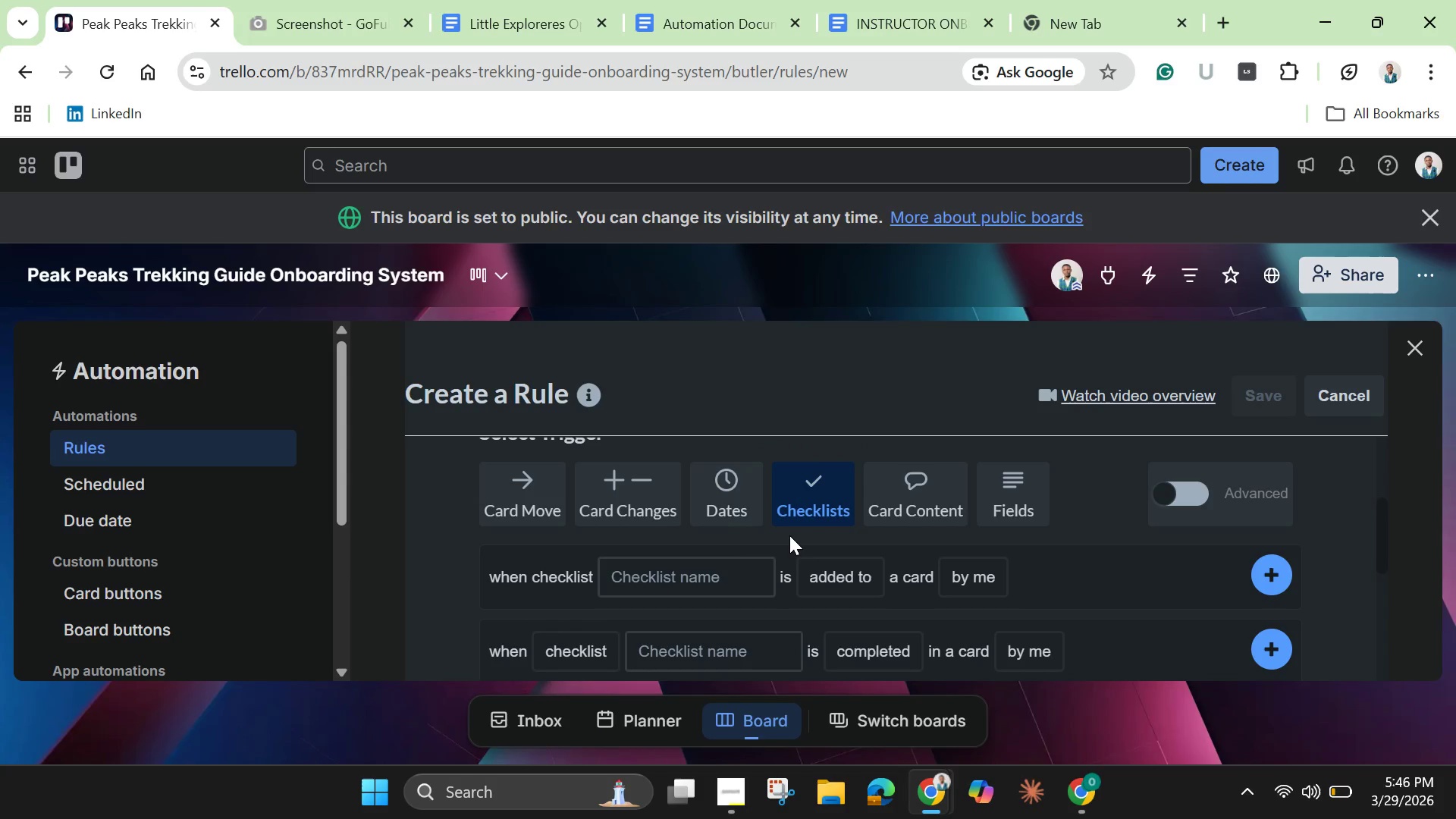 
left_click([1047, 651])
 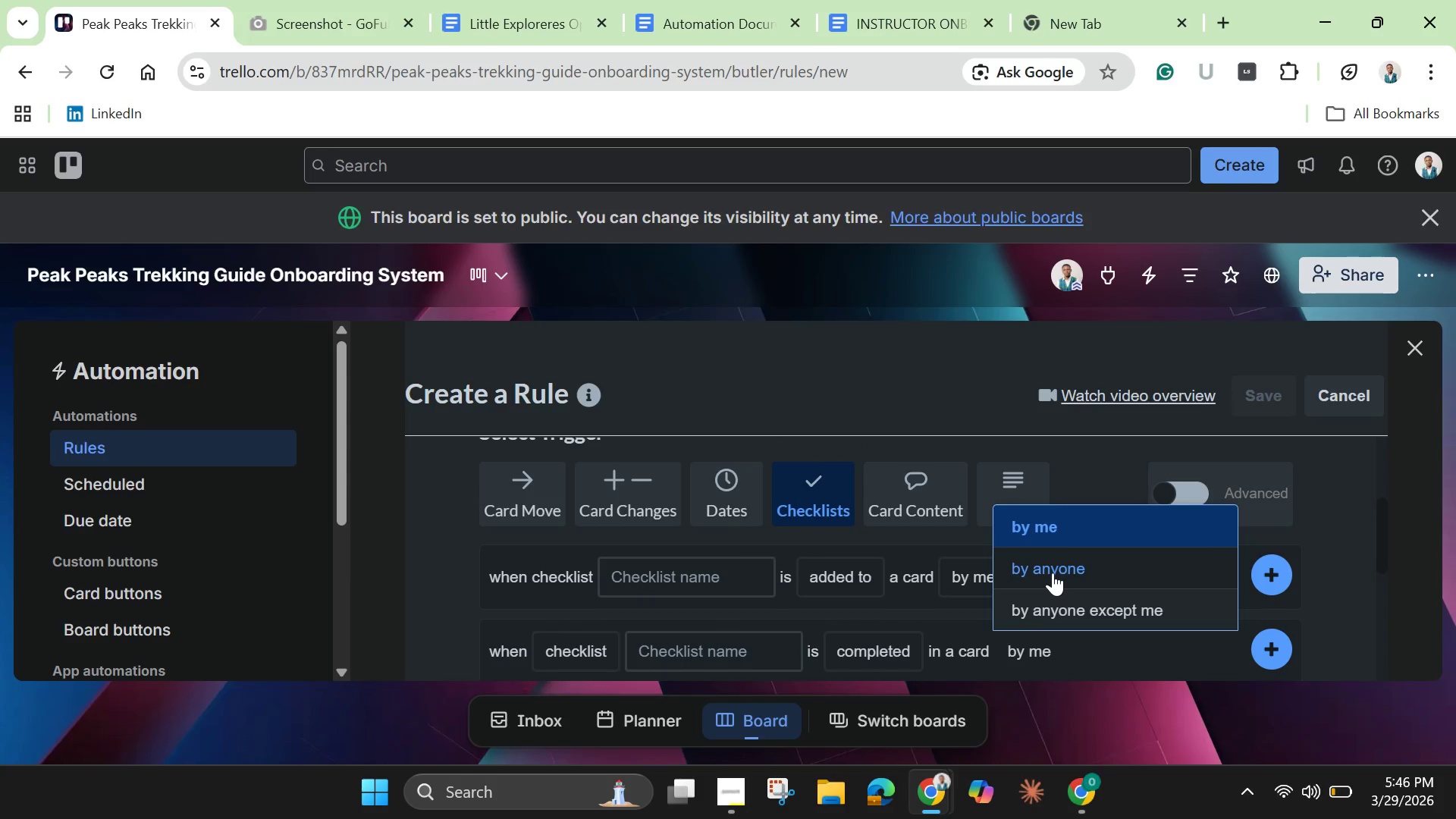 
left_click([1053, 573])
 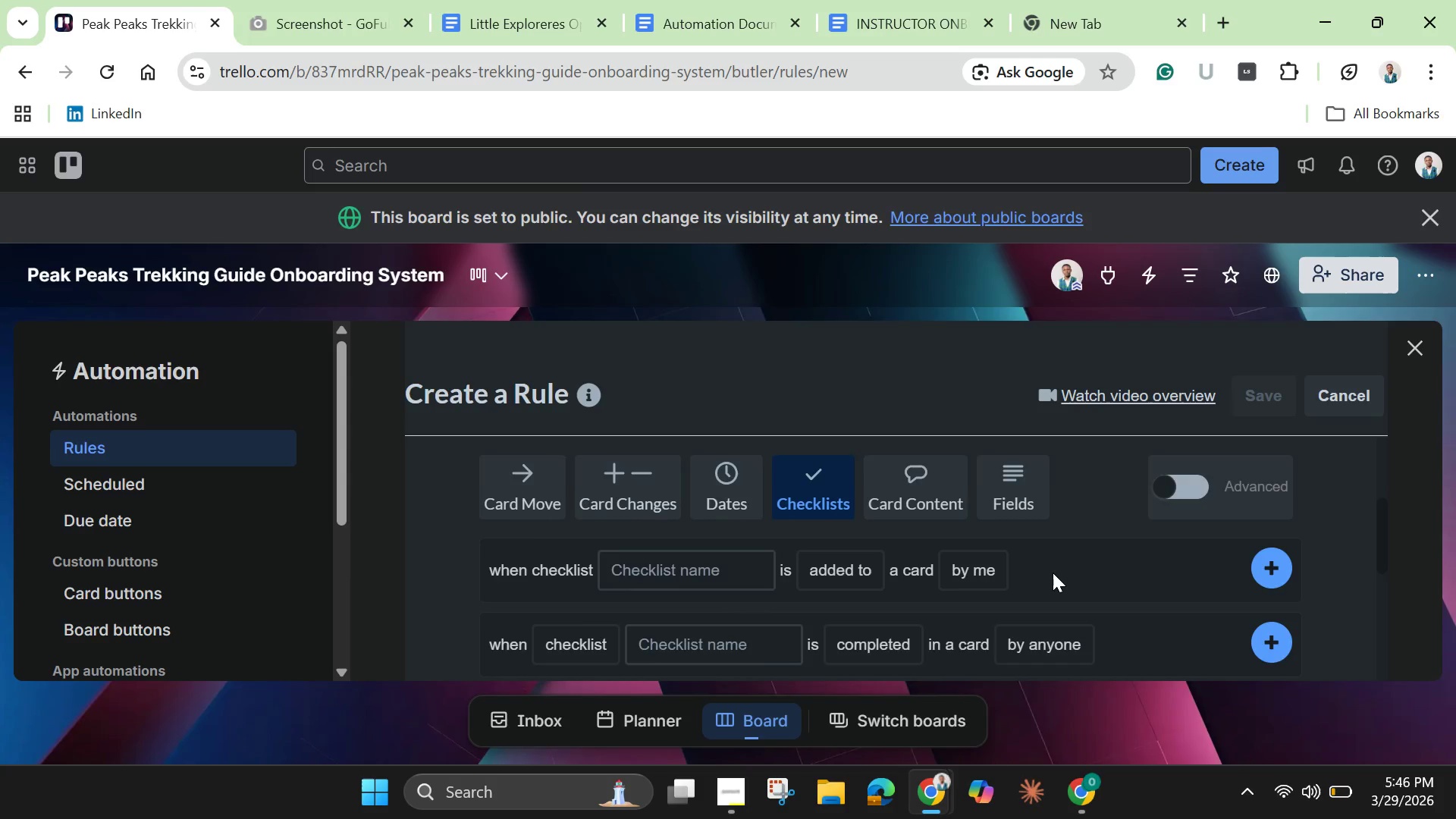 
scroll: coordinate [1053, 573], scroll_direction: down, amount: 1.0
 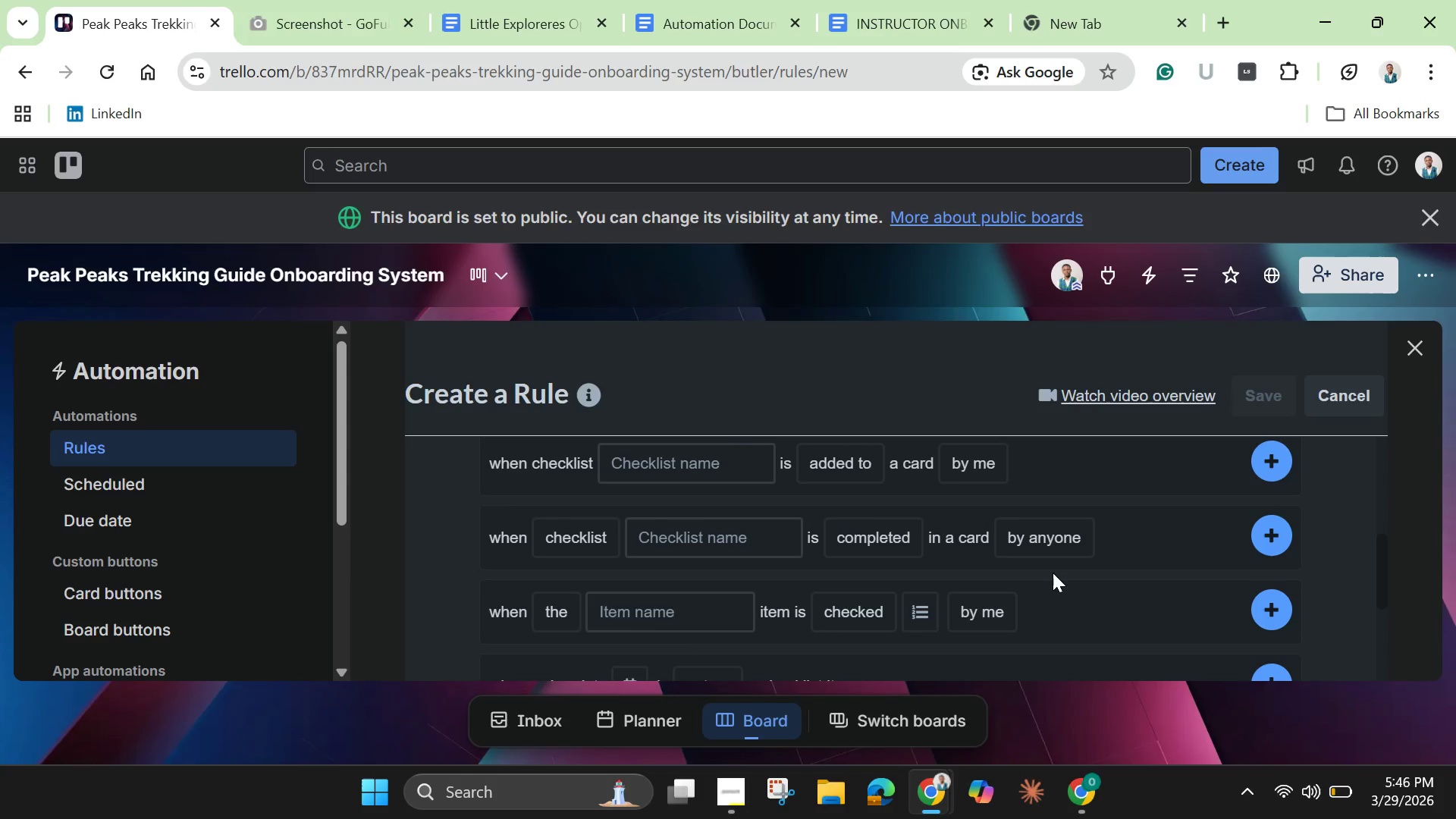 
wait(5.33)
 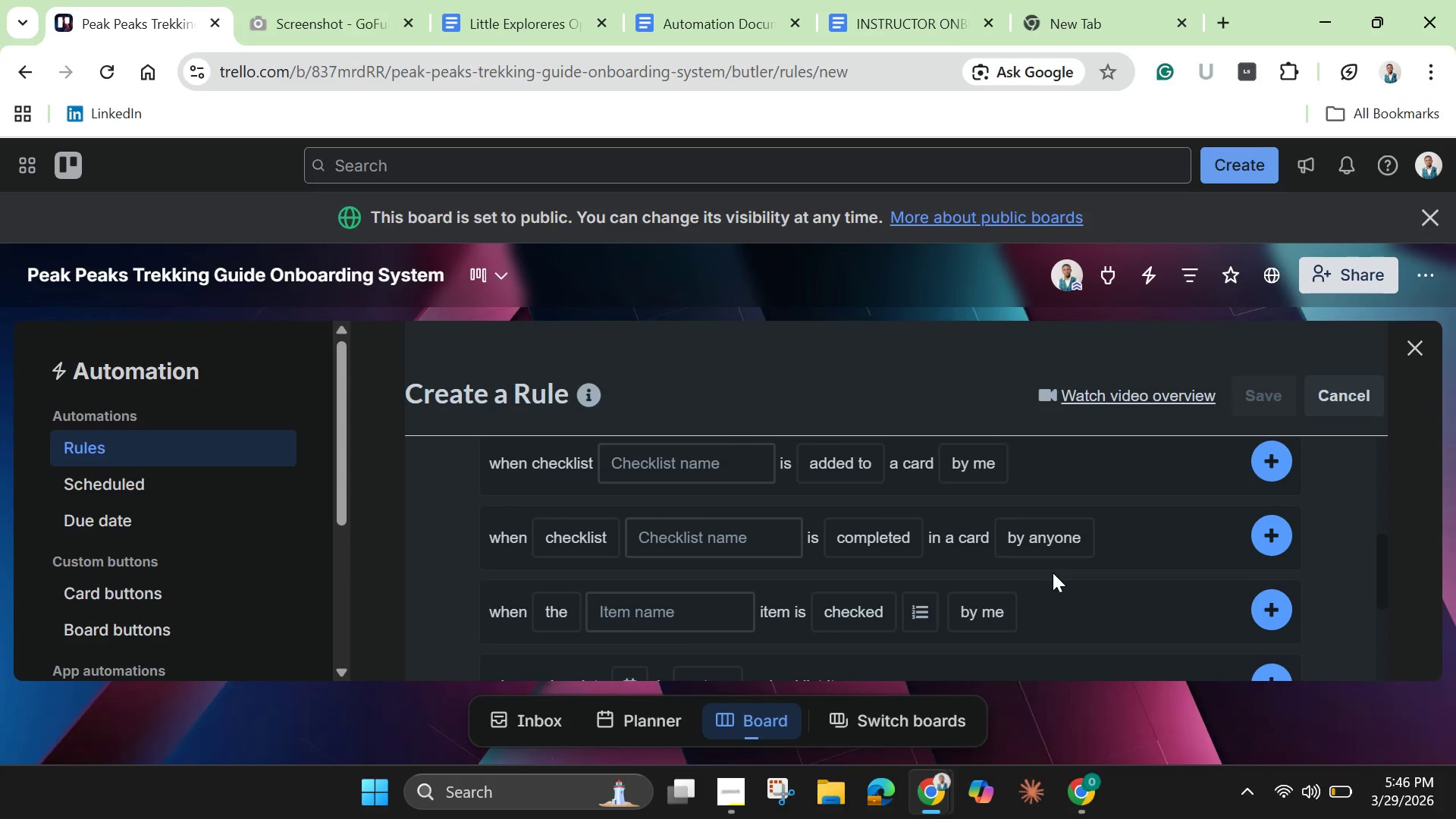 
left_click([750, 543])
 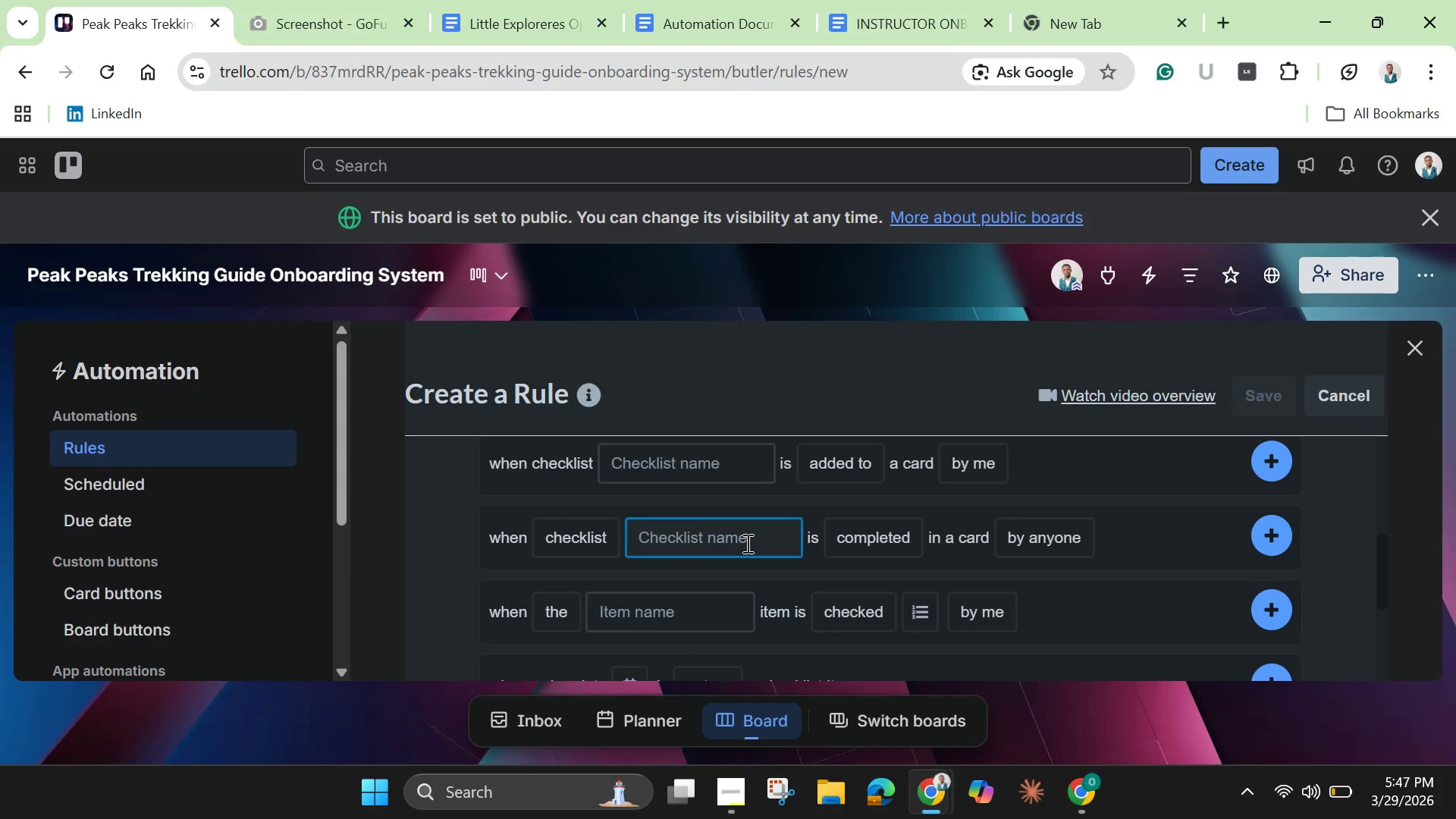 
type(c)
key(Backspace)
type(Checklist)
 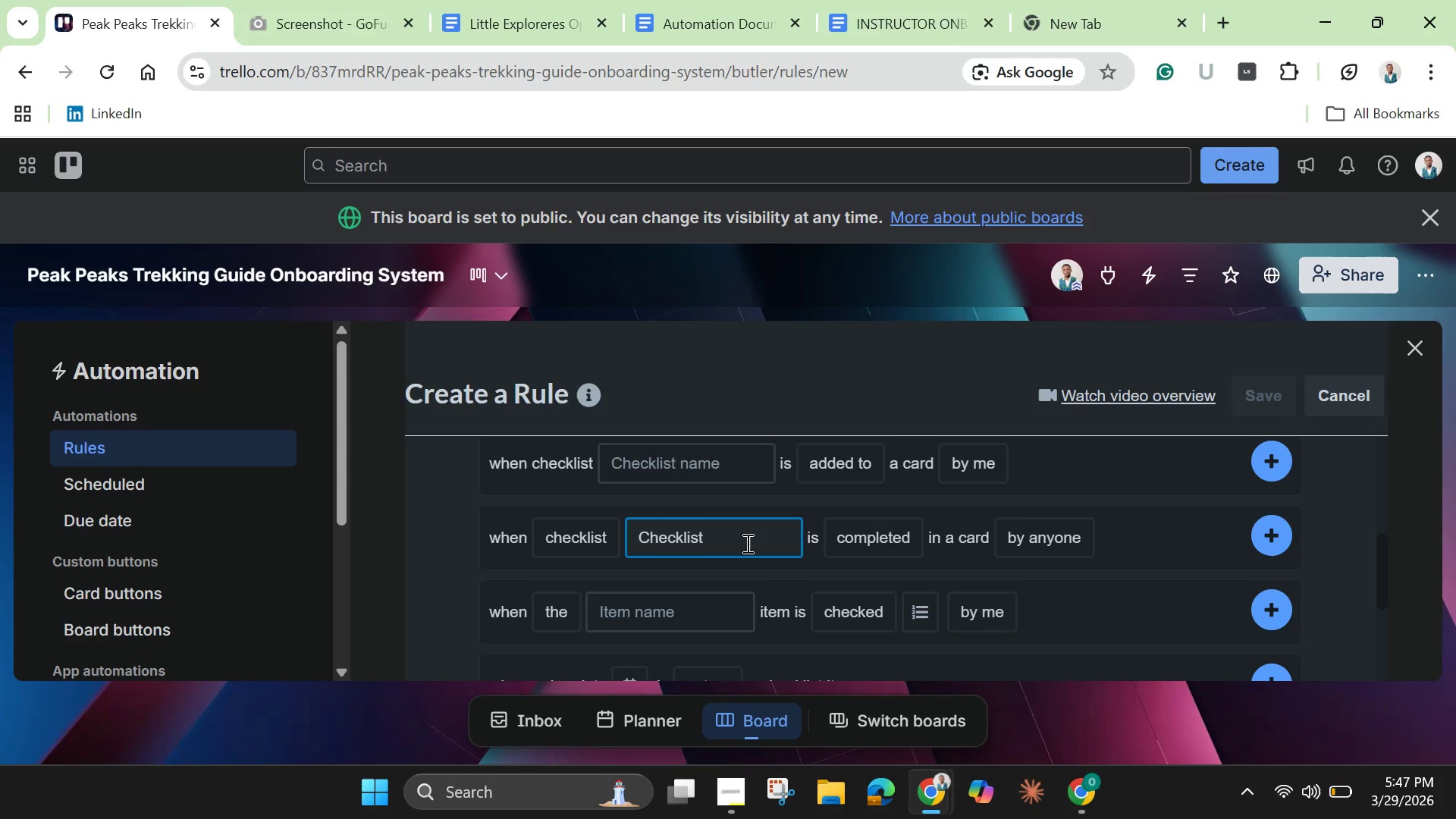 
left_click([1273, 538])
 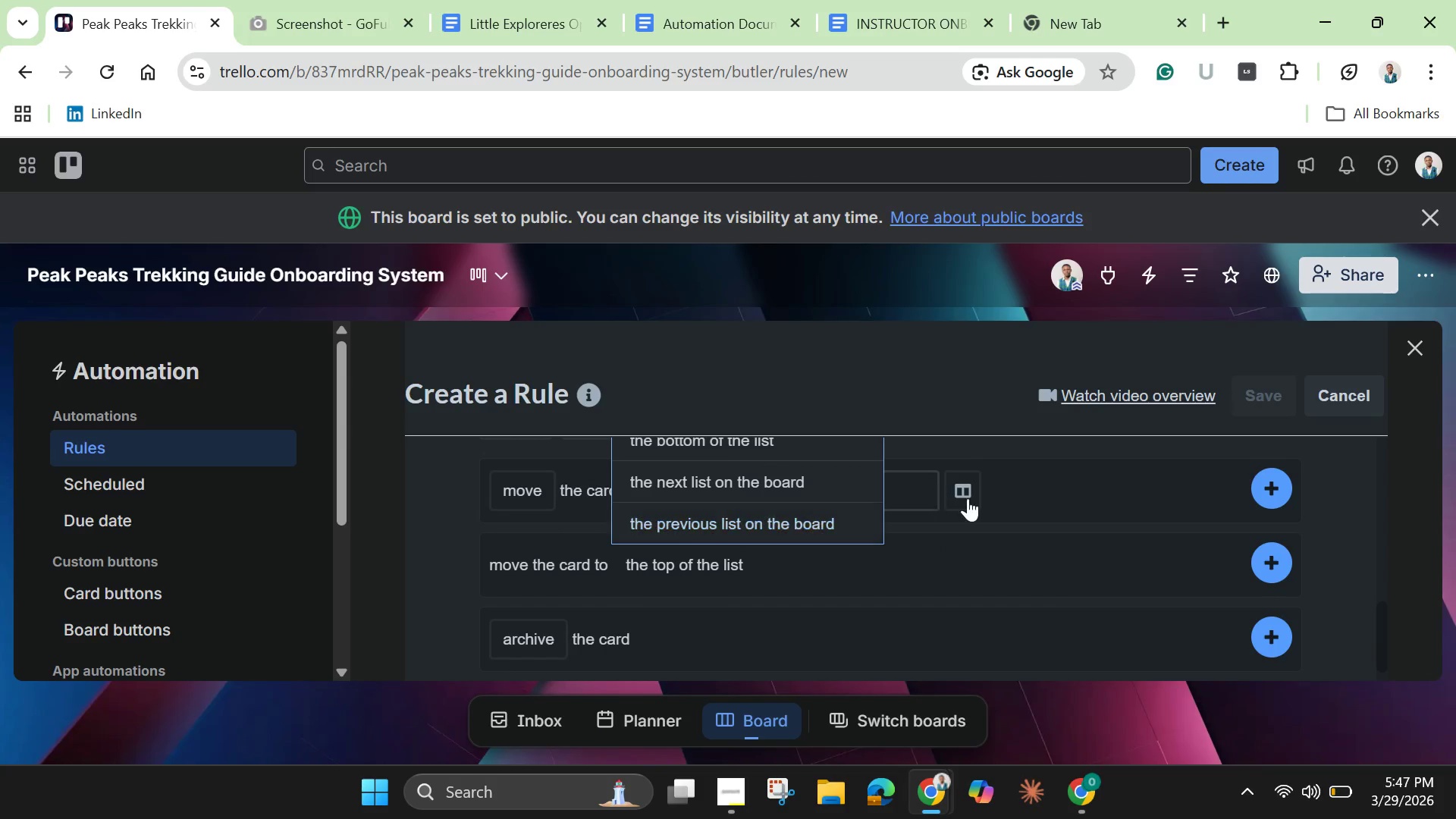 
left_click([915, 486])
 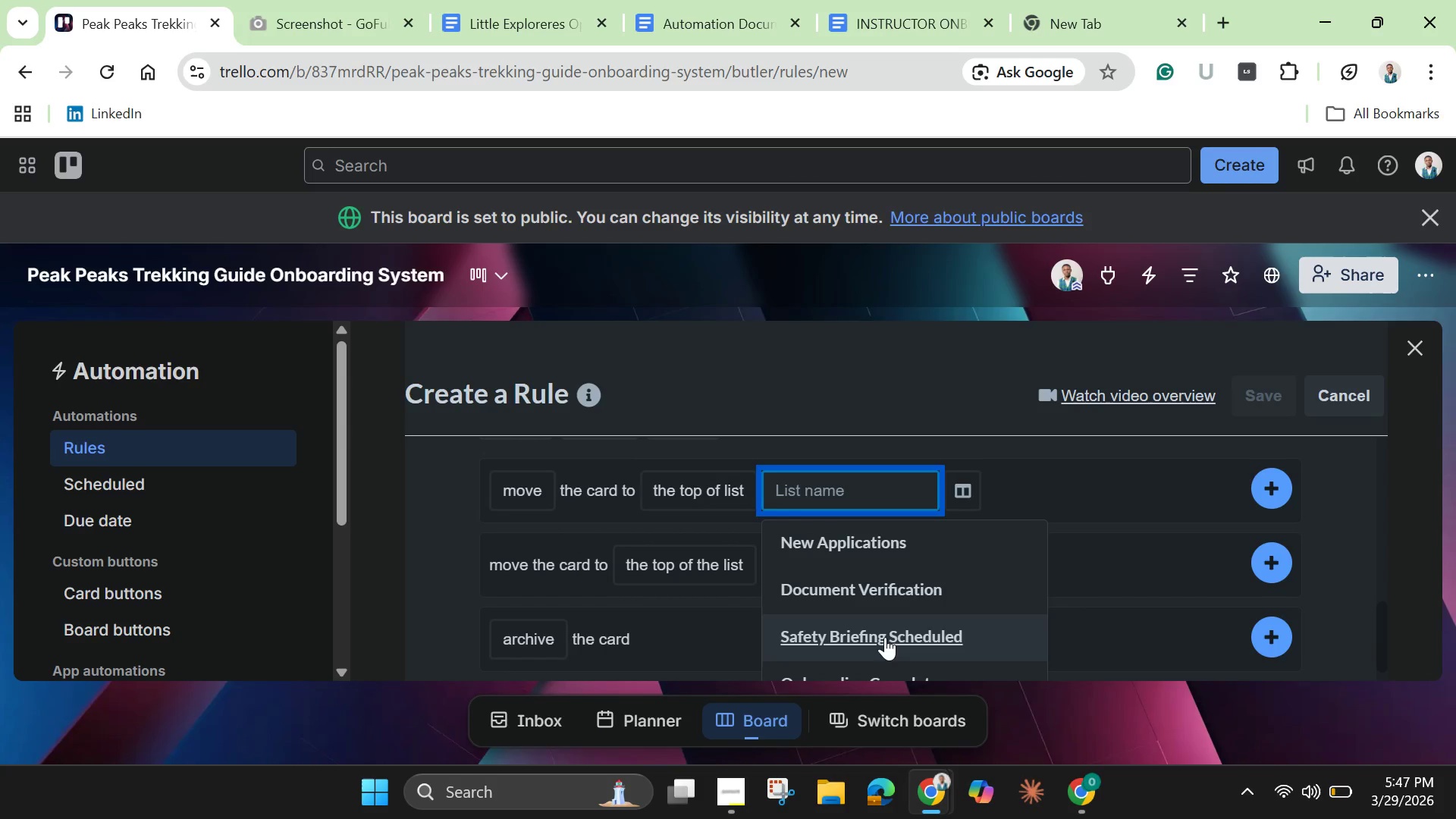 
scroll: coordinate [885, 637], scroll_direction: down, amount: 1.0
 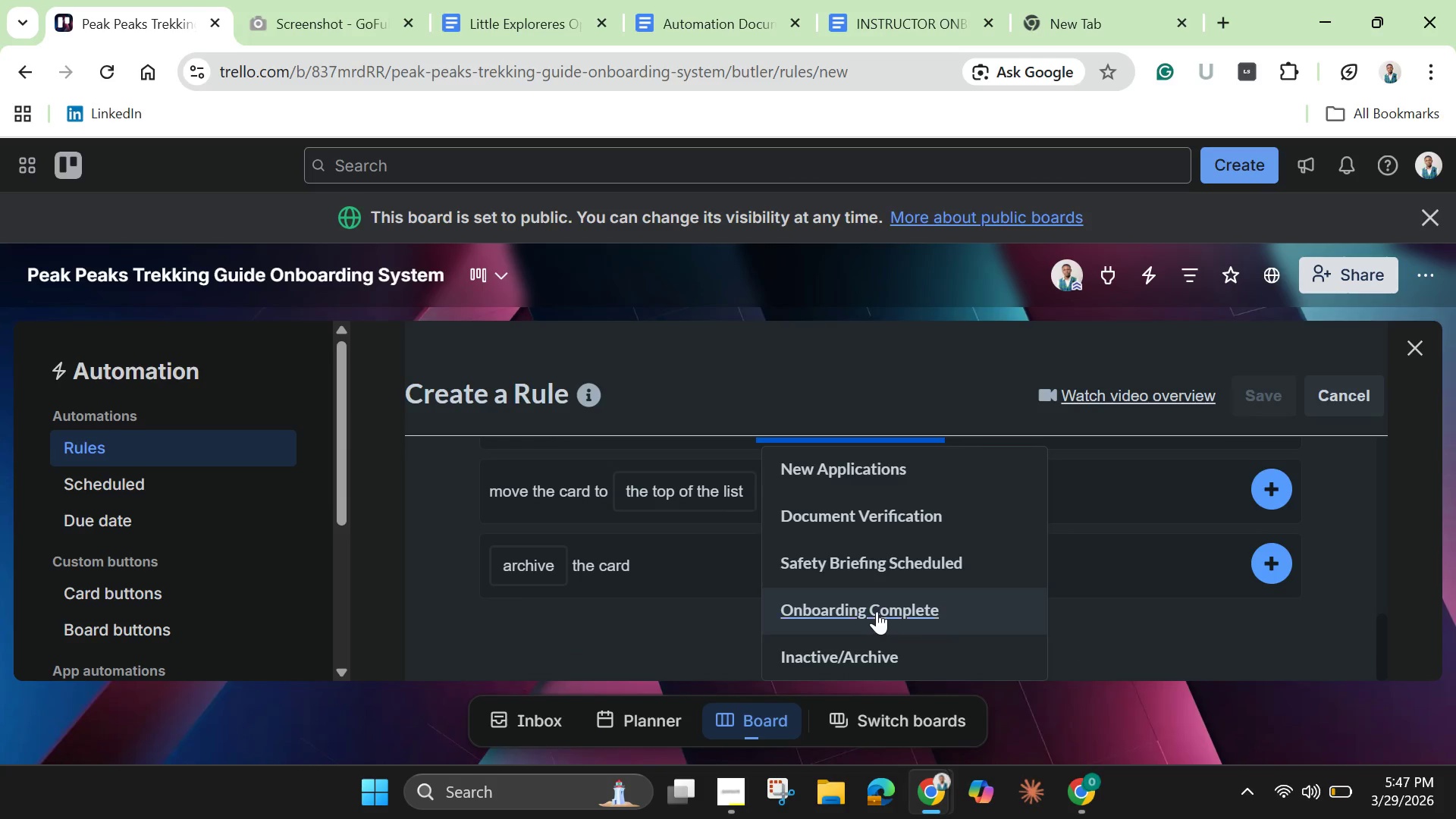 
left_click([877, 611])
 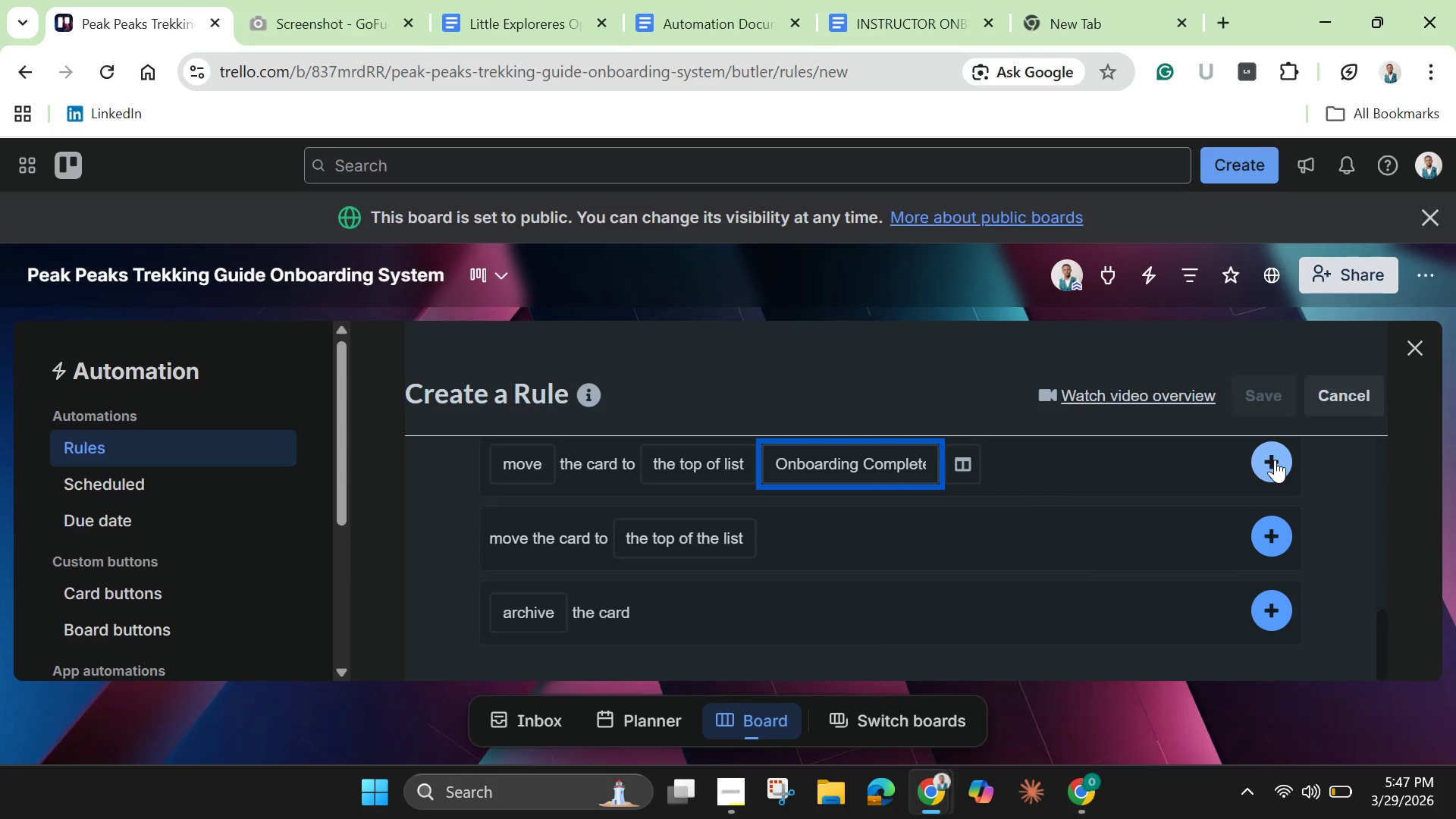 
wait(6.42)
 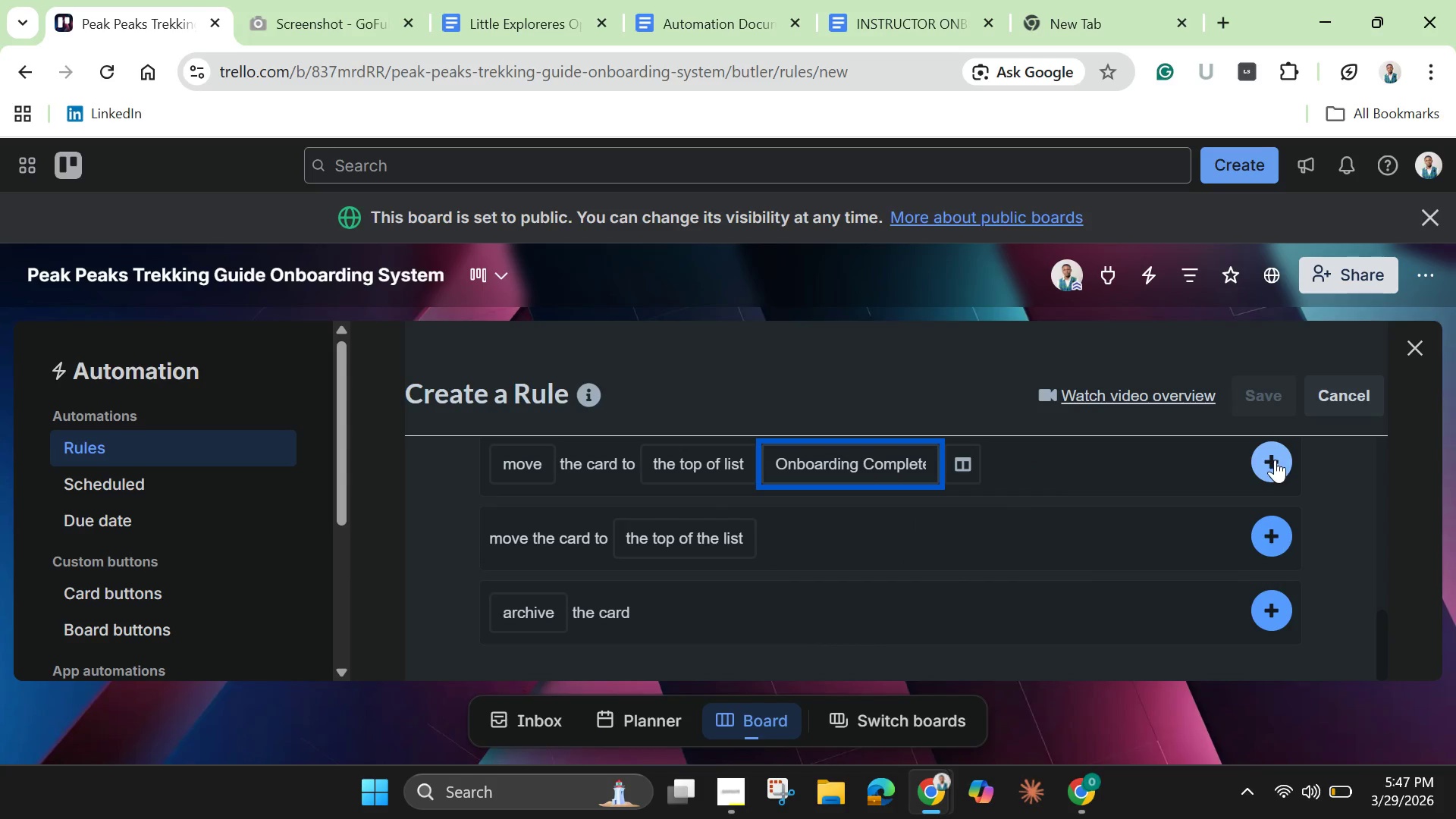 
left_click([1275, 460])
 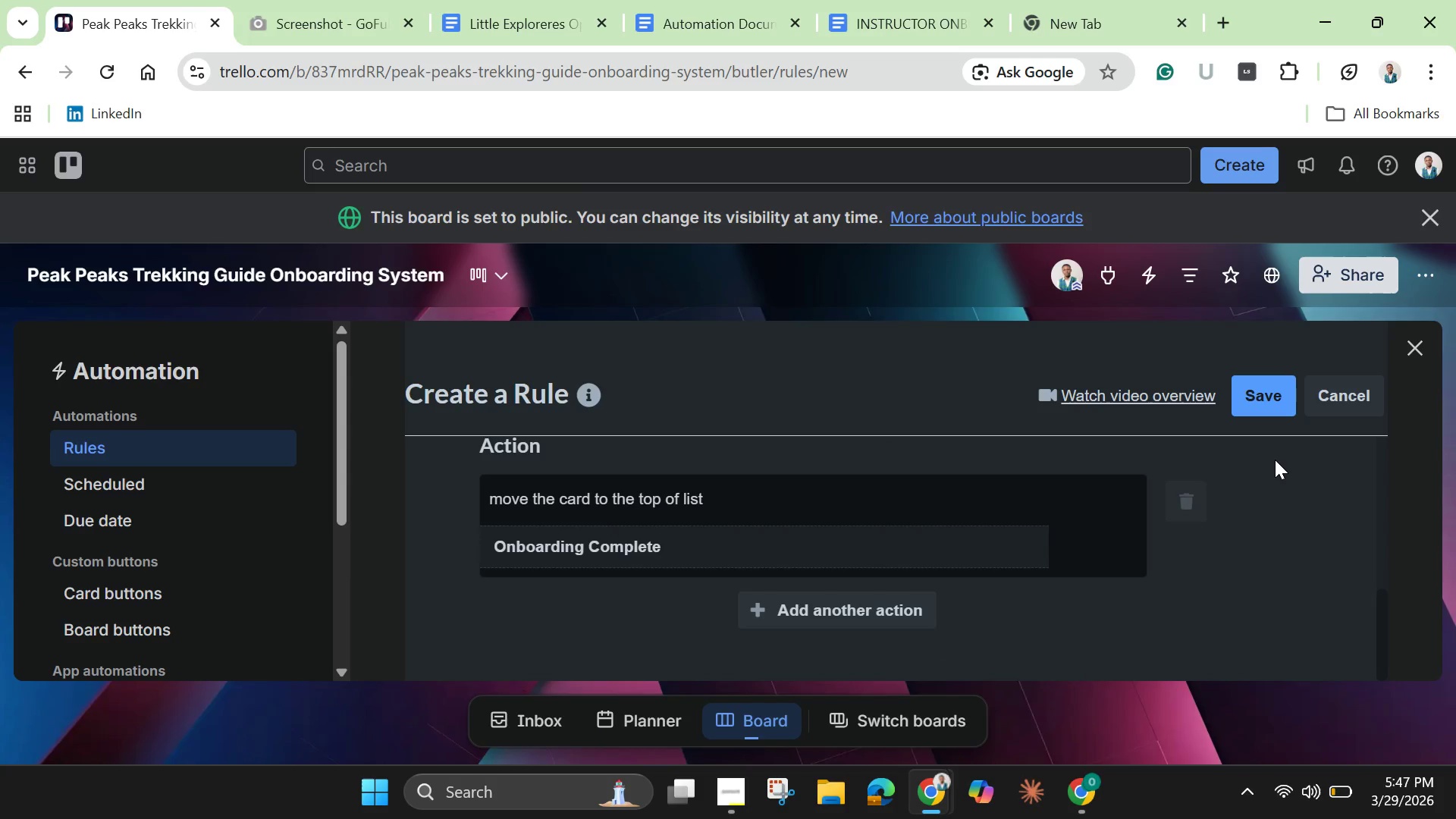 
wait(8.27)
 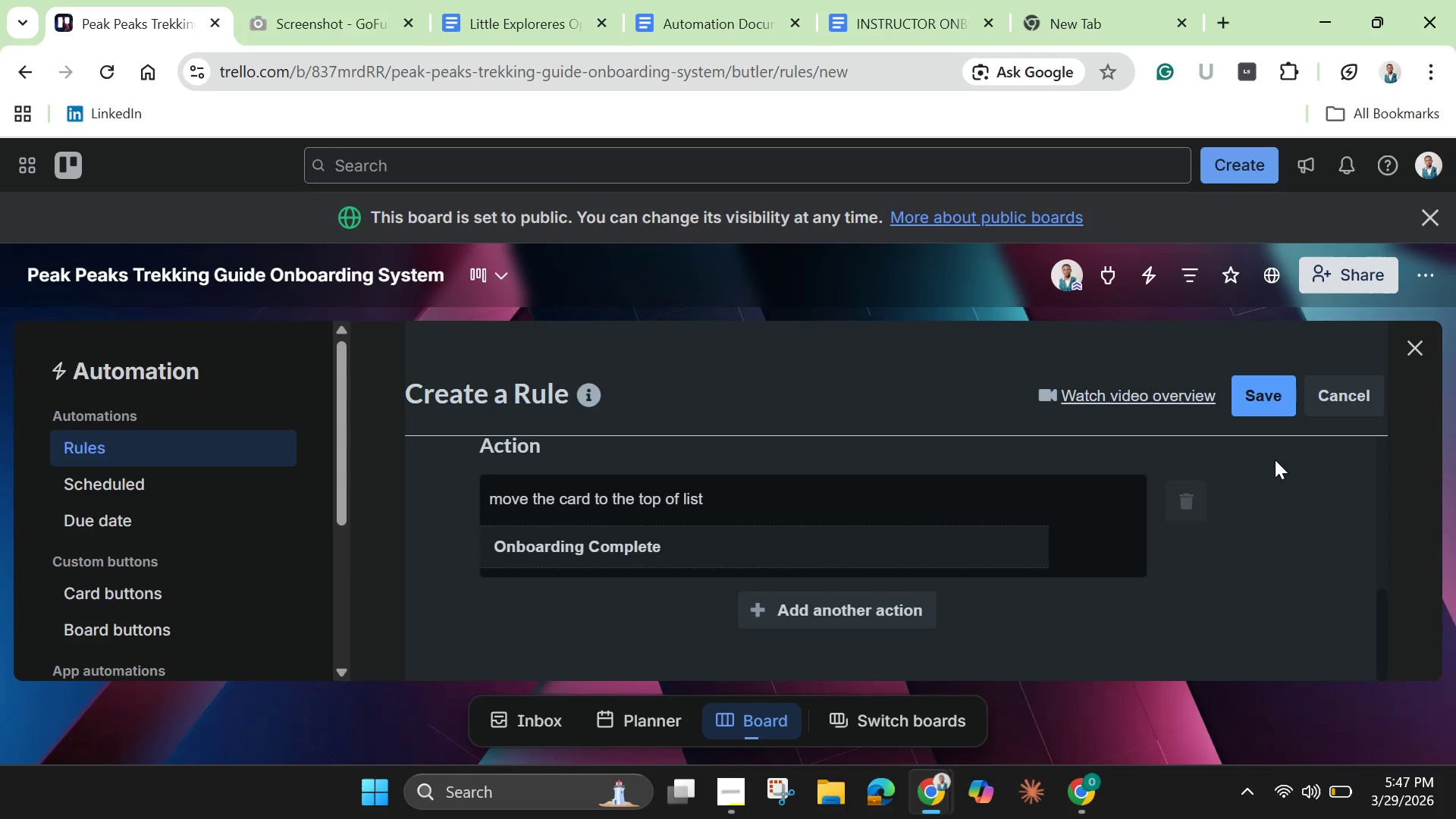 
left_click([1252, 404])
 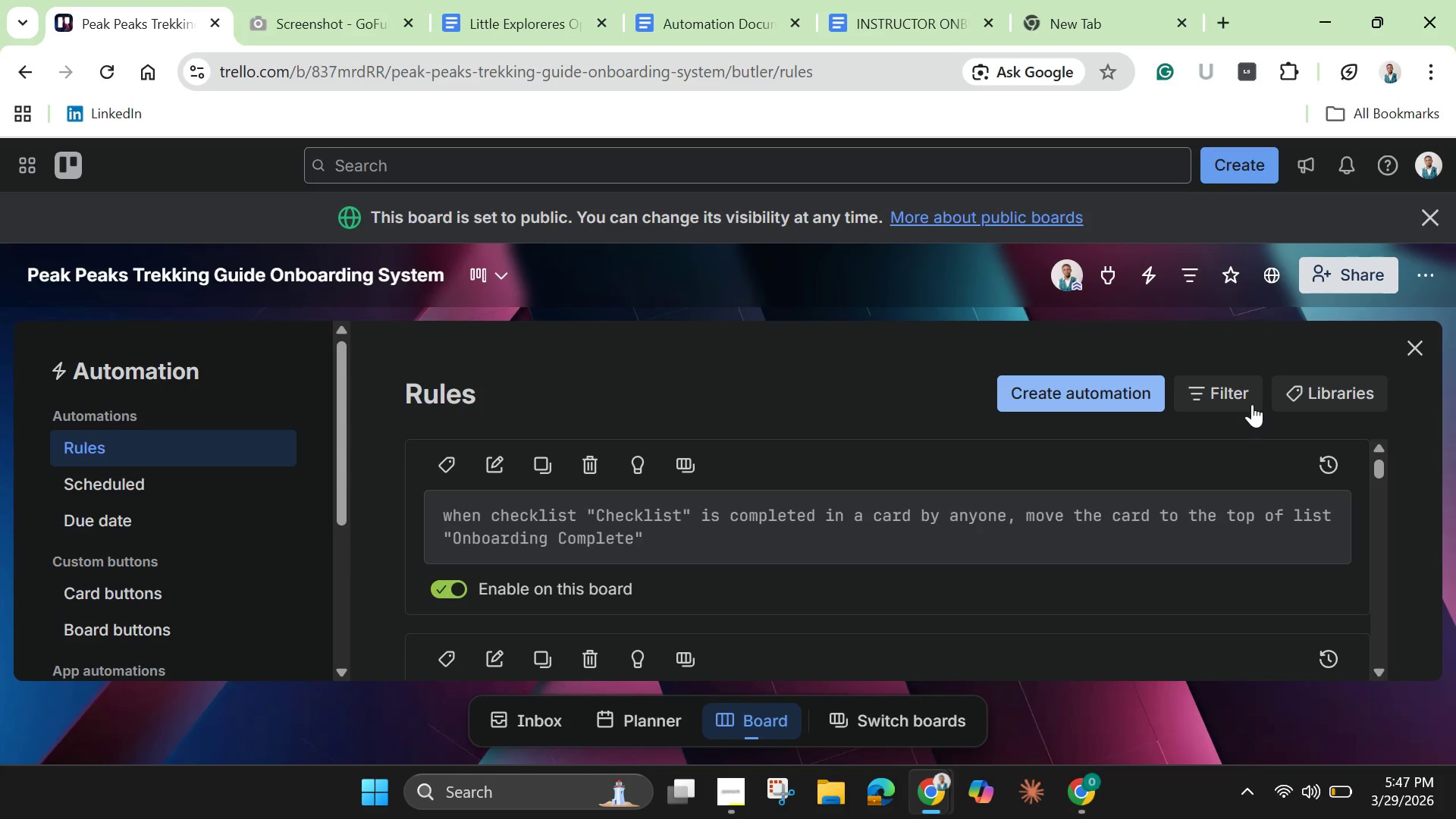 
wait(30.09)
 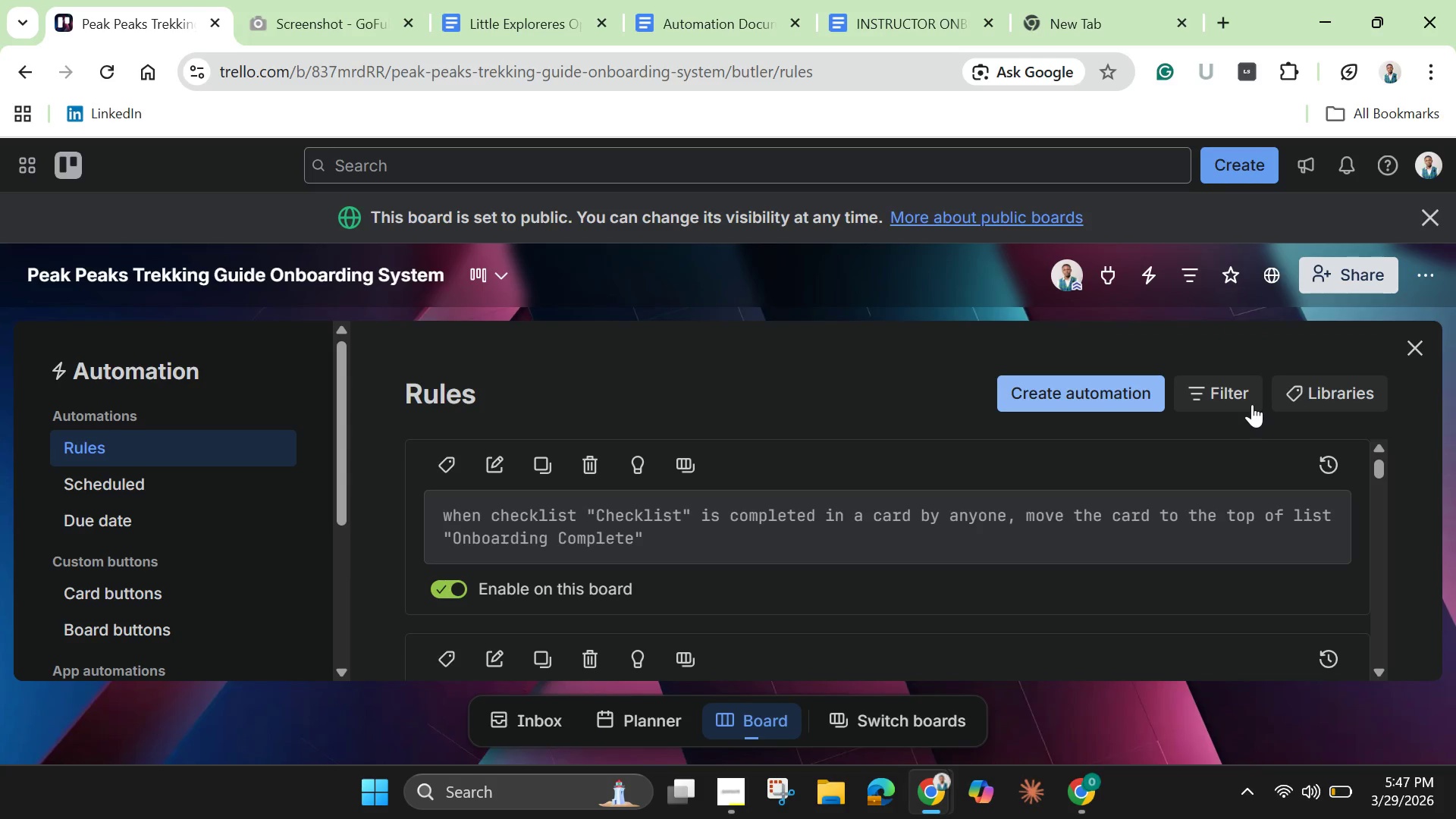 
left_click([828, 795])
 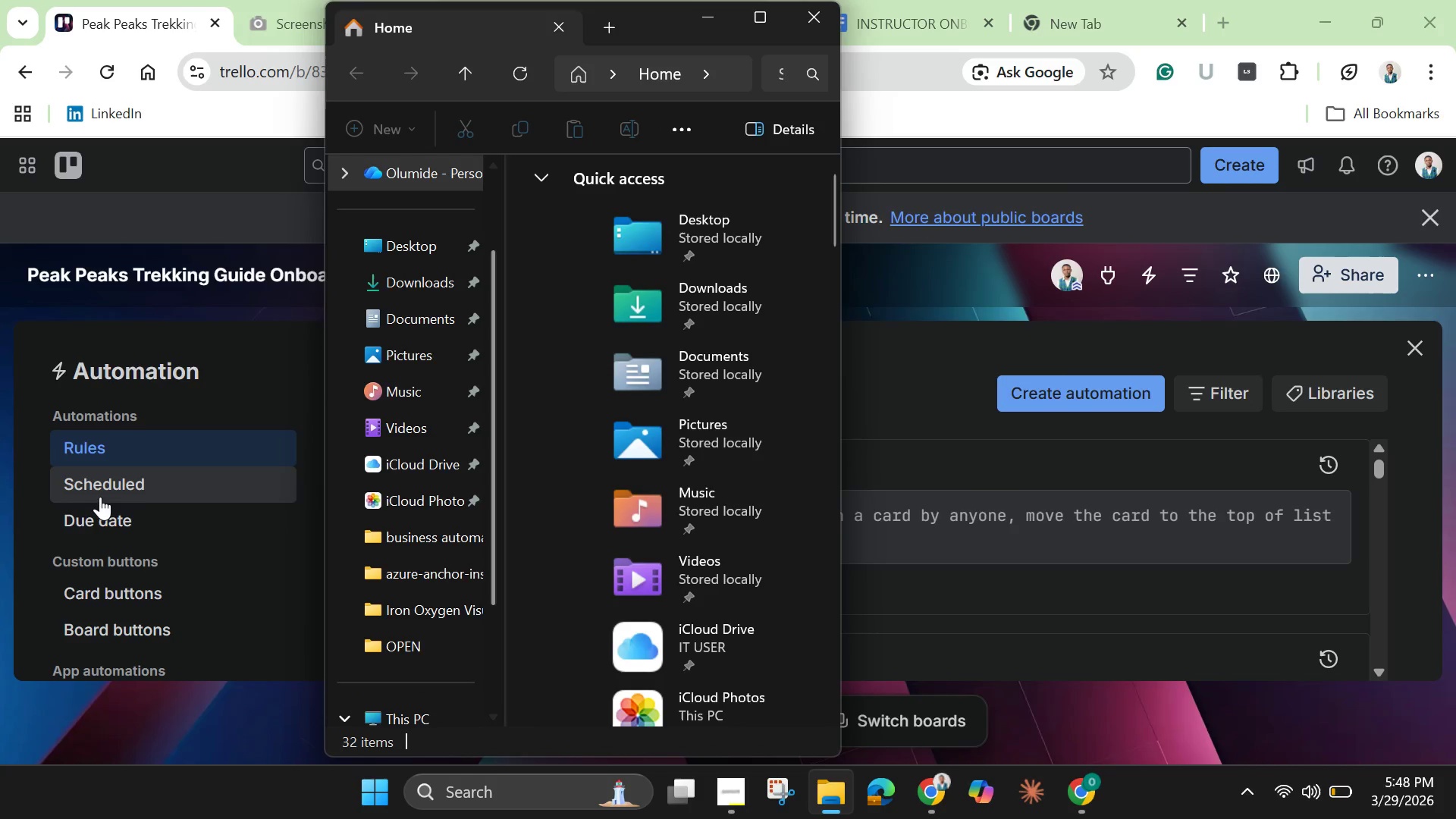 
wait(6.52)
 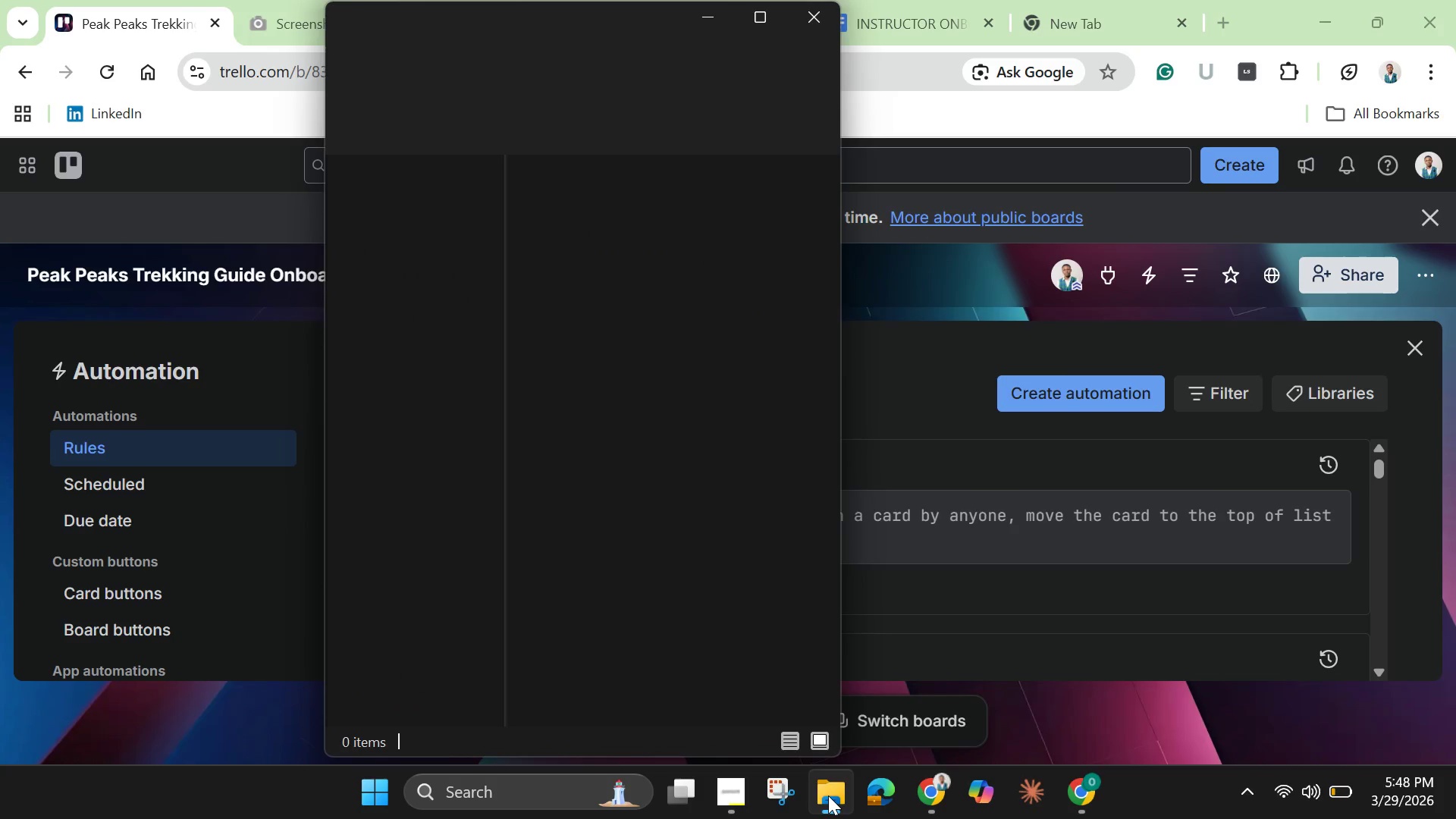 
left_click([411, 355])
 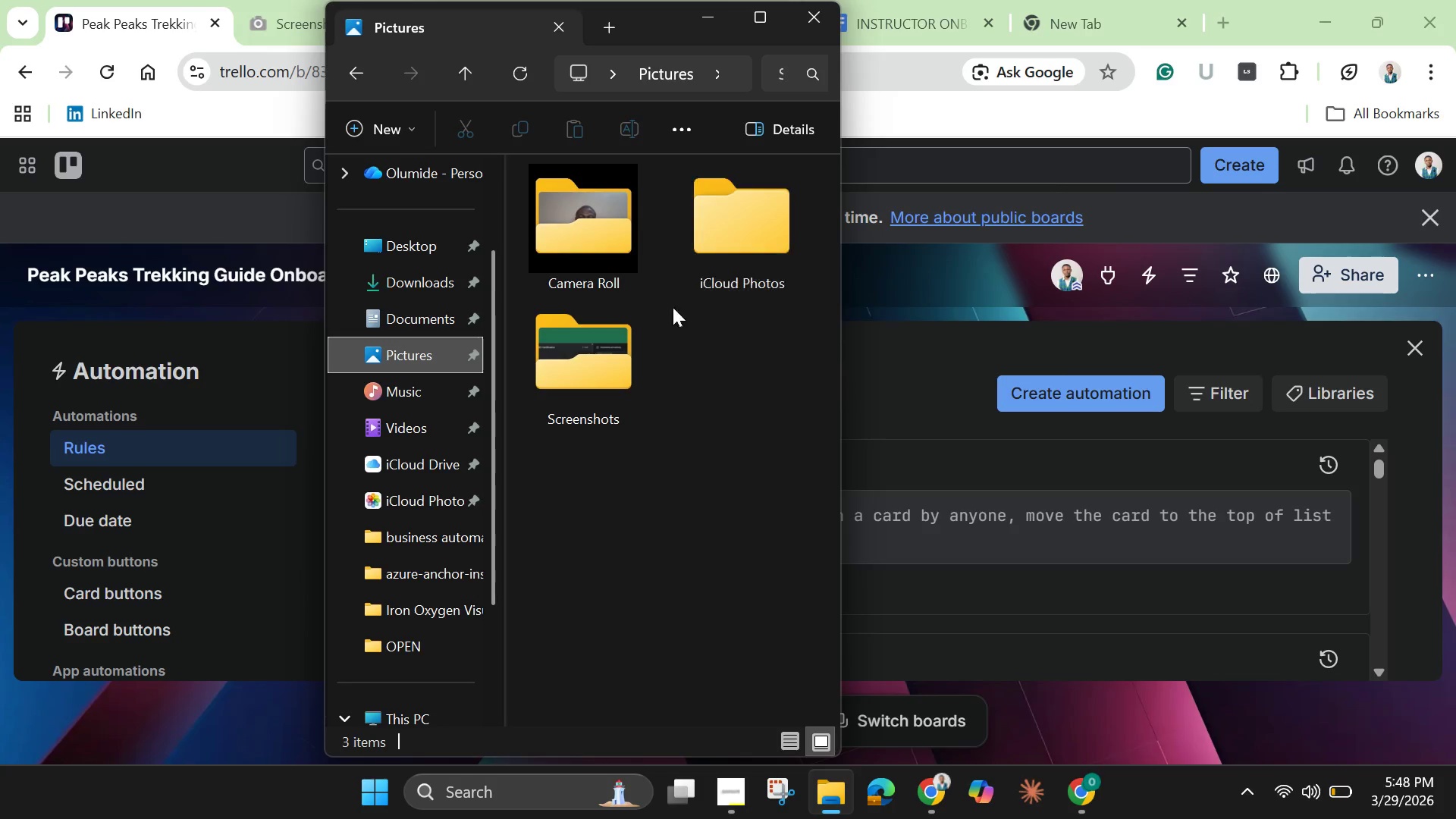 
double_click([620, 364])
 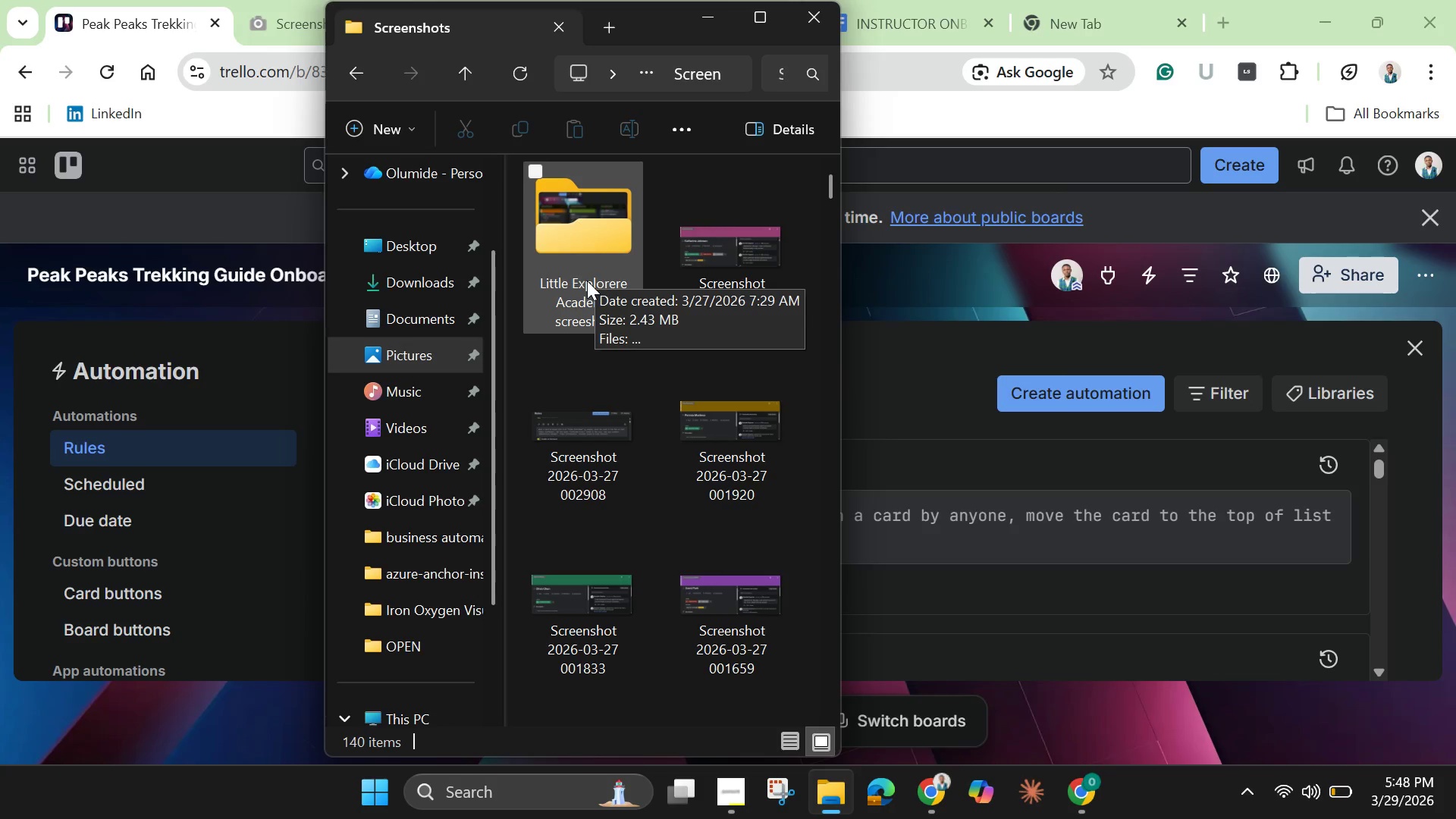 
double_click([585, 288])
 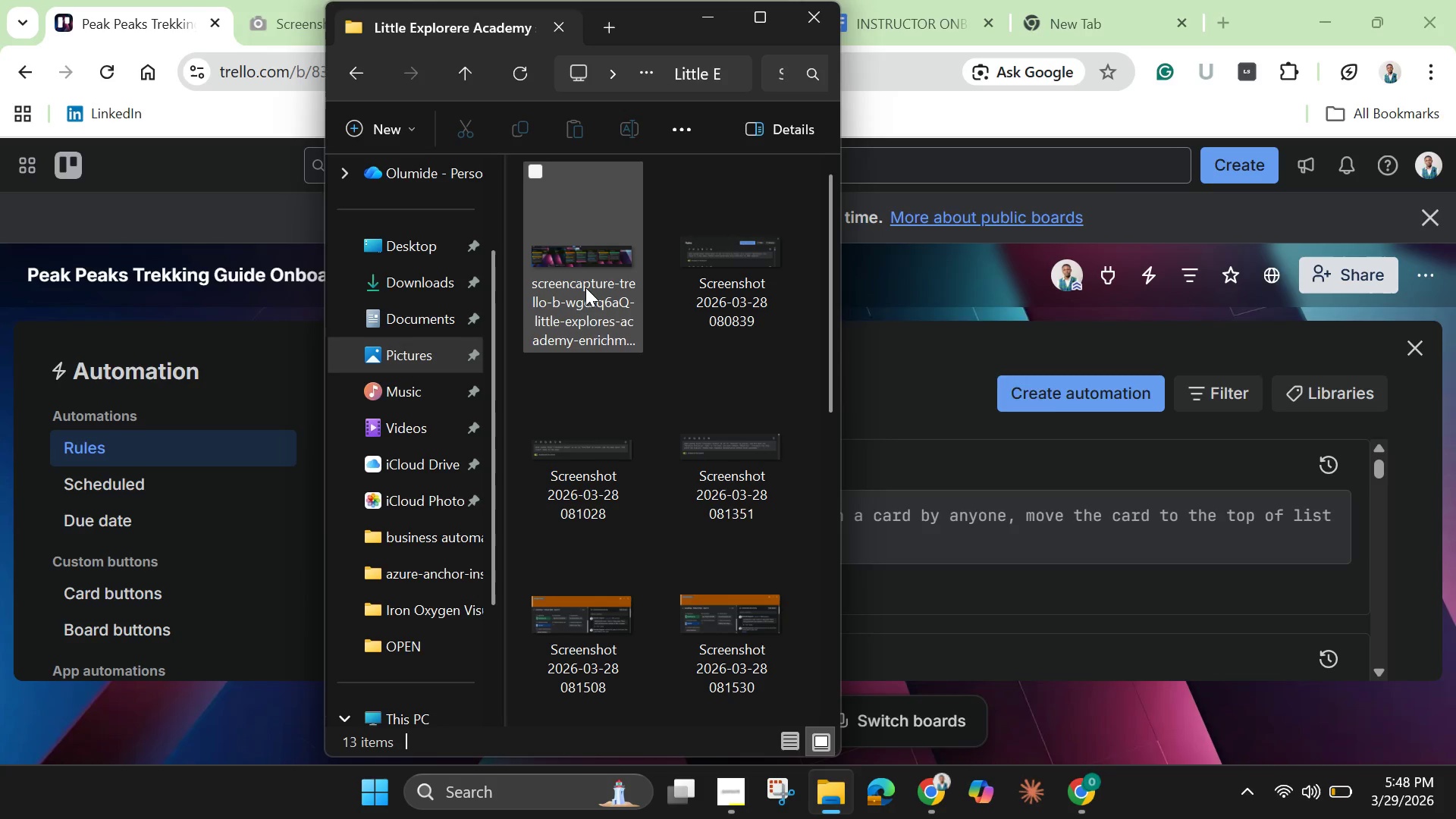 
key(Control+A)
 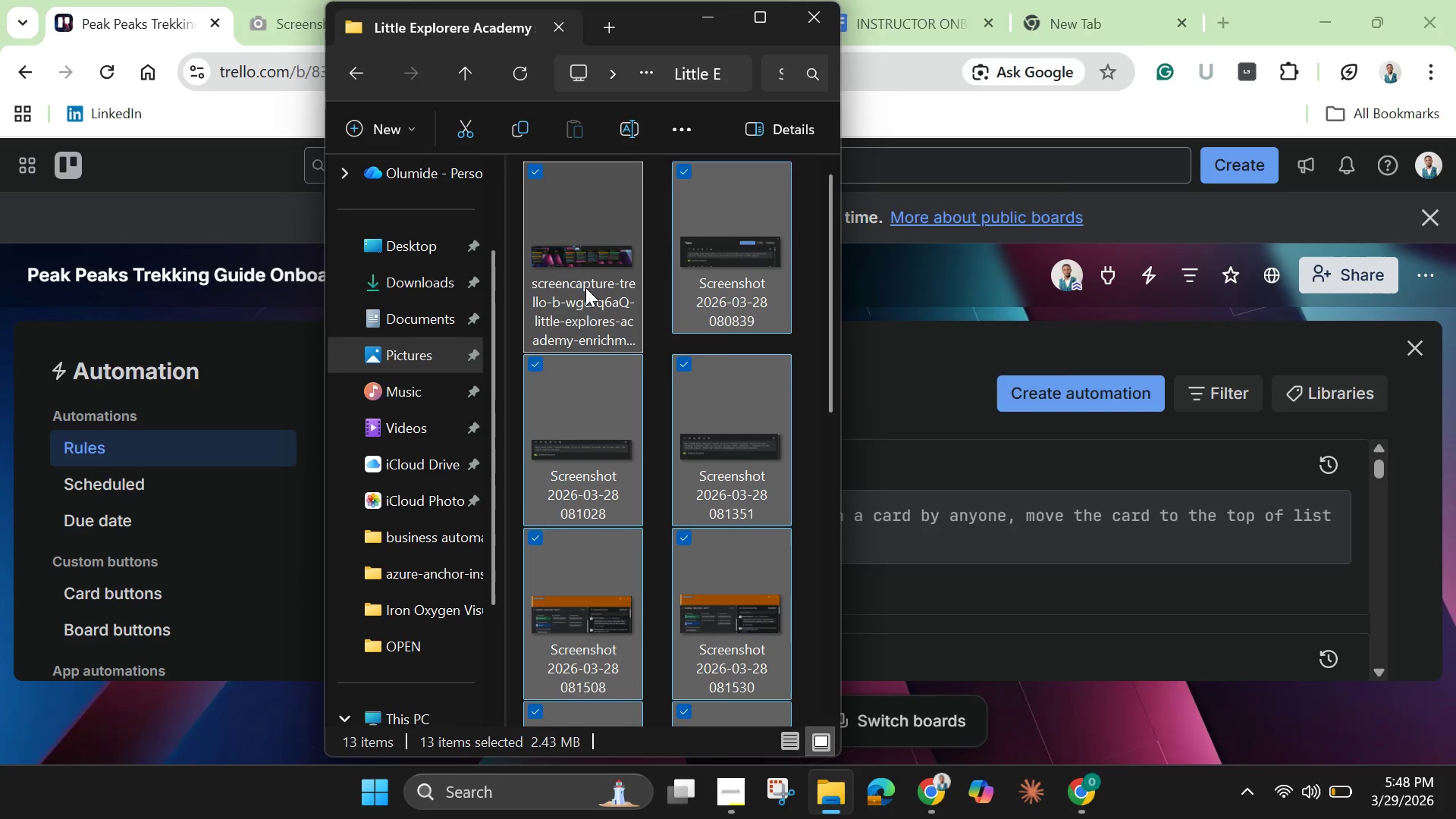 
key(Backspace)
 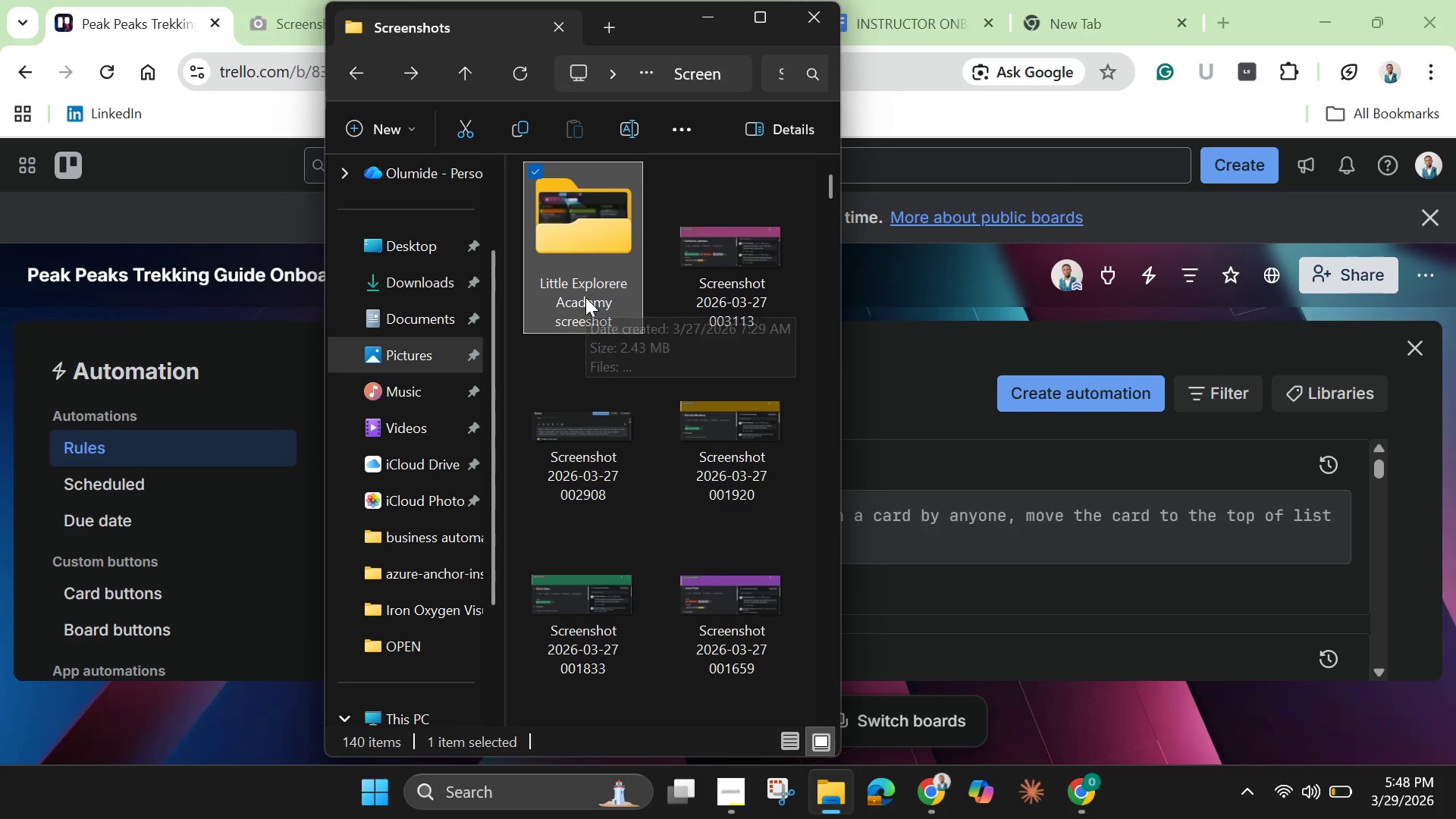 
double_click([585, 297])
 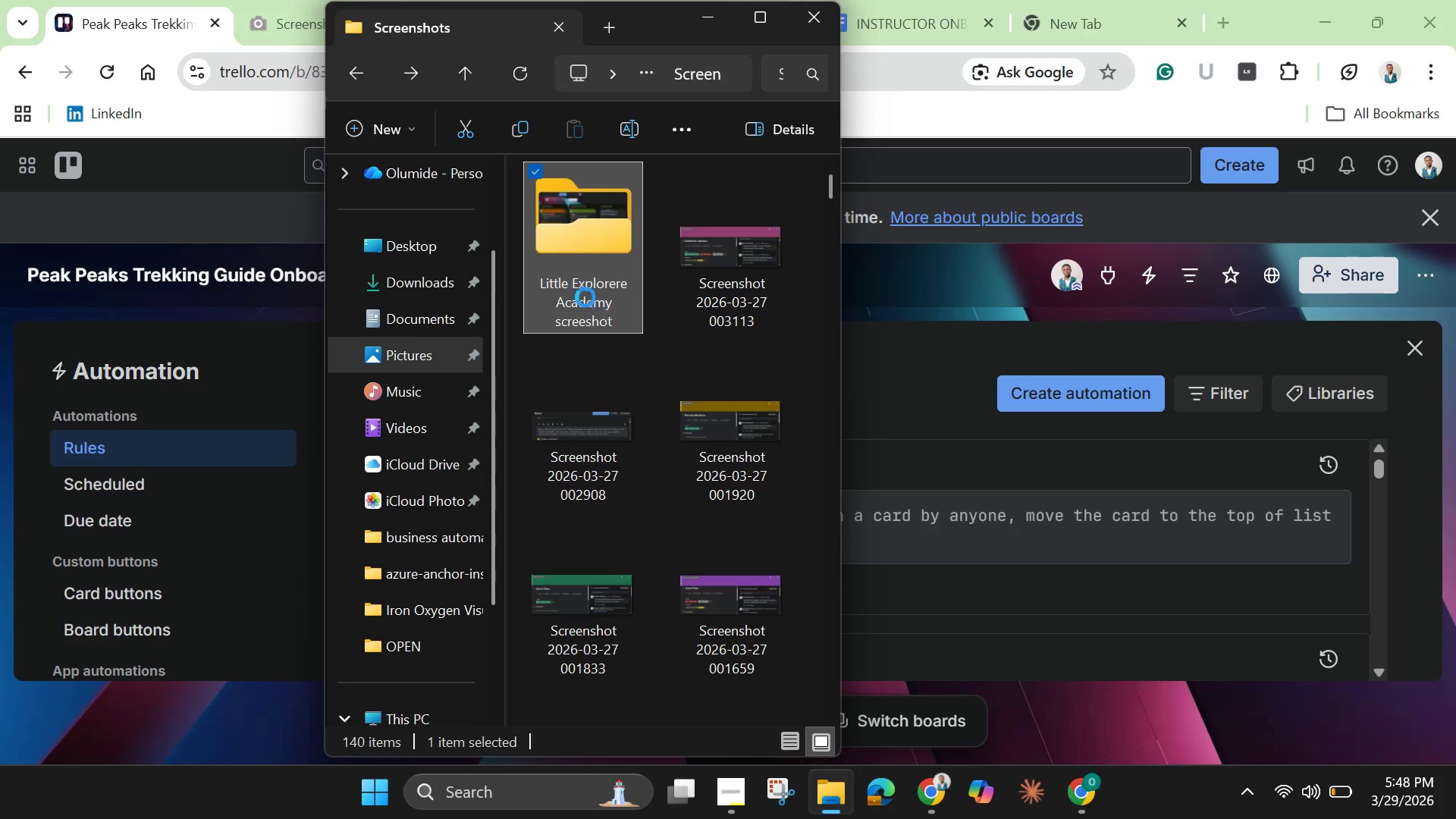 
triple_click([585, 297])
 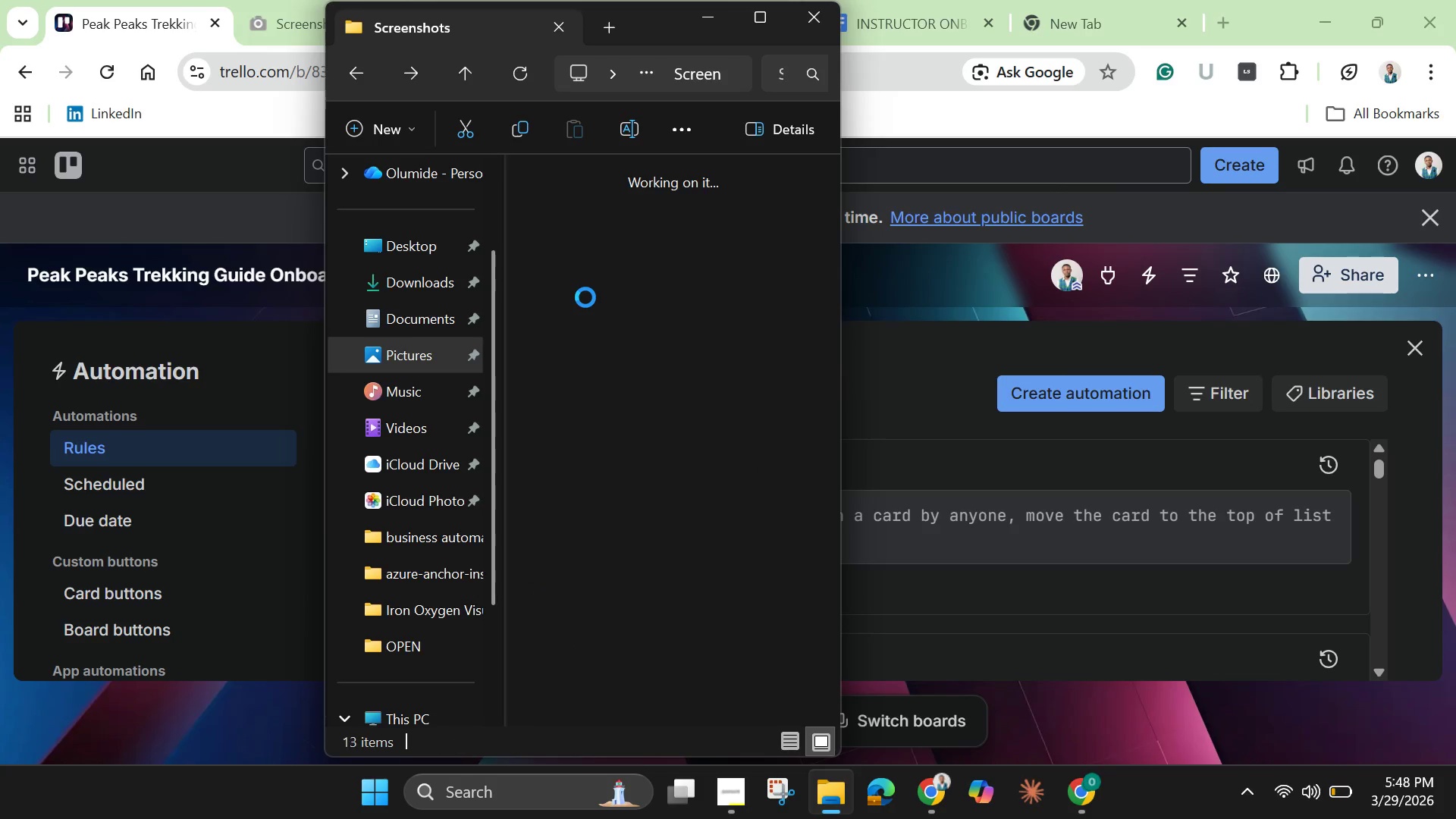 
triple_click([585, 297])
 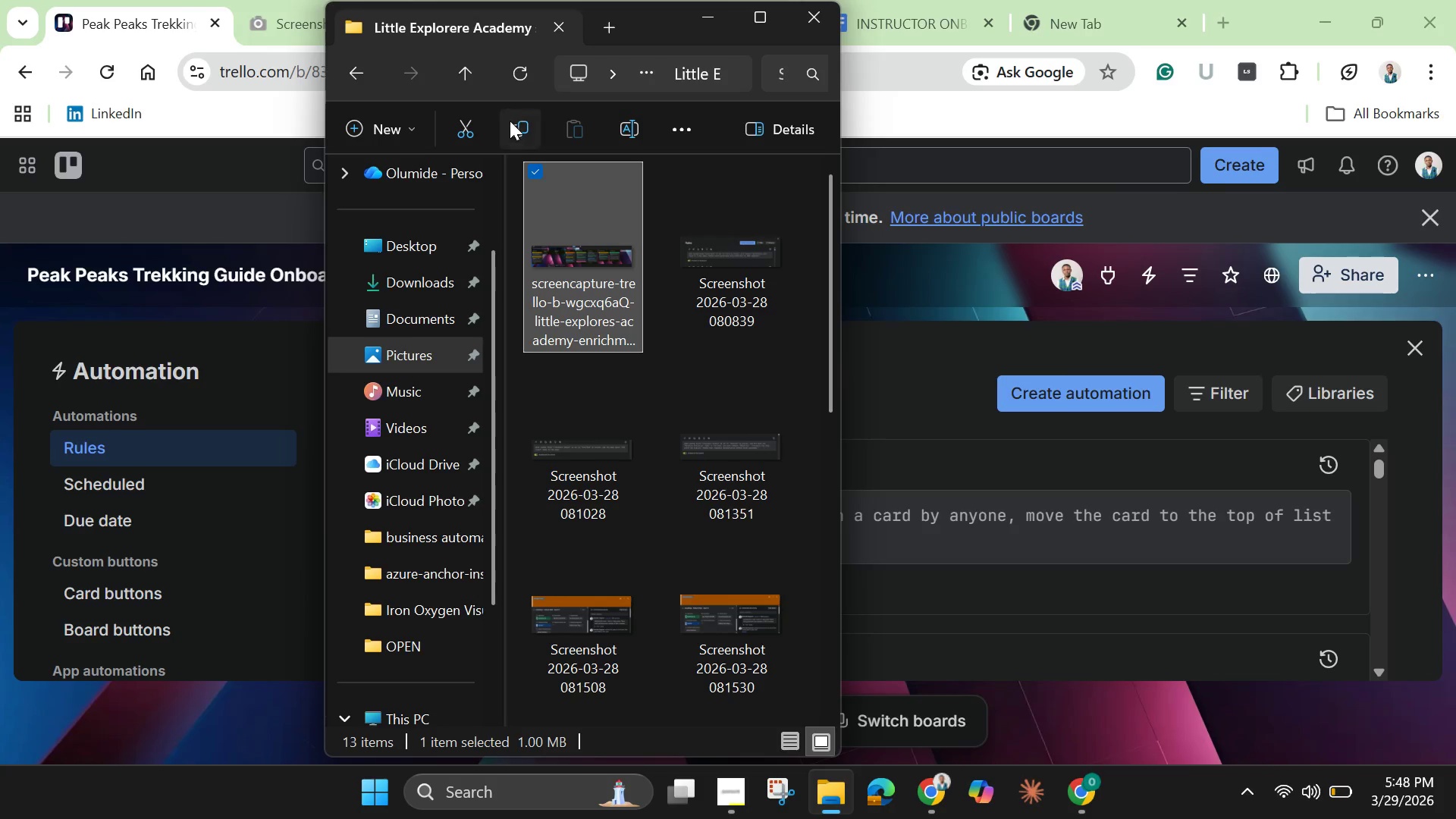 
left_click([466, 67])
 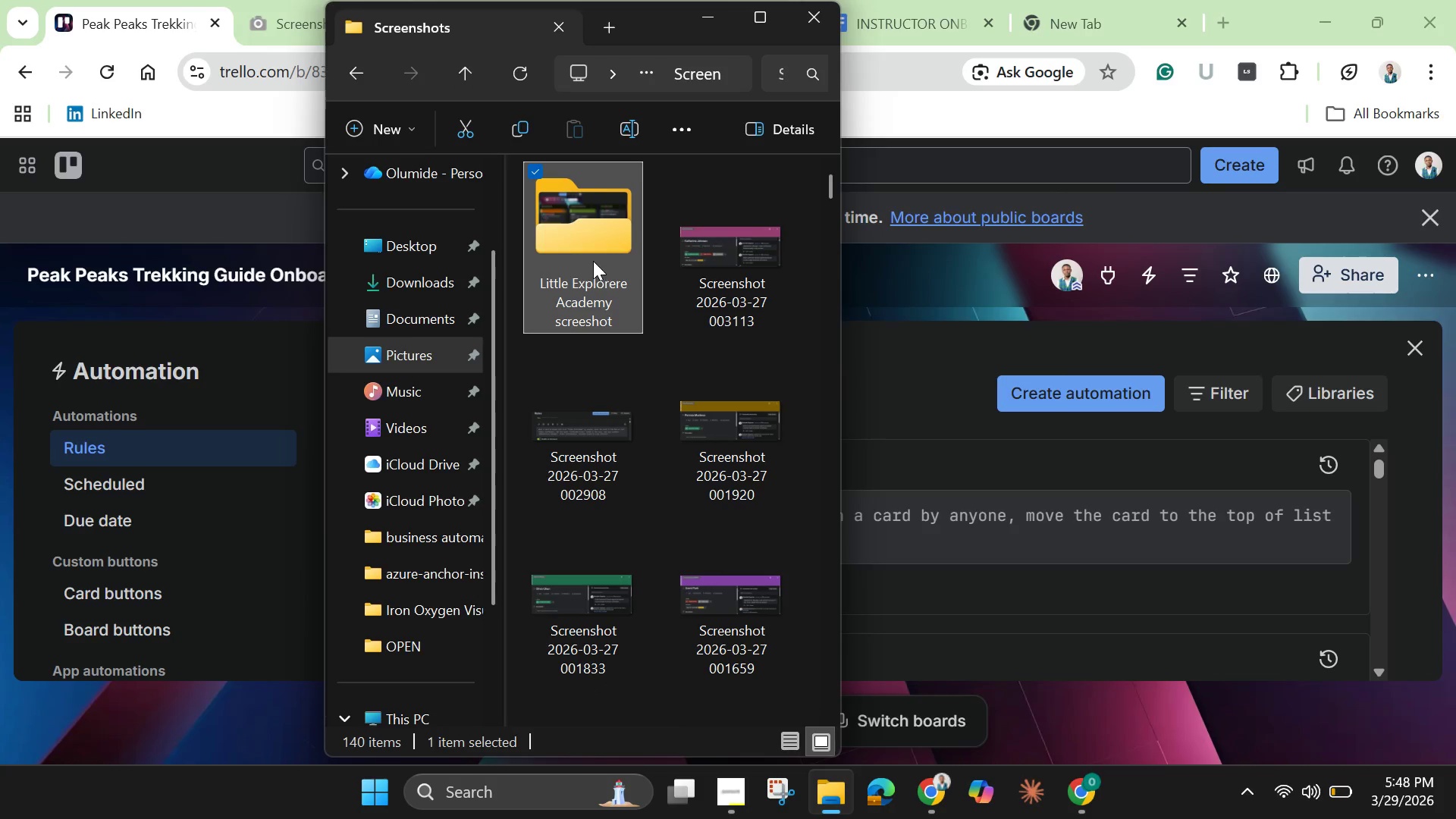 
double_click([586, 258])
 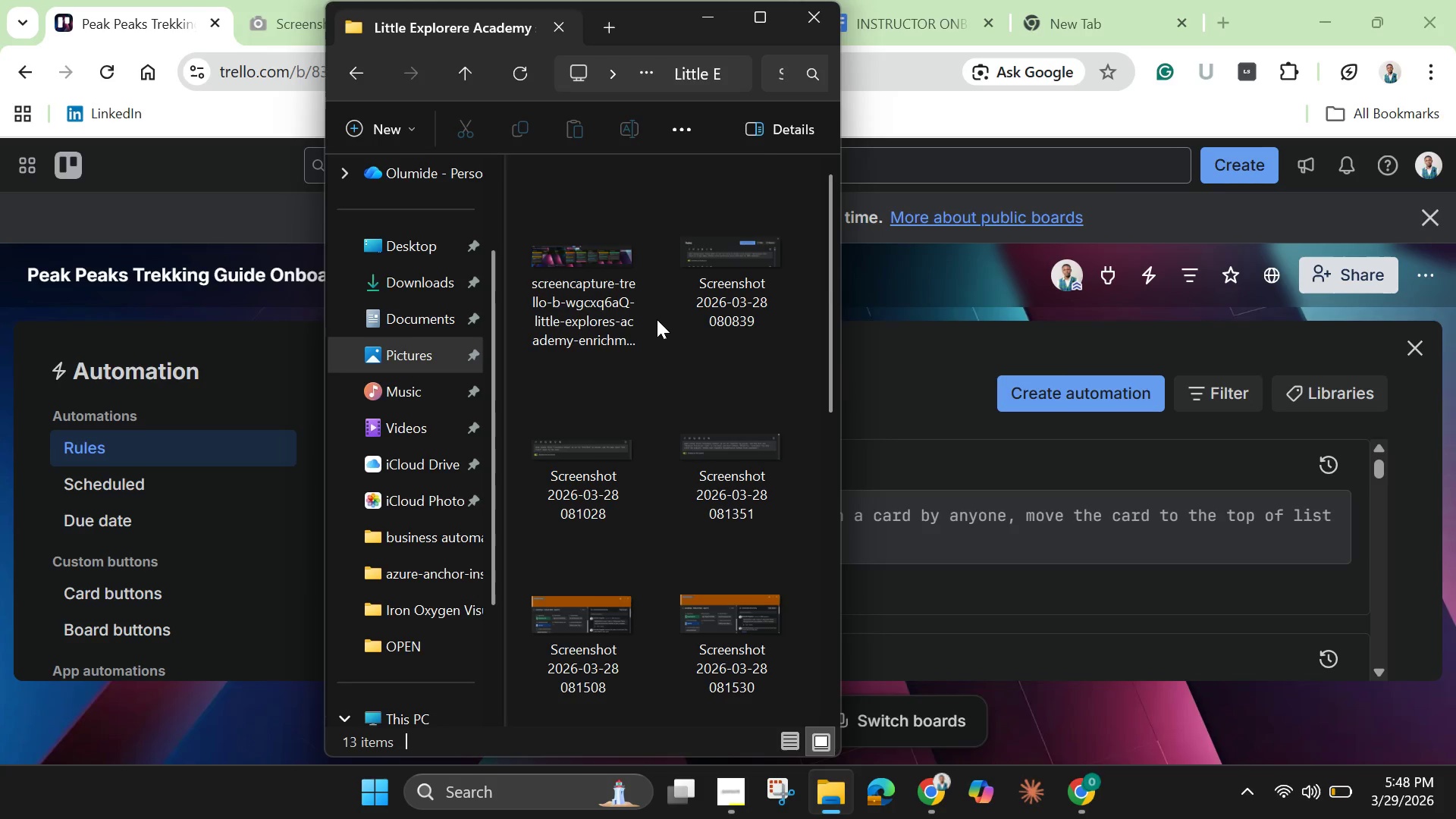 
scroll: coordinate [670, 338], scroll_direction: down, amount: 7.0
 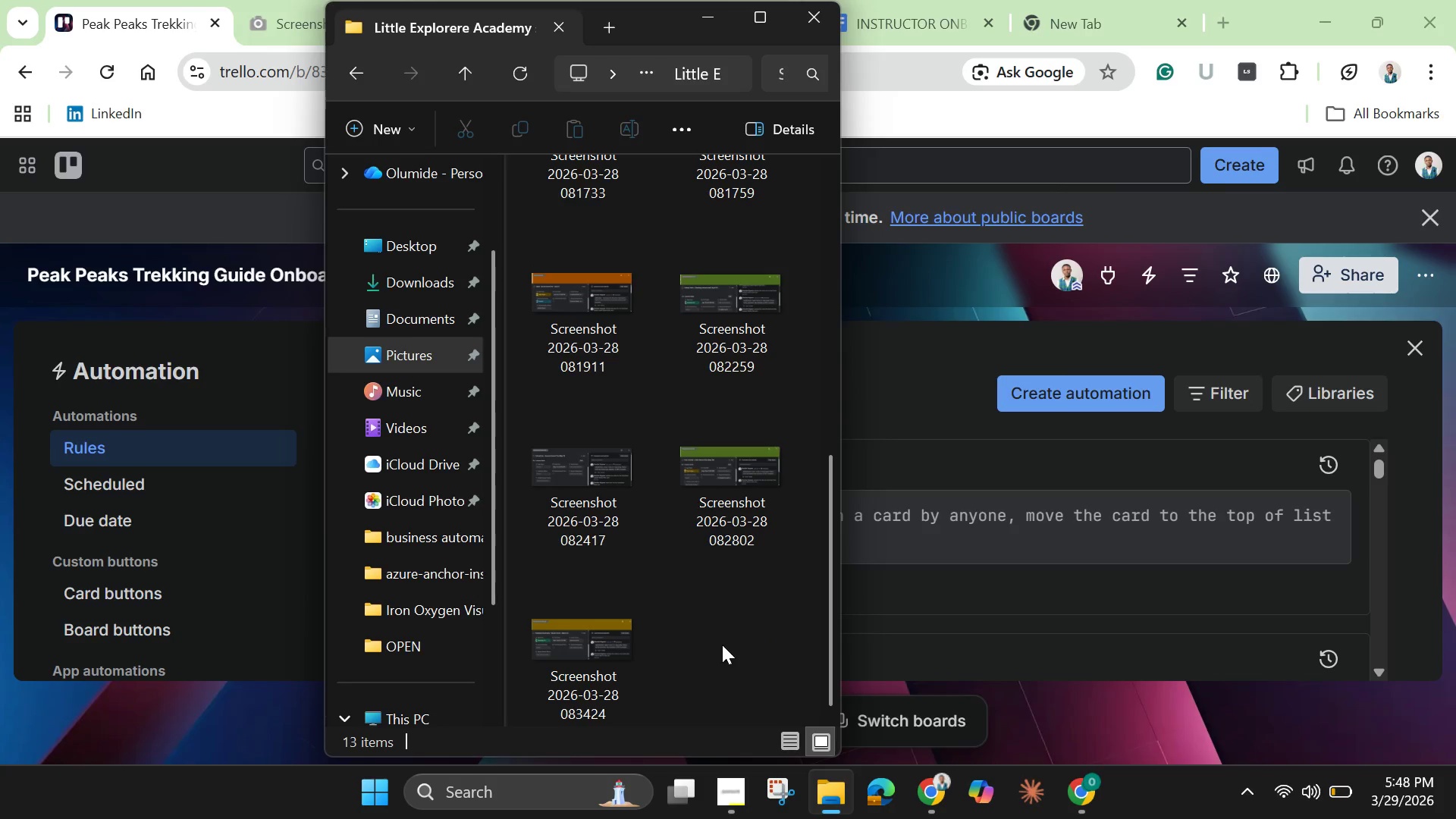 
left_click([722, 645])
 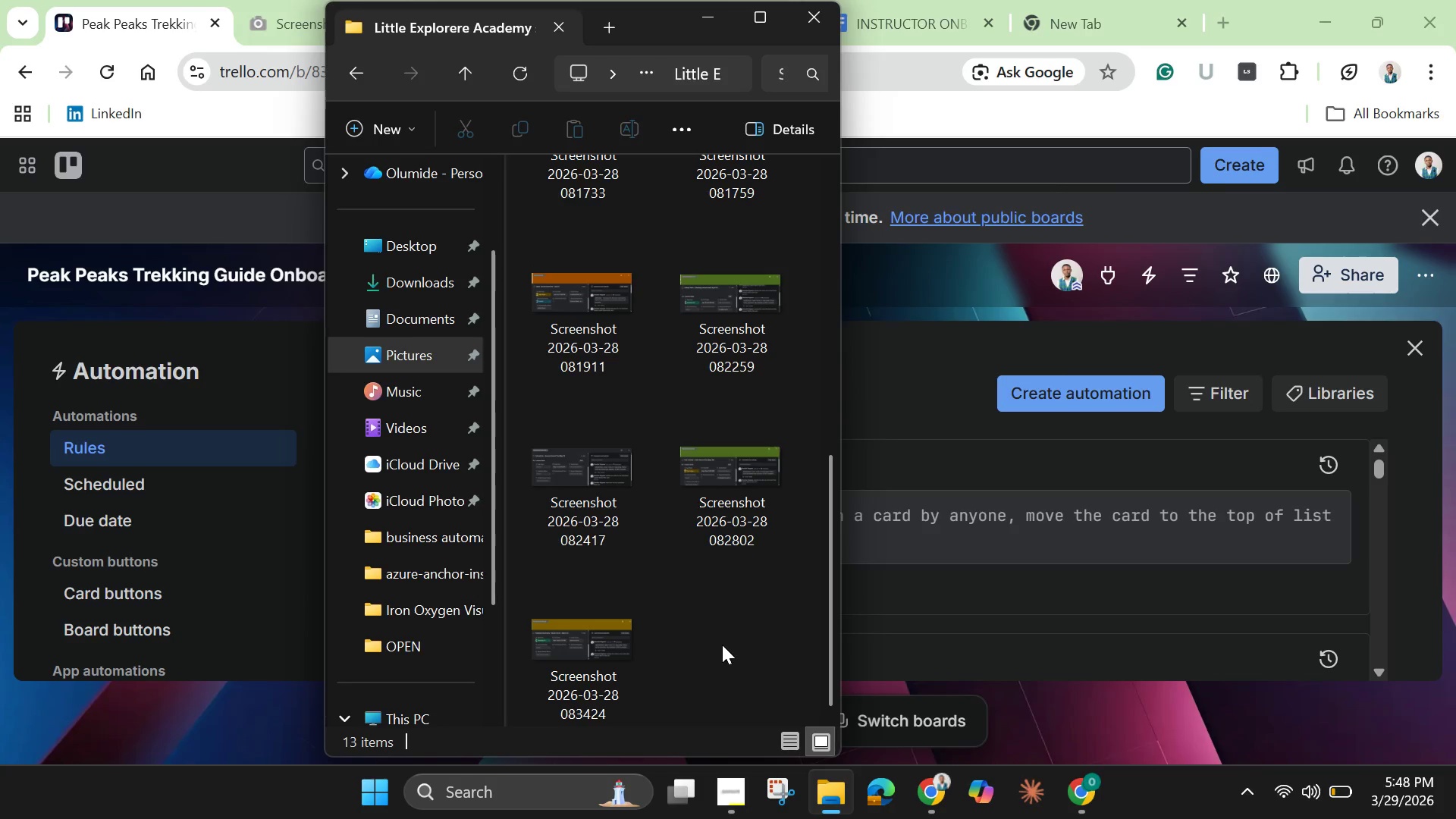 
key(Control+A)
 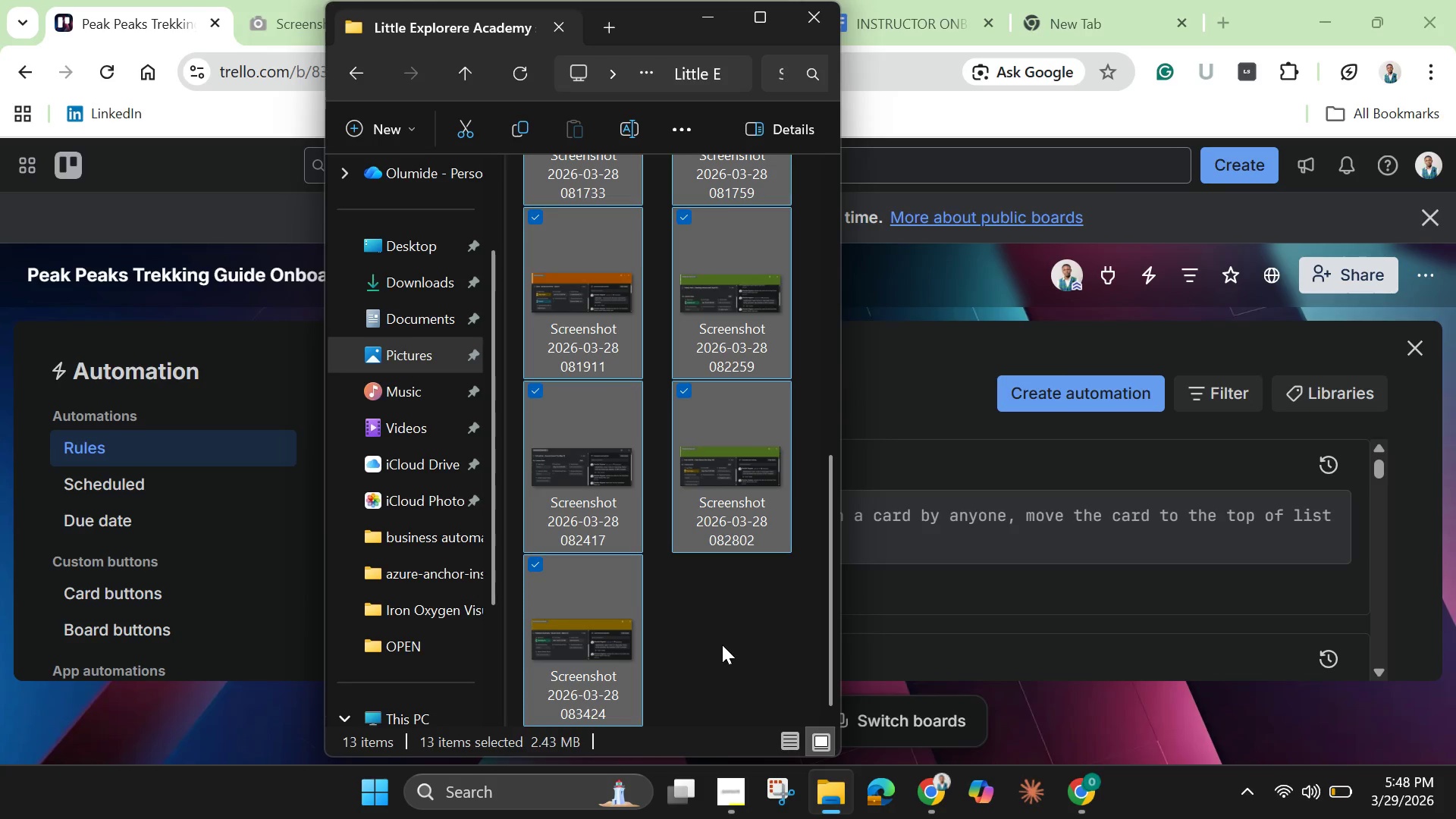 
key(Backspace)
 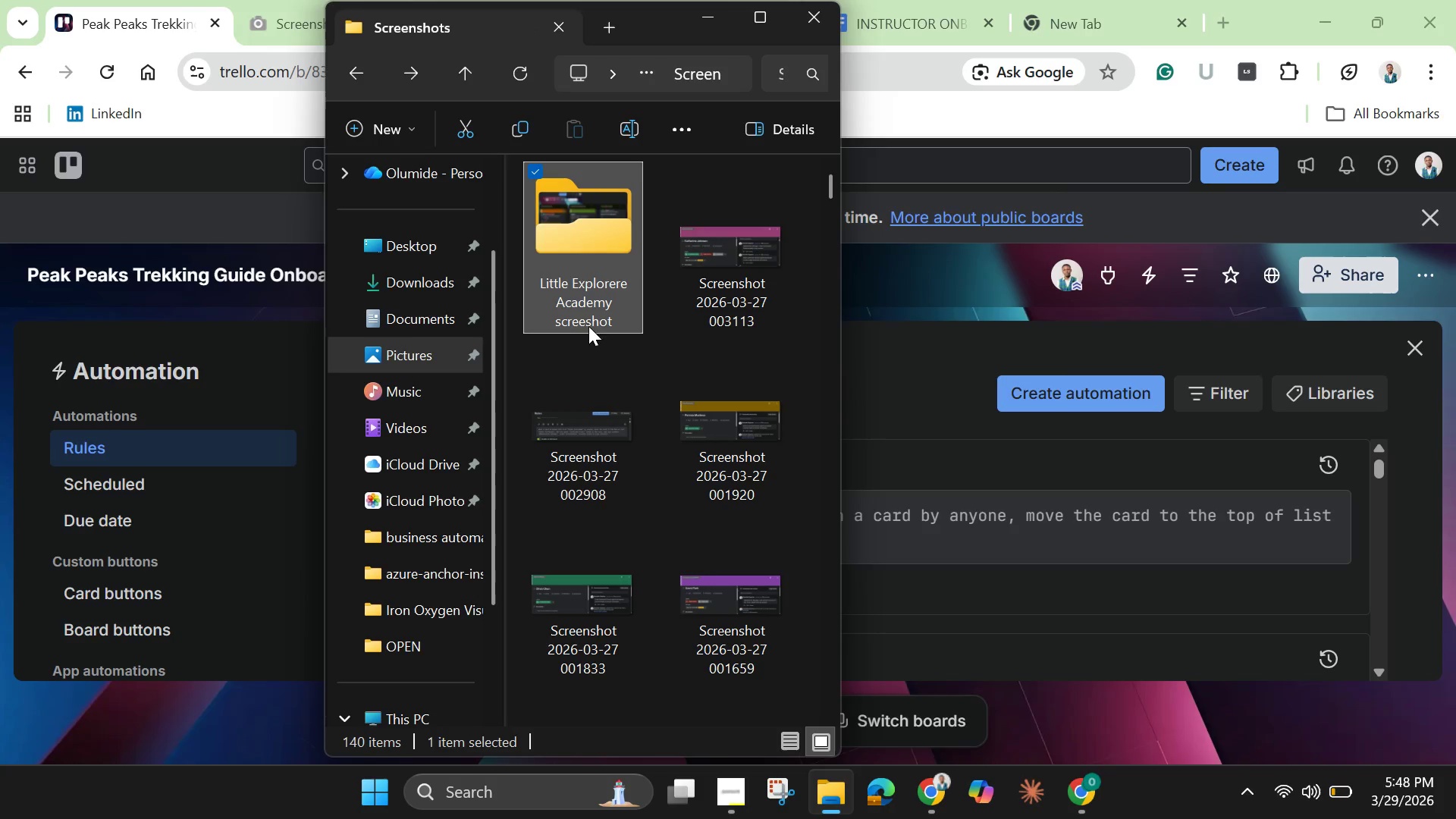 
double_click([590, 303])
 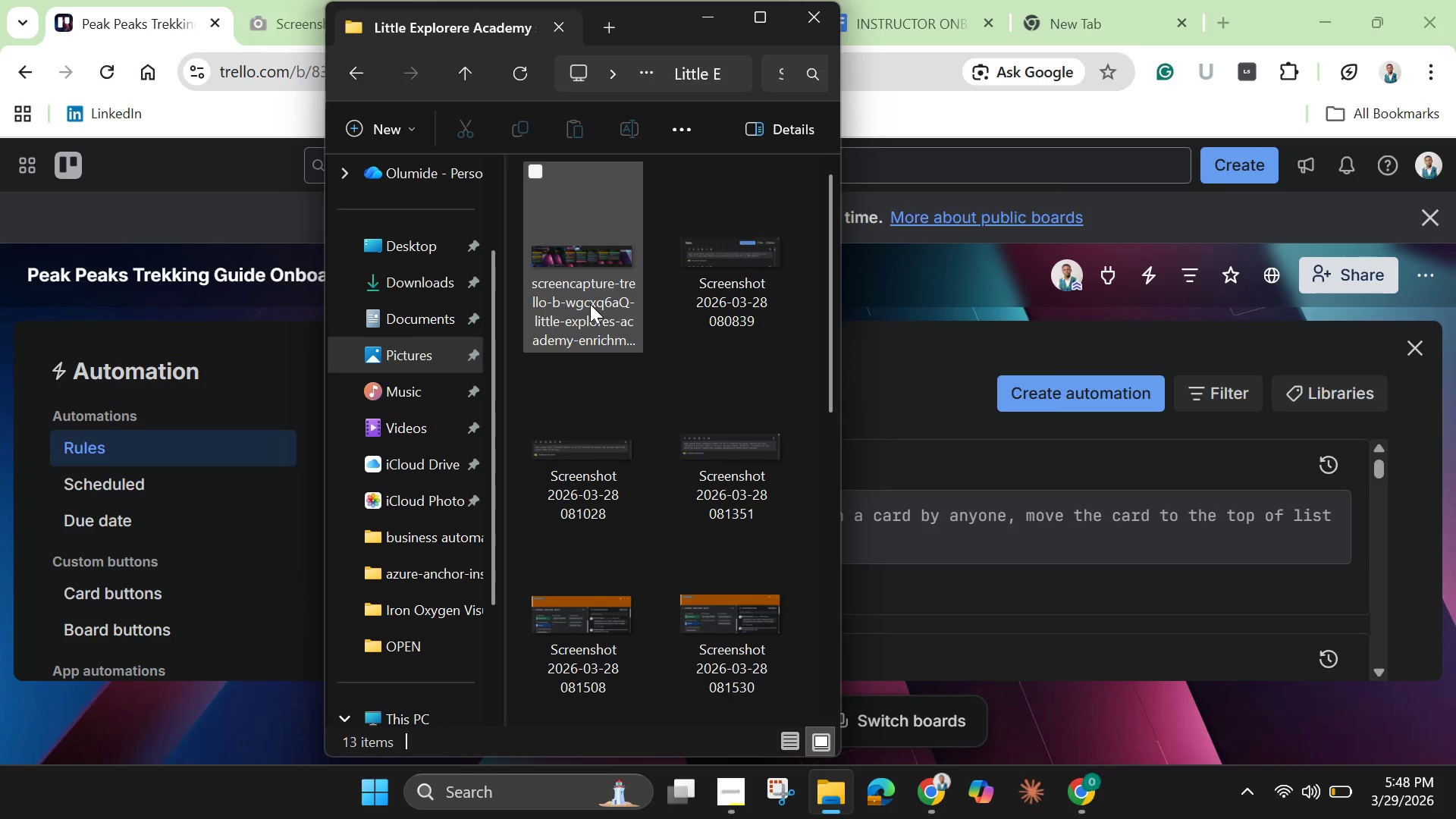 
scroll: coordinate [629, 370], scroll_direction: up, amount: 4.0
 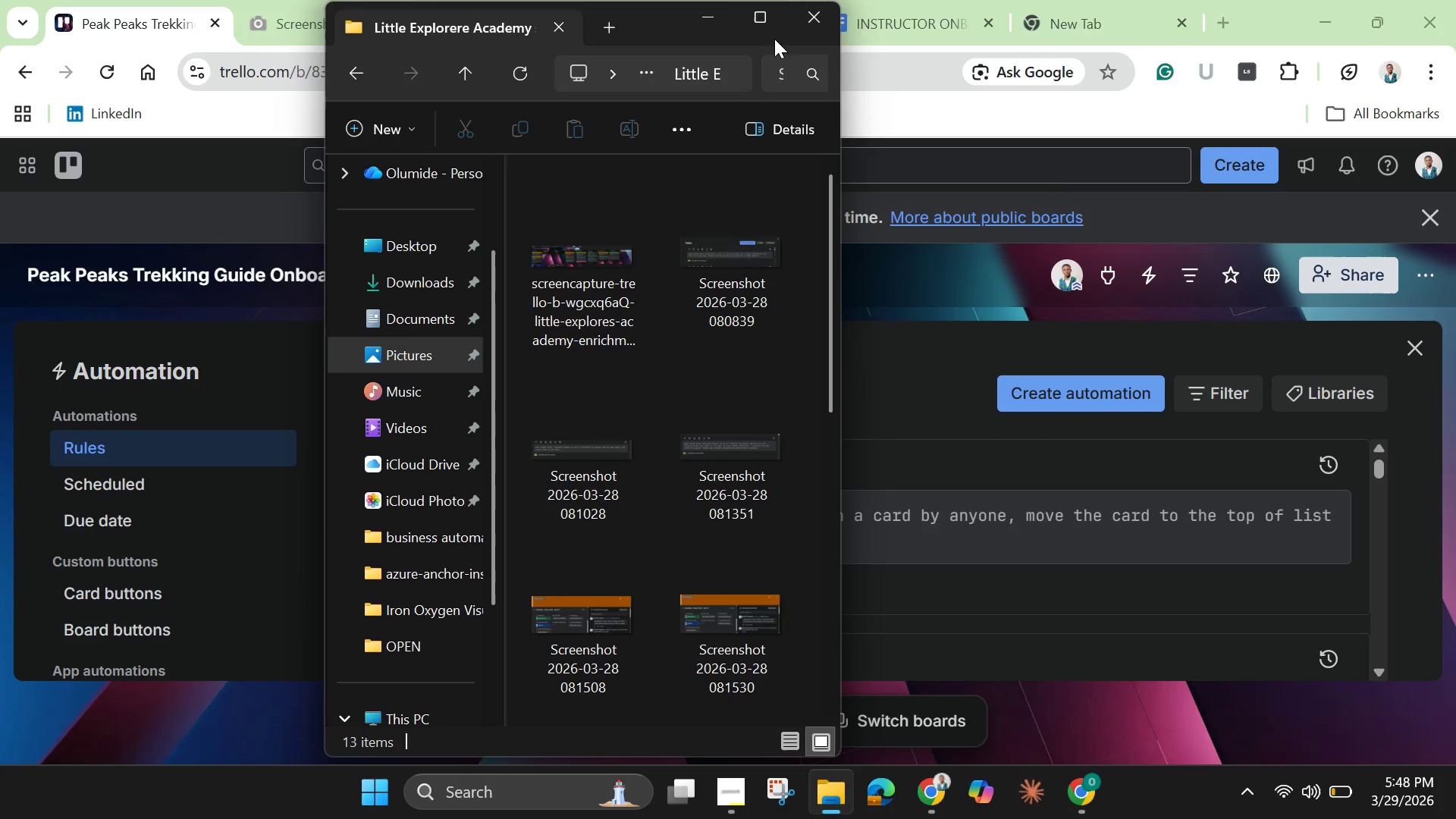 
left_click([768, 17])
 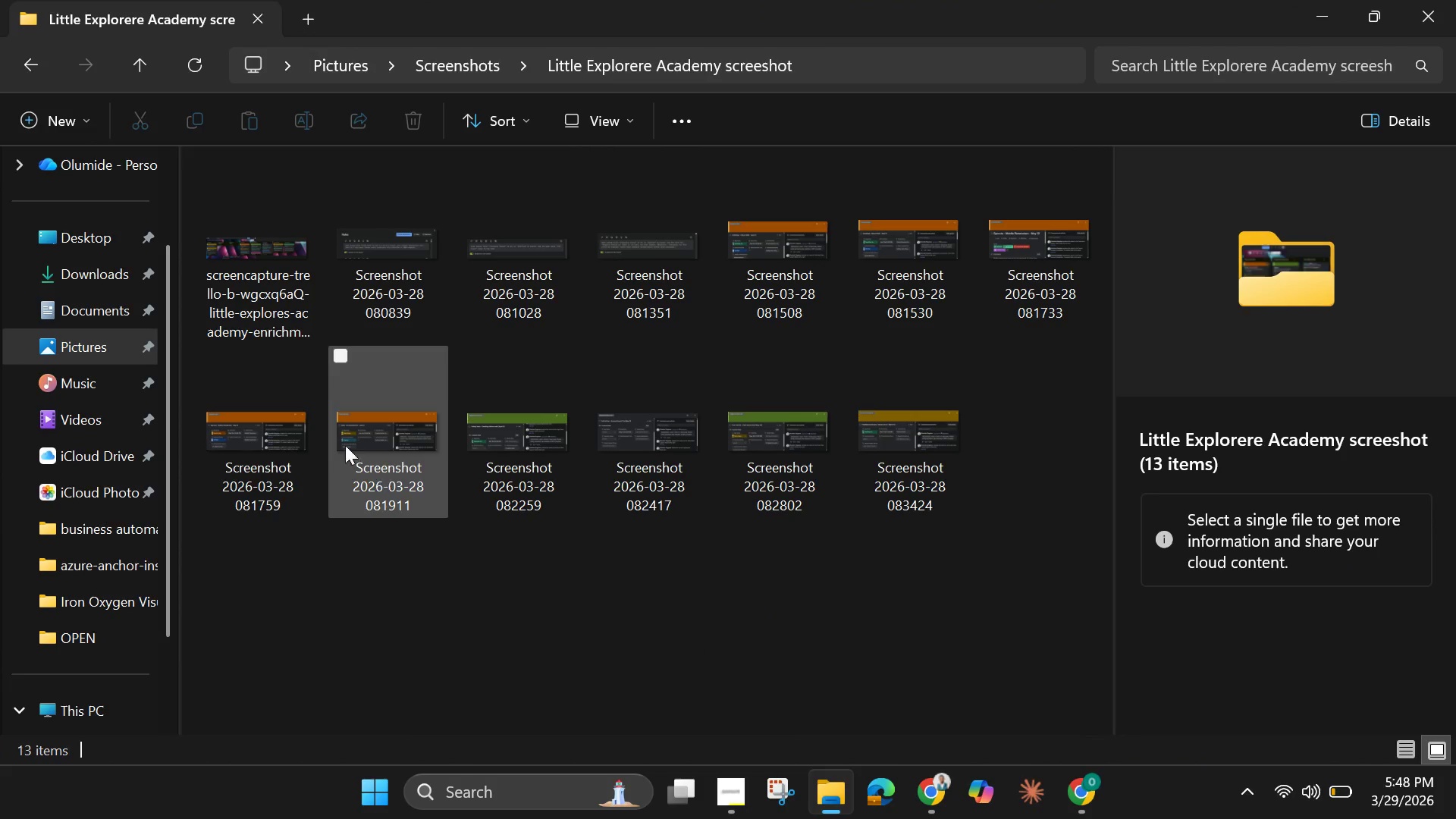 
scroll: coordinate [287, 369], scroll_direction: up, amount: 5.0
 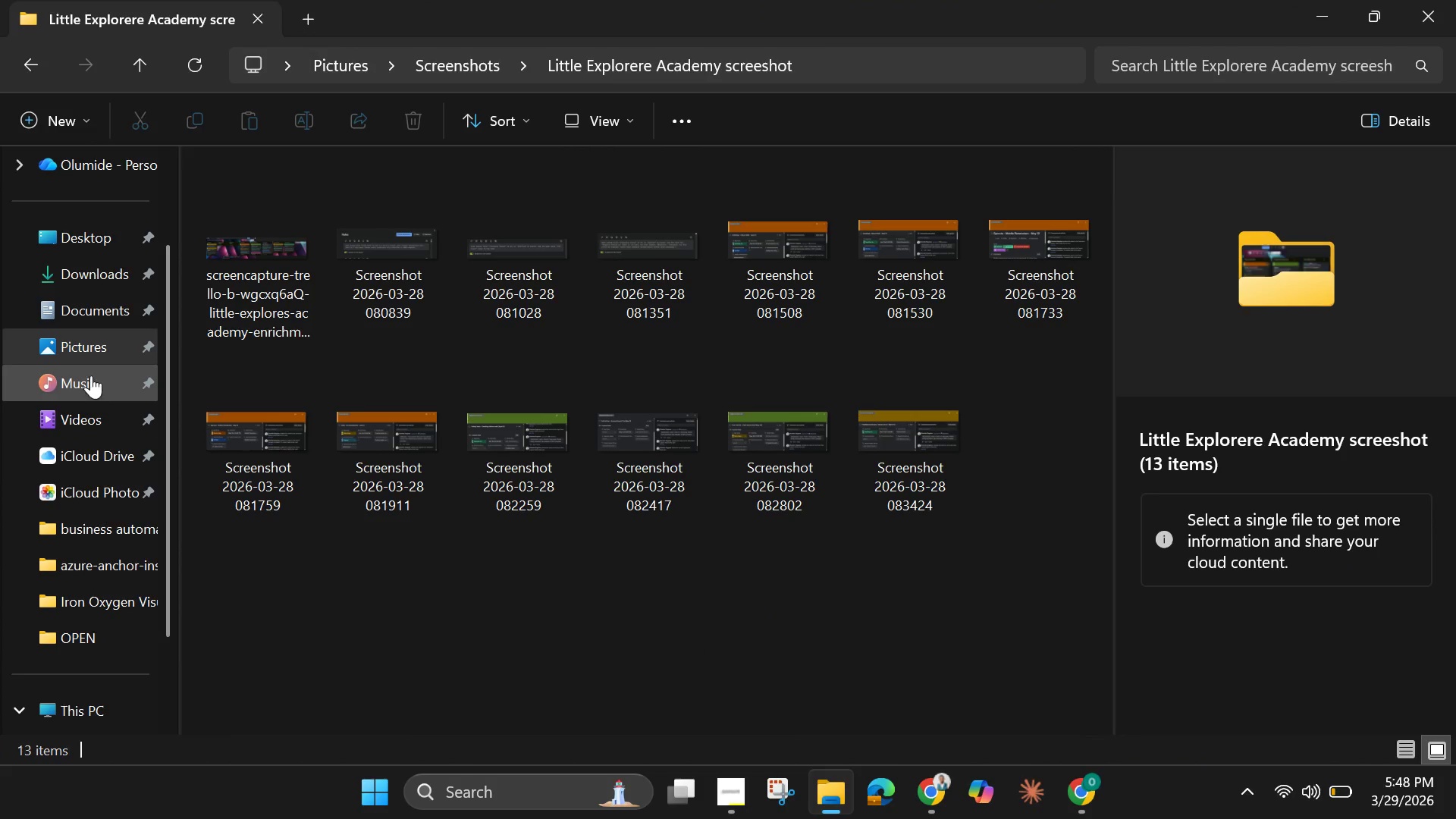 
left_click([76, 340])
 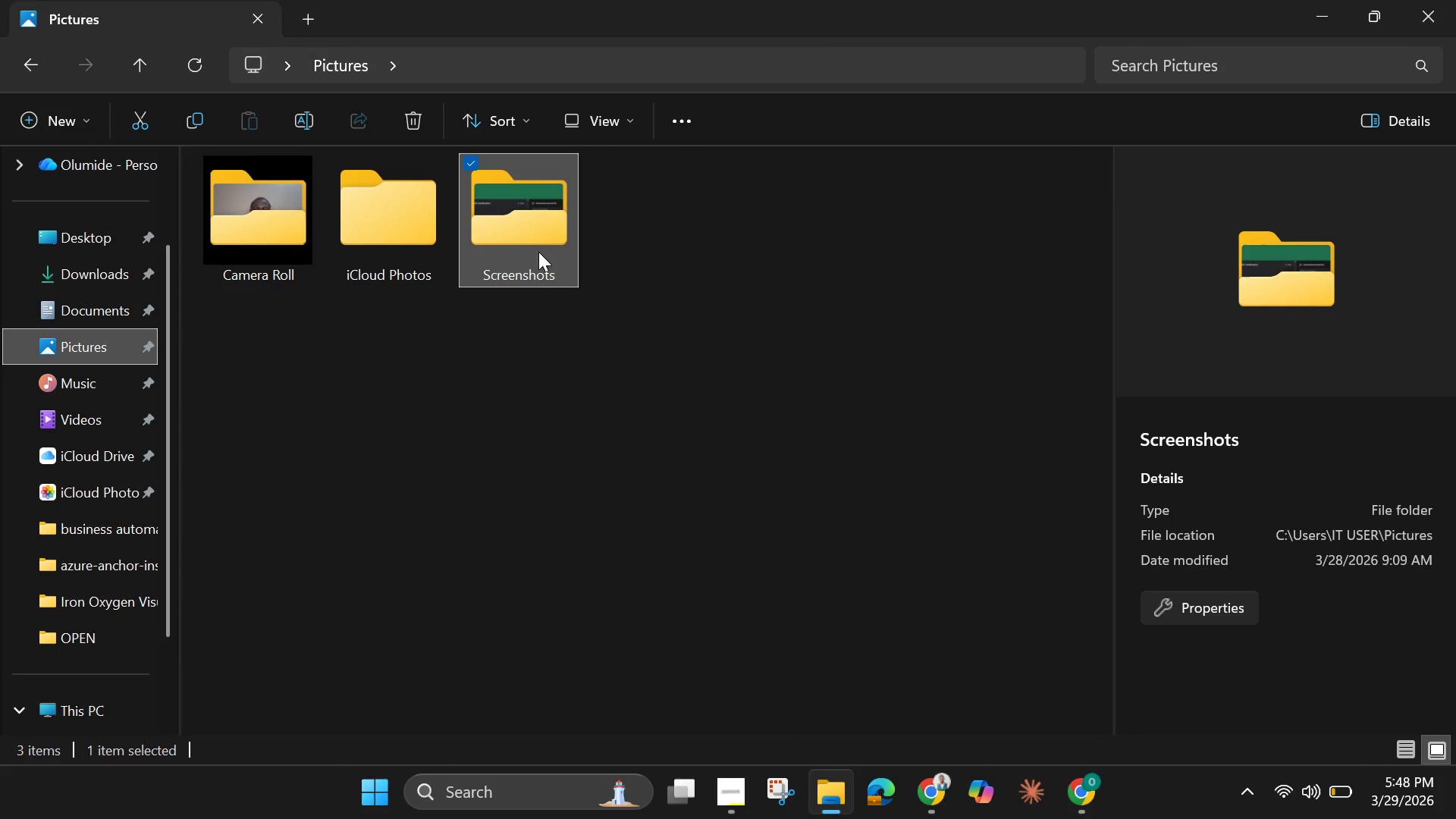 
double_click([538, 252])
 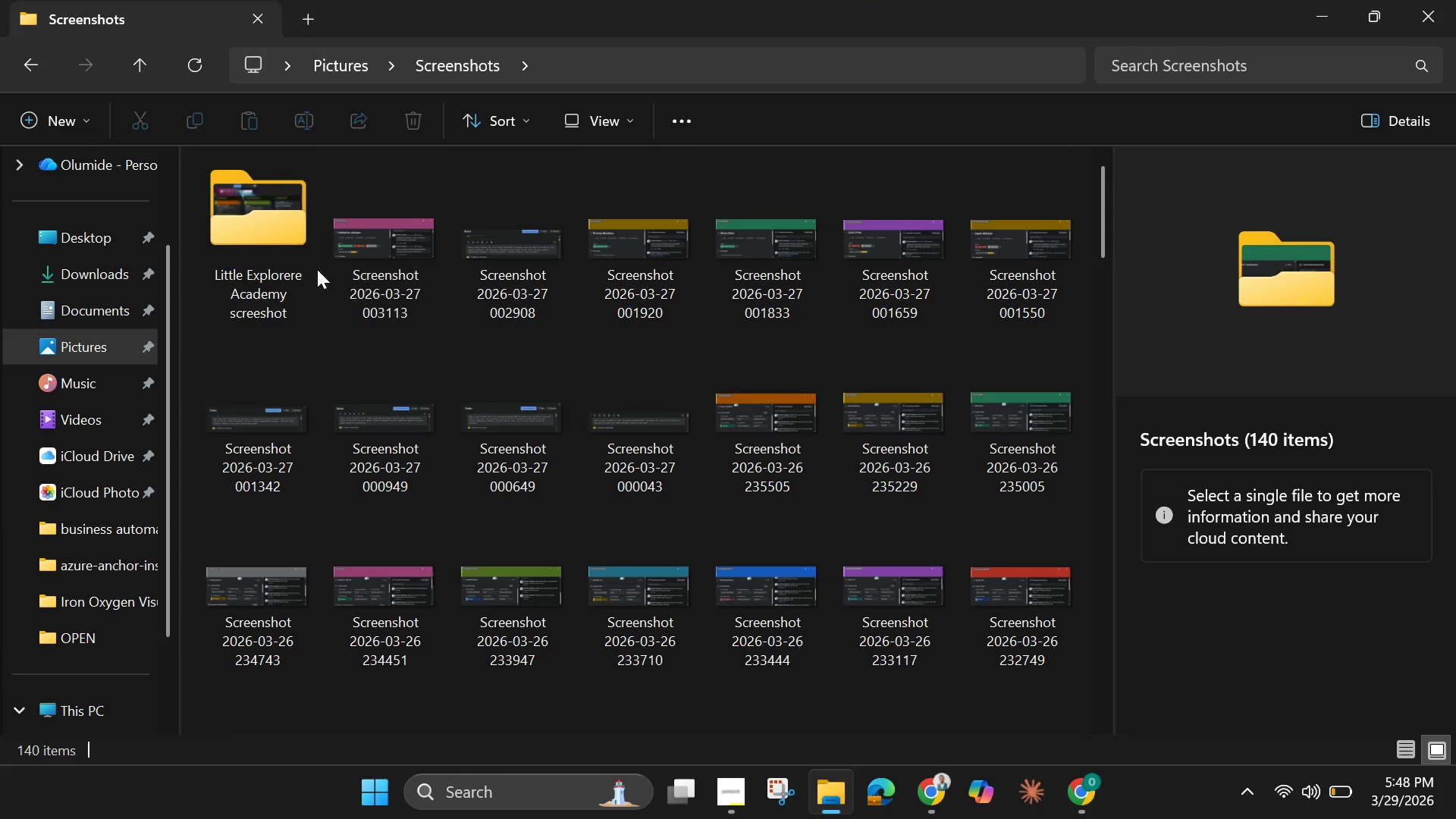 
right_click([261, 268])
 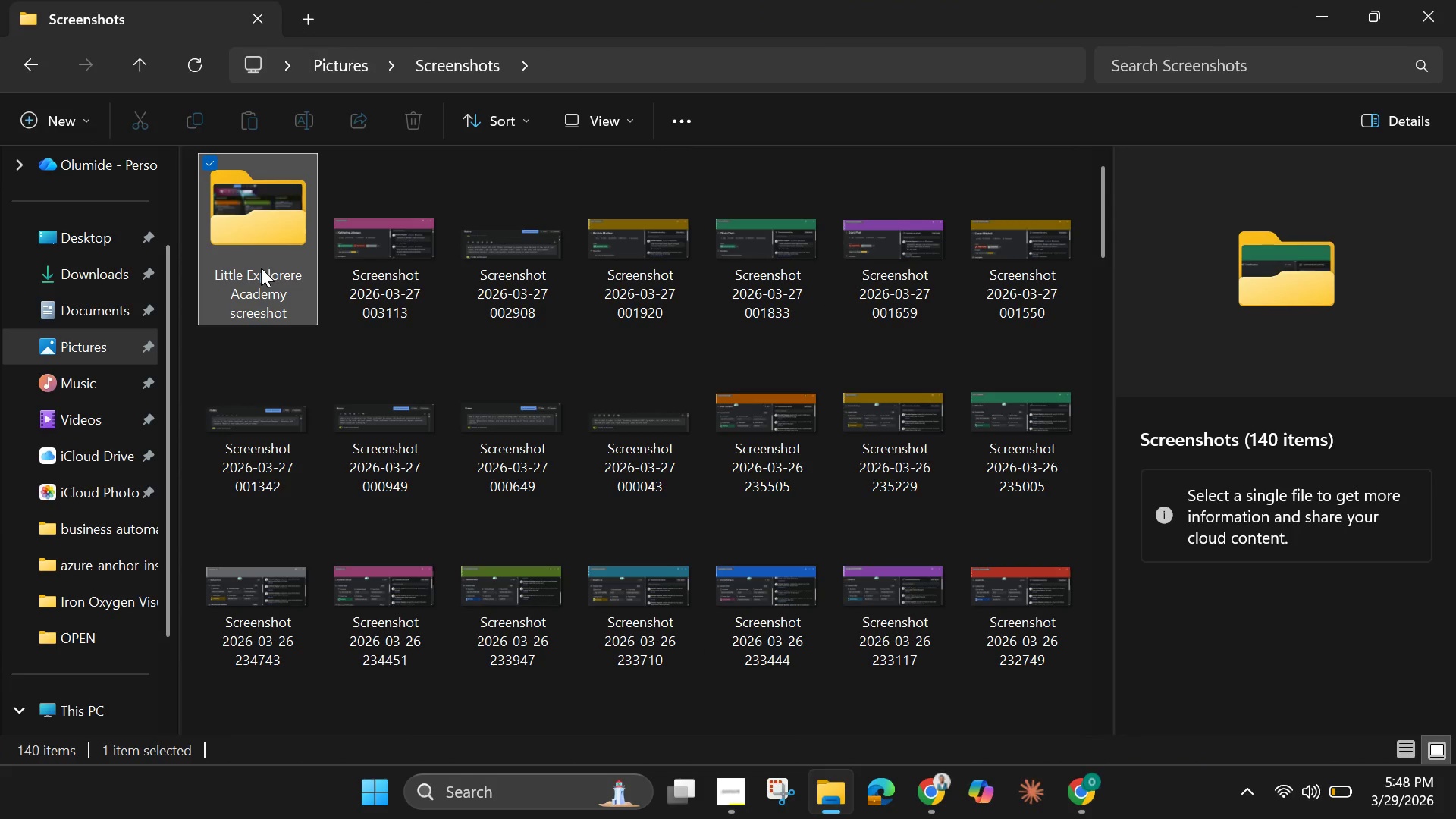 
right_click([261, 268])
 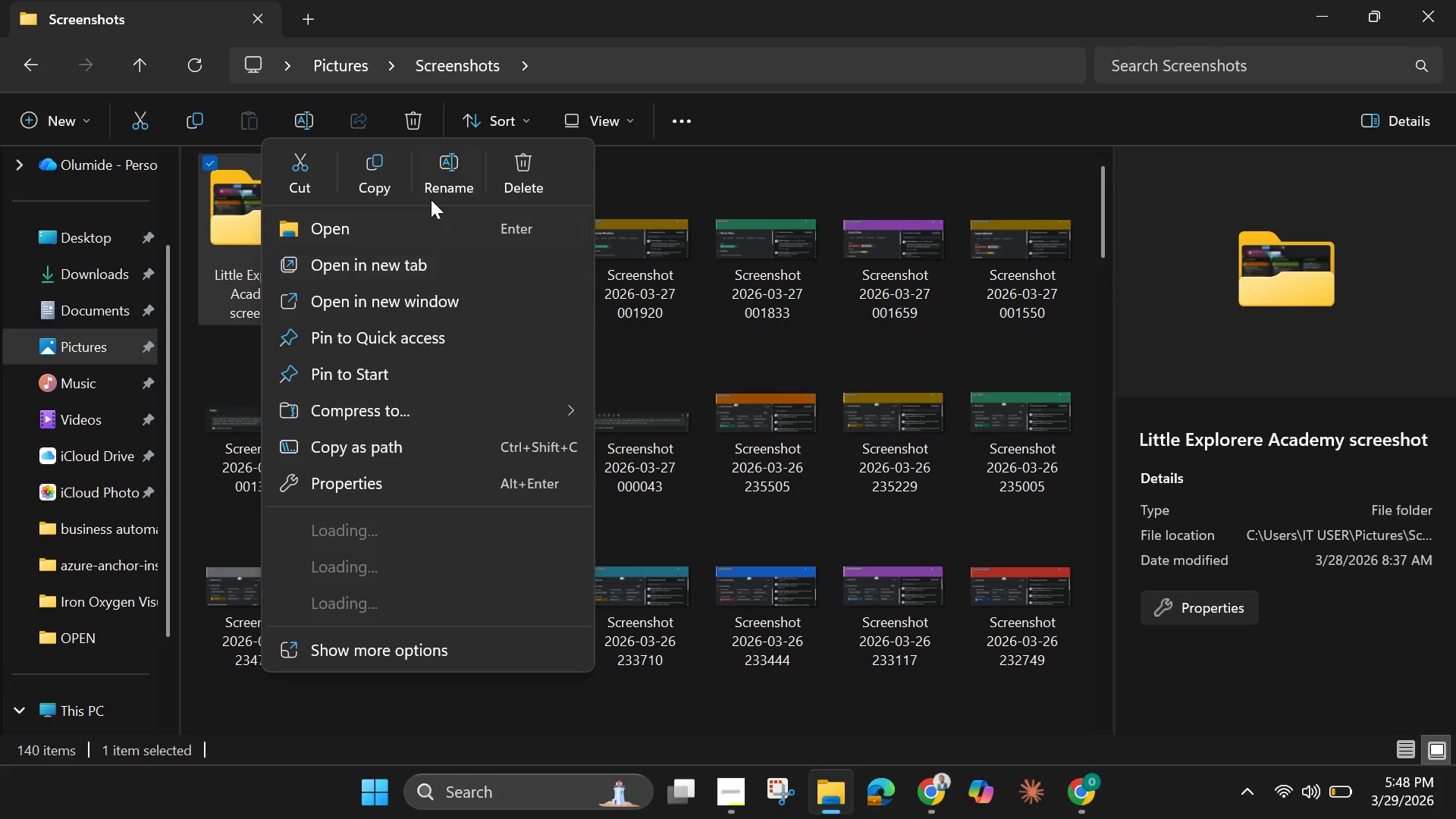 
left_click([445, 171])
 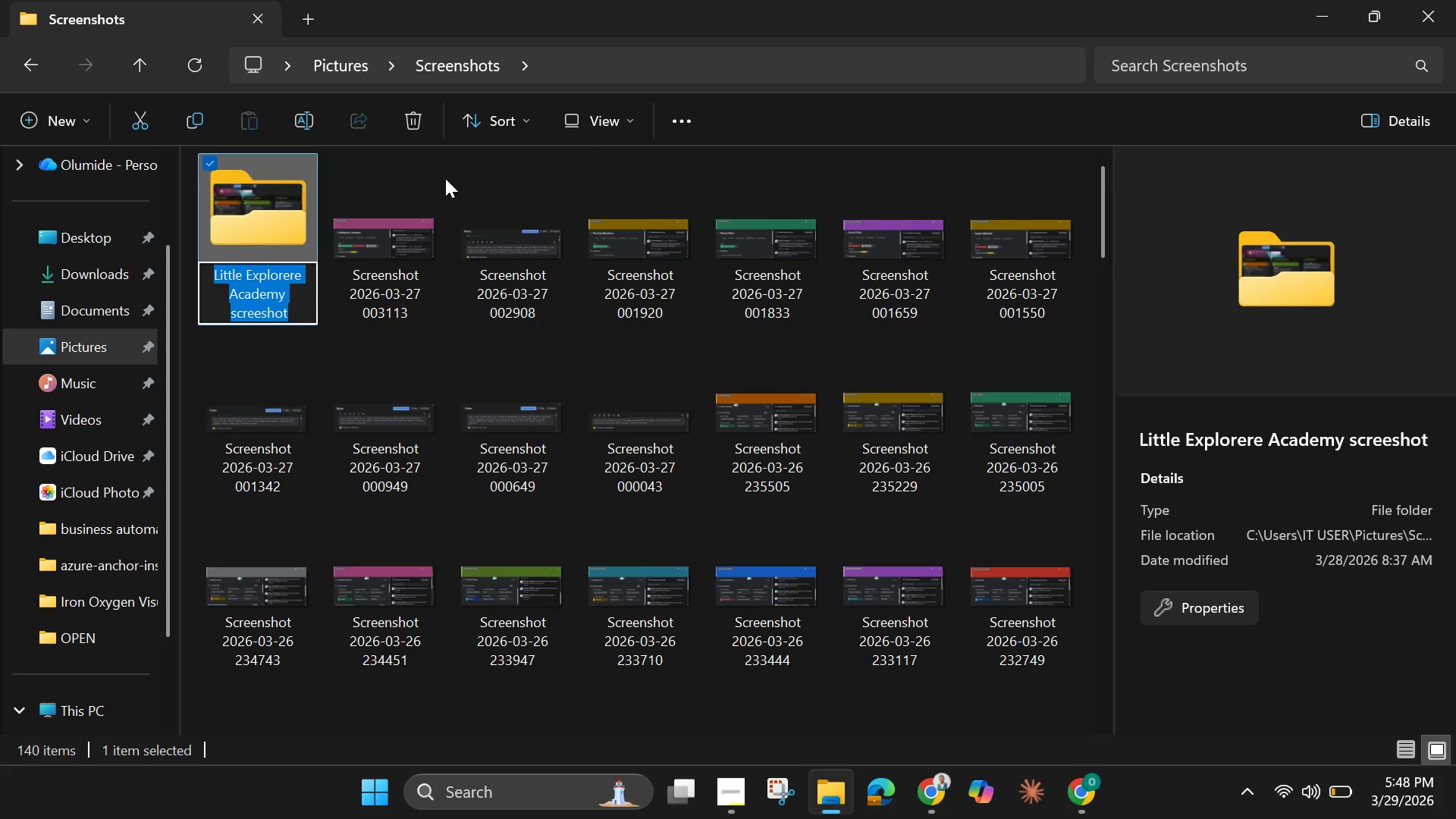 
key(Backspace)
type(Peaks )
key(Backspace)
key(Backspace)
type( Peaks)
 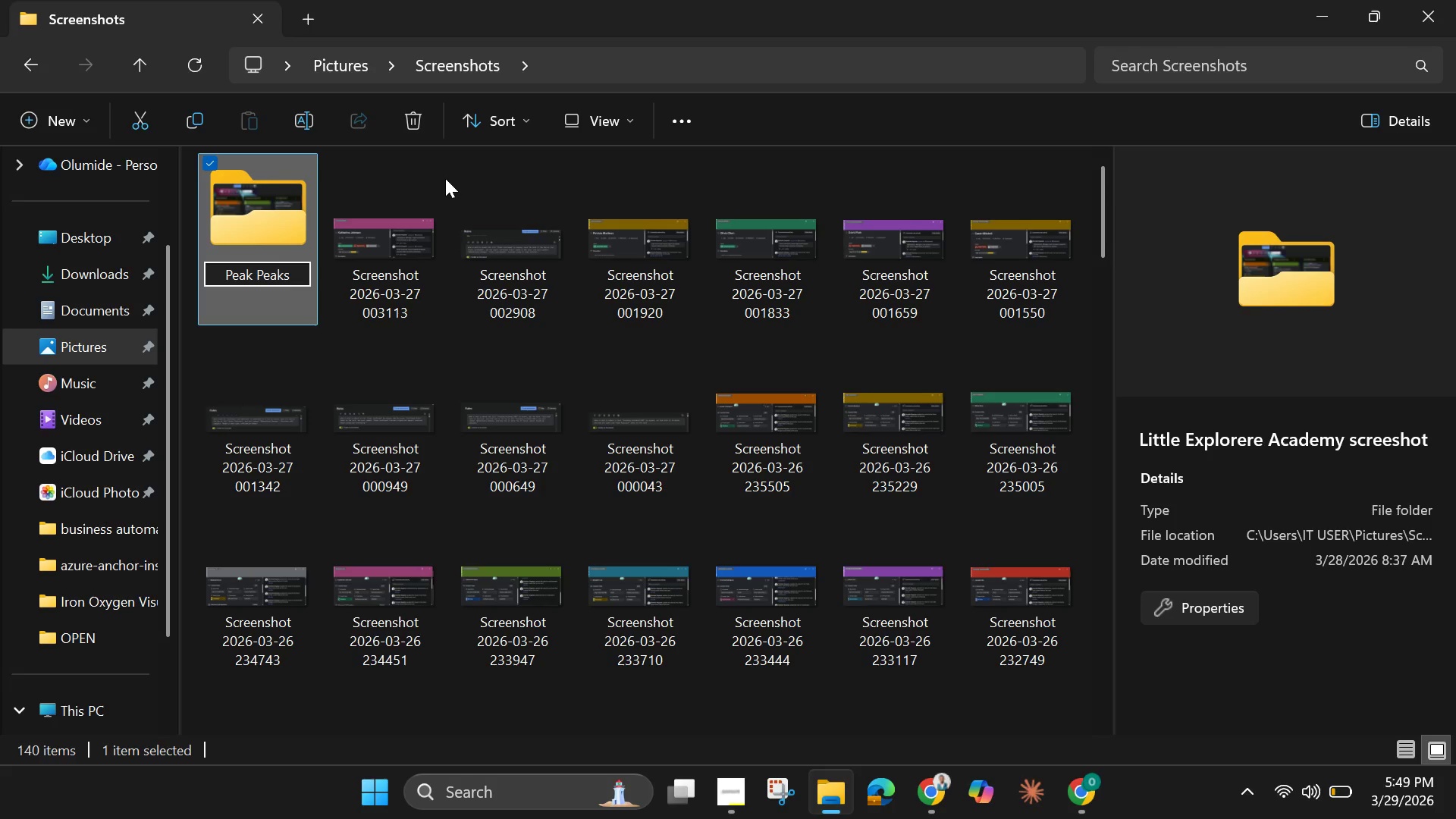 
key(Enter)
 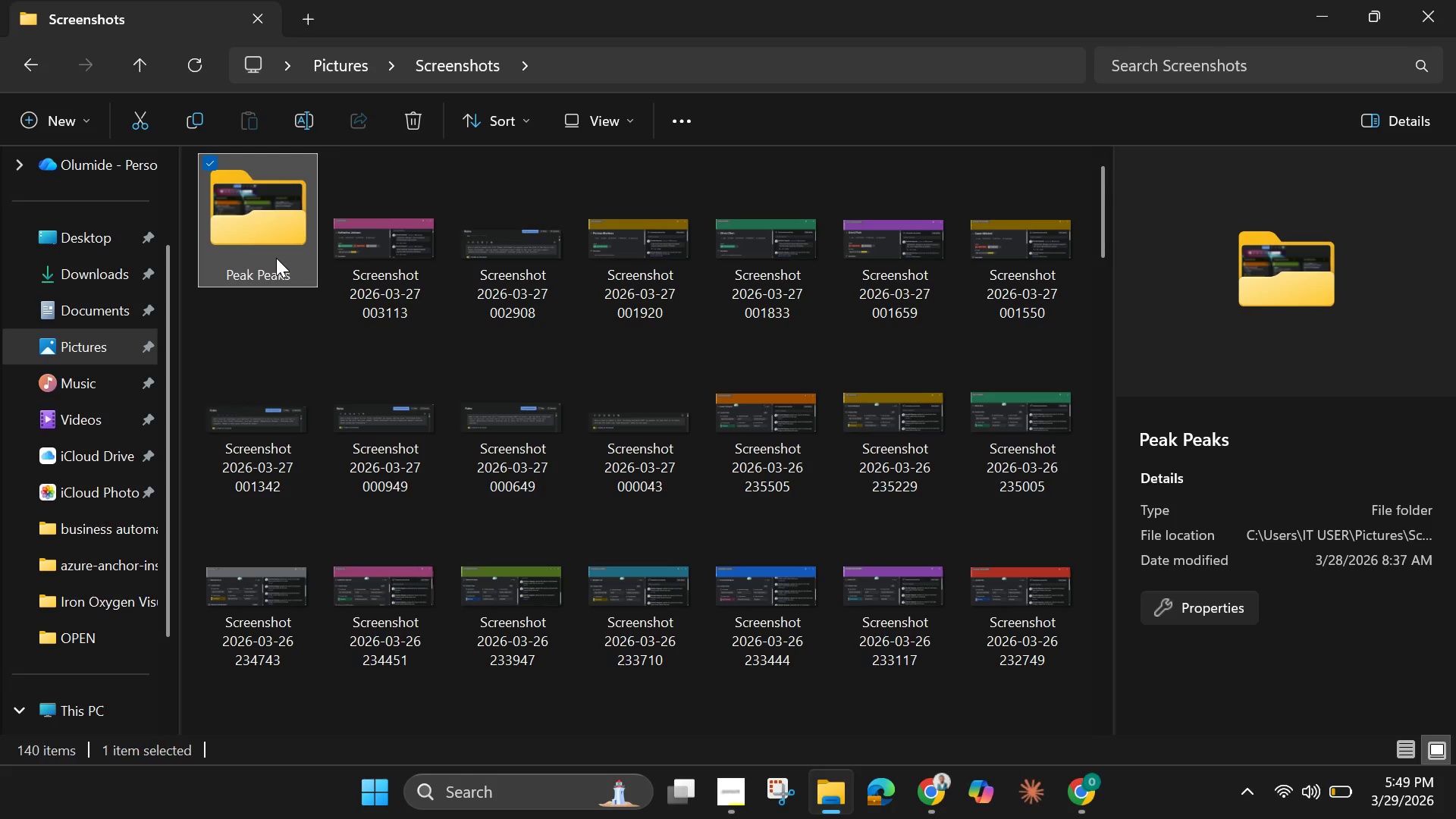 
left_click([265, 237])
 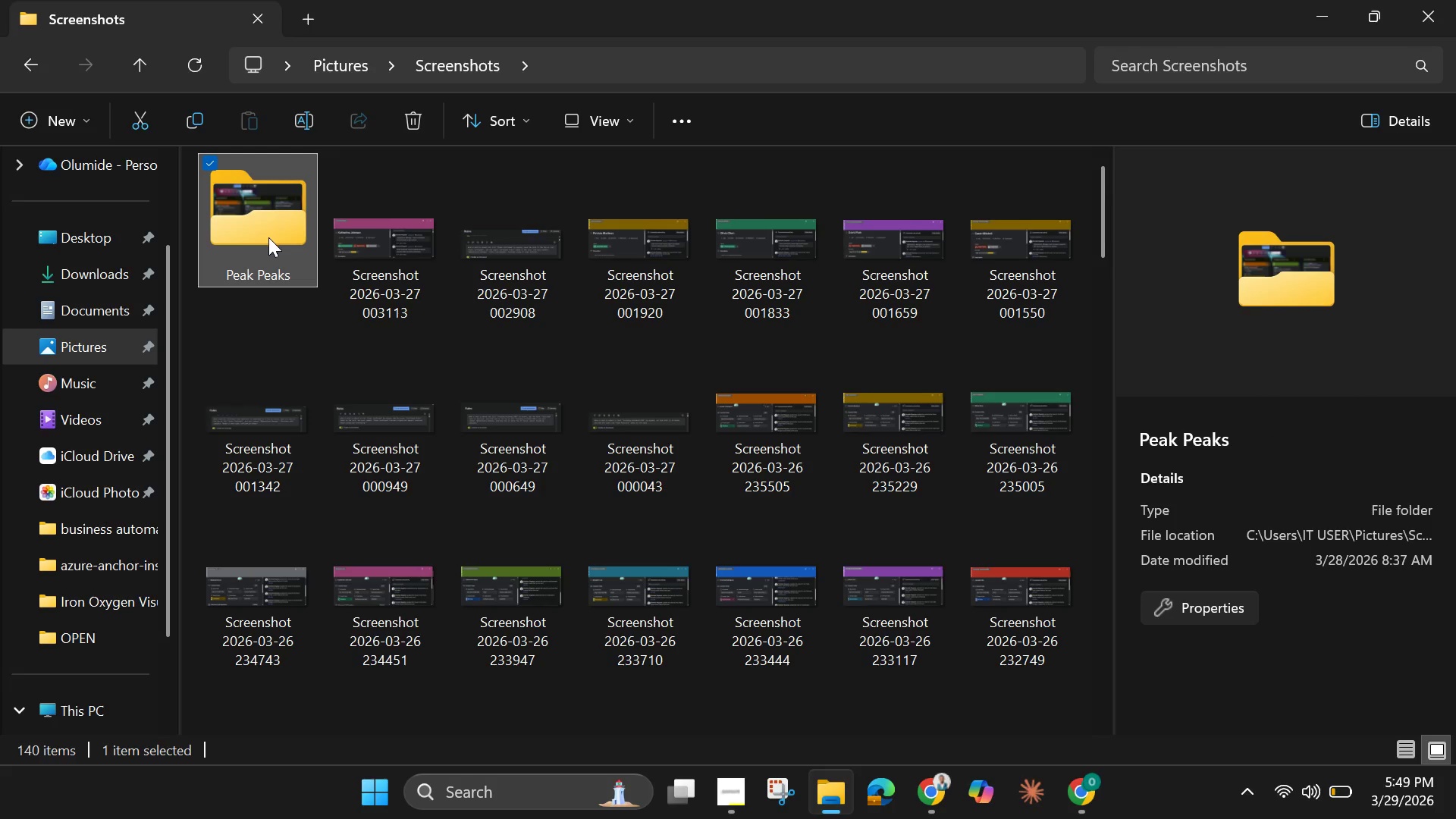 
left_click_drag(start_coordinate=[265, 235], to_coordinate=[268, 237])
 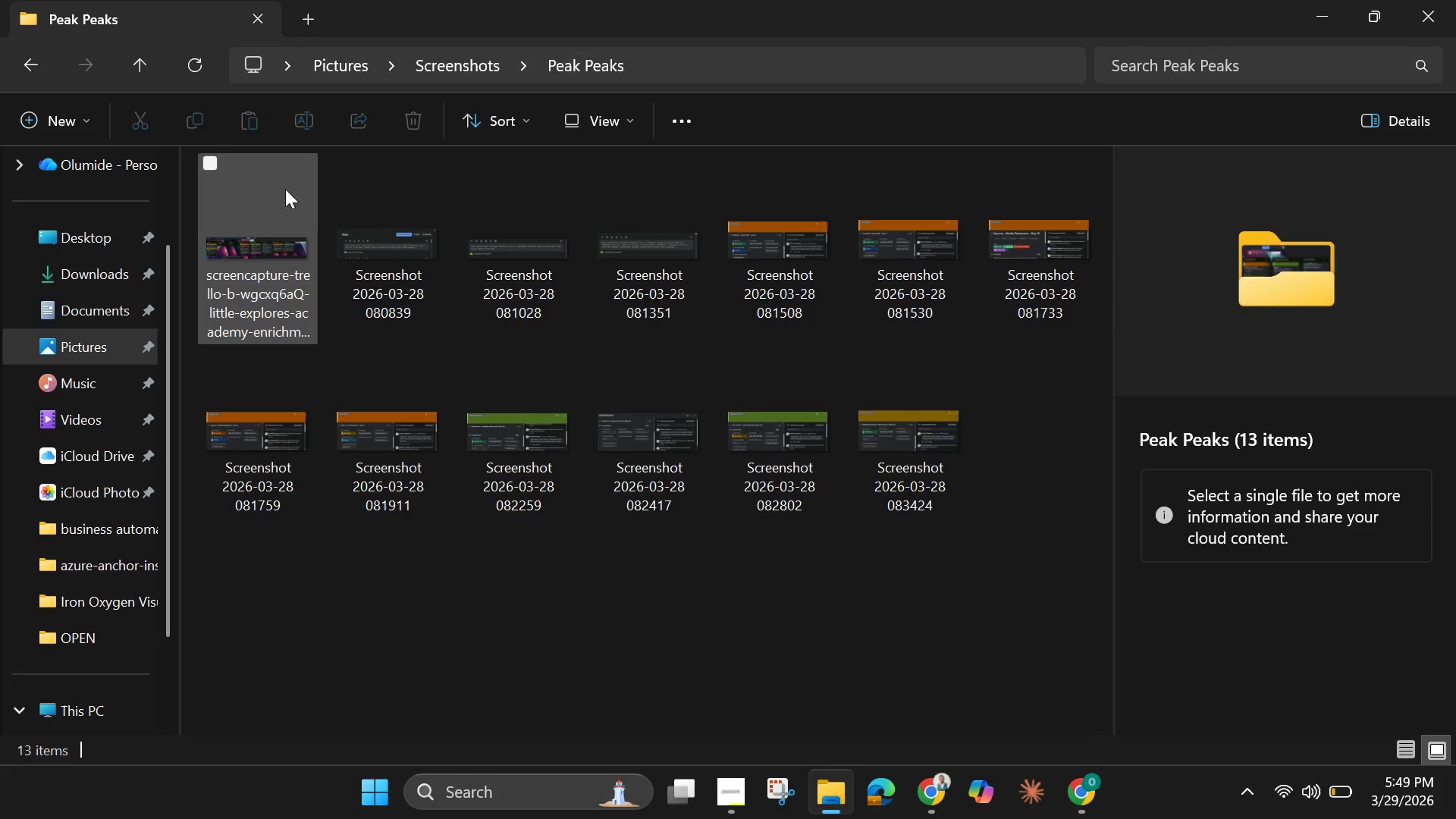 
left_click([210, 162])
 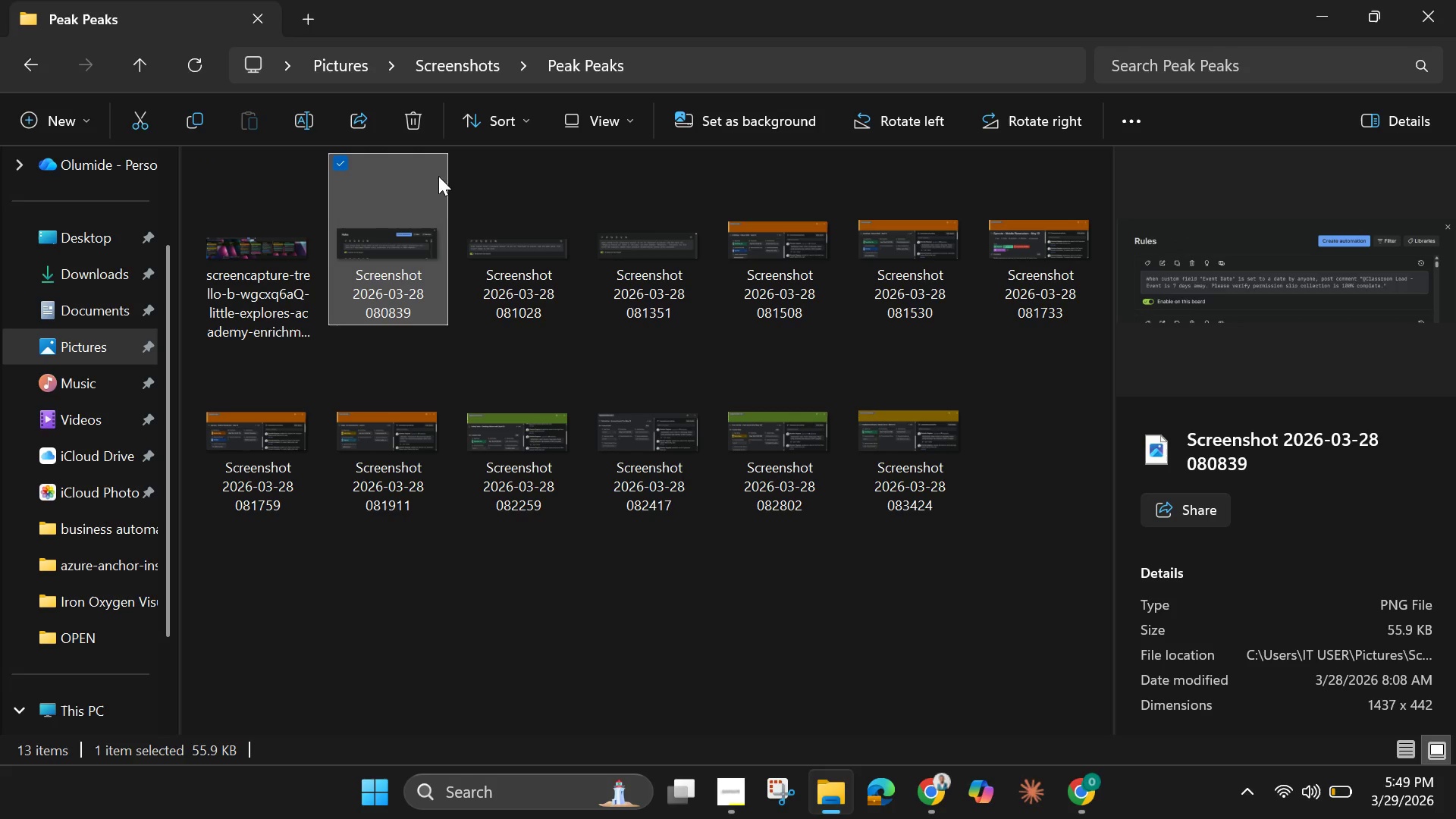 
hold_key(key=ShiftLeft, duration=0.42)
 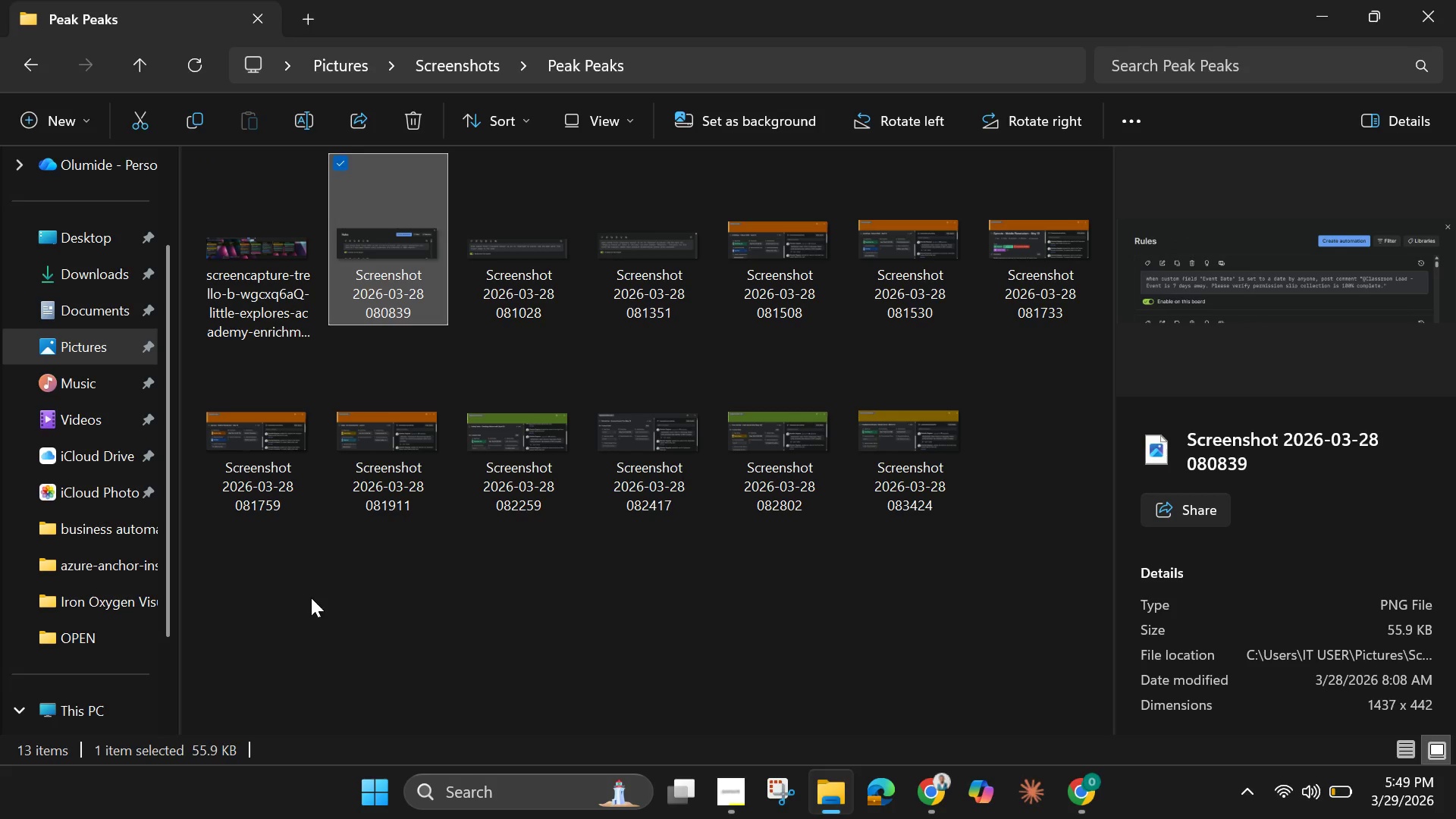 
left_click_drag(start_coordinate=[265, 604], to_coordinate=[1017, 258])
 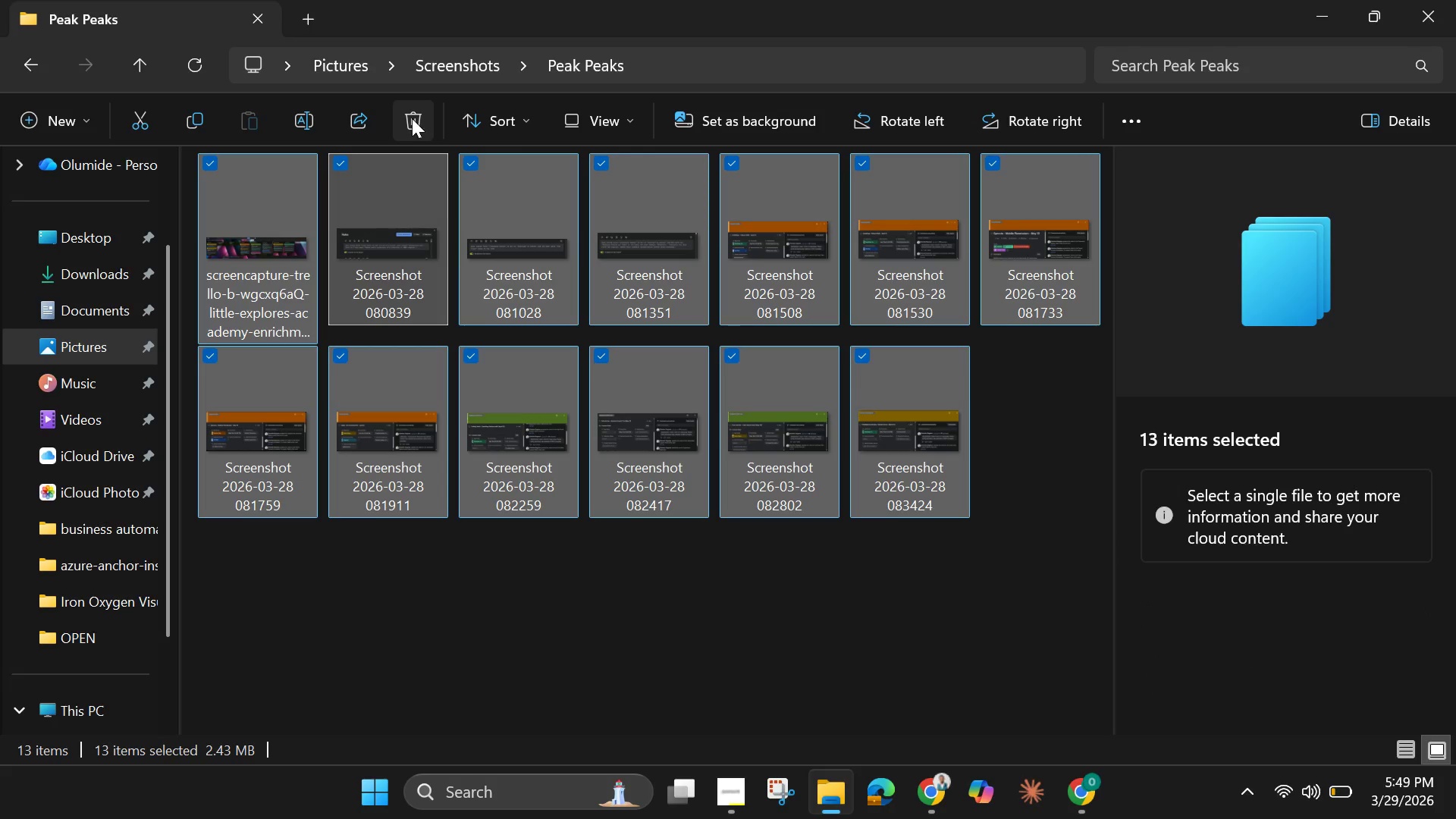 
left_click([409, 117])
 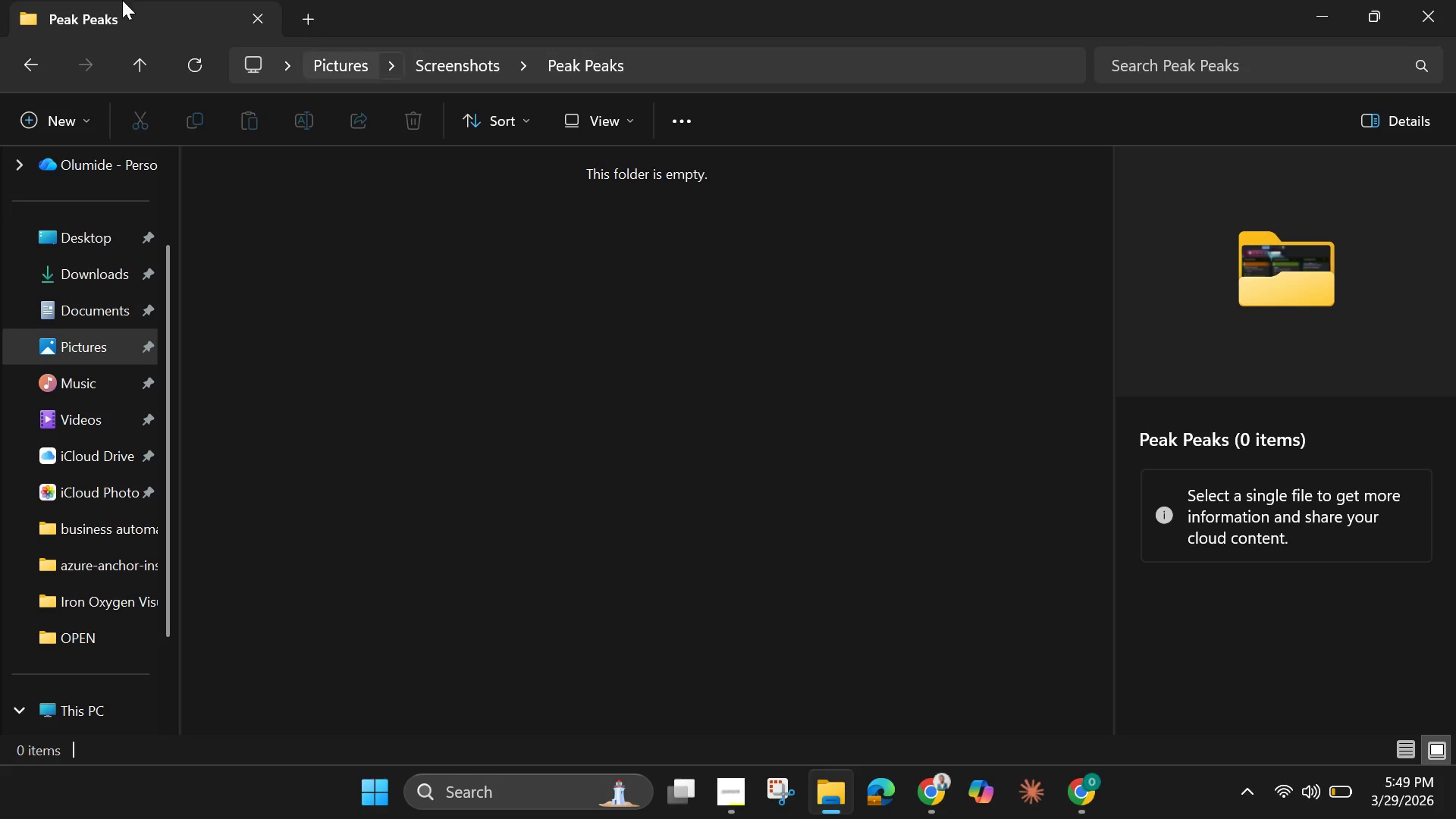 
left_click([444, 62])
 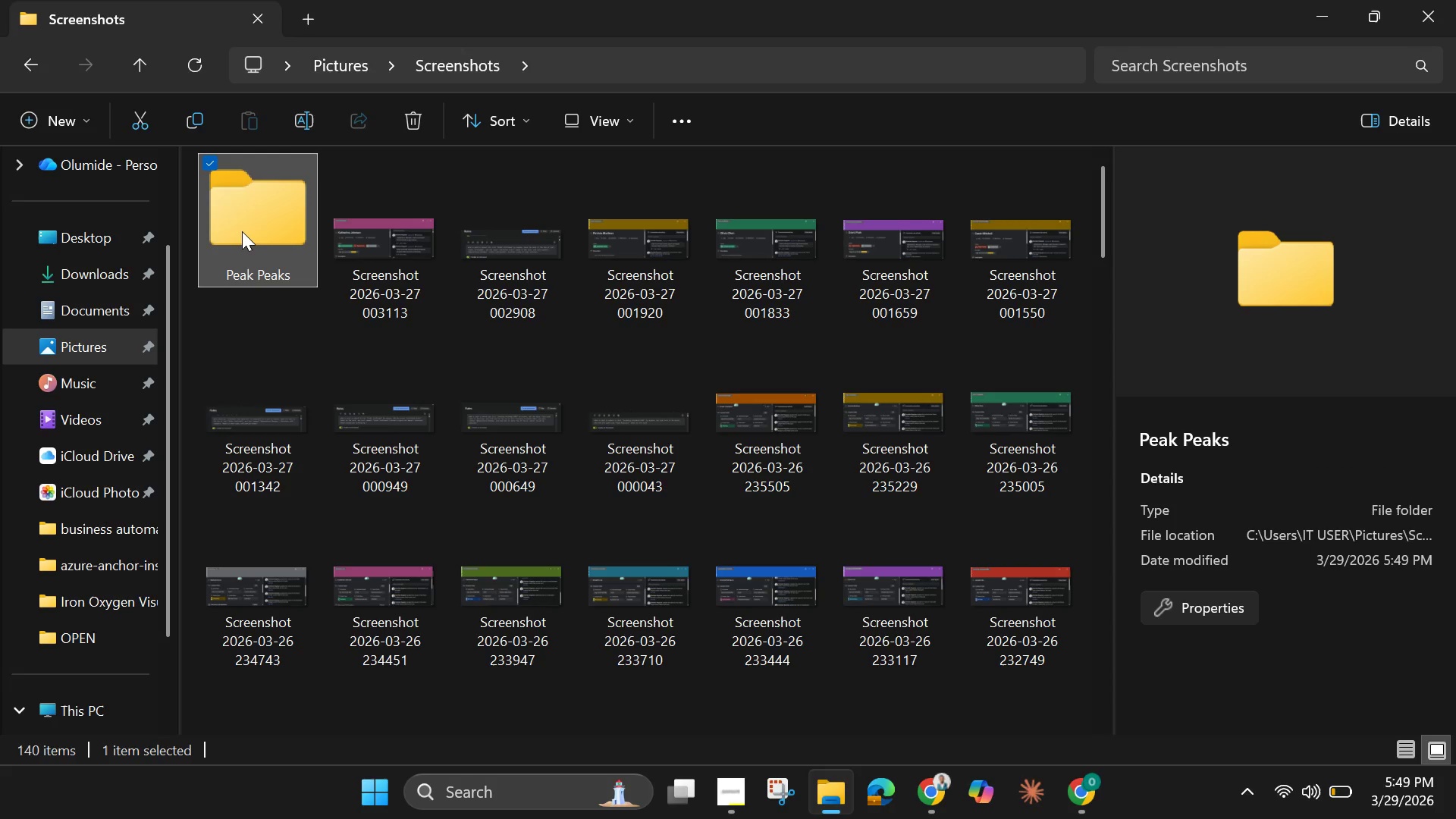 
double_click([242, 231])
 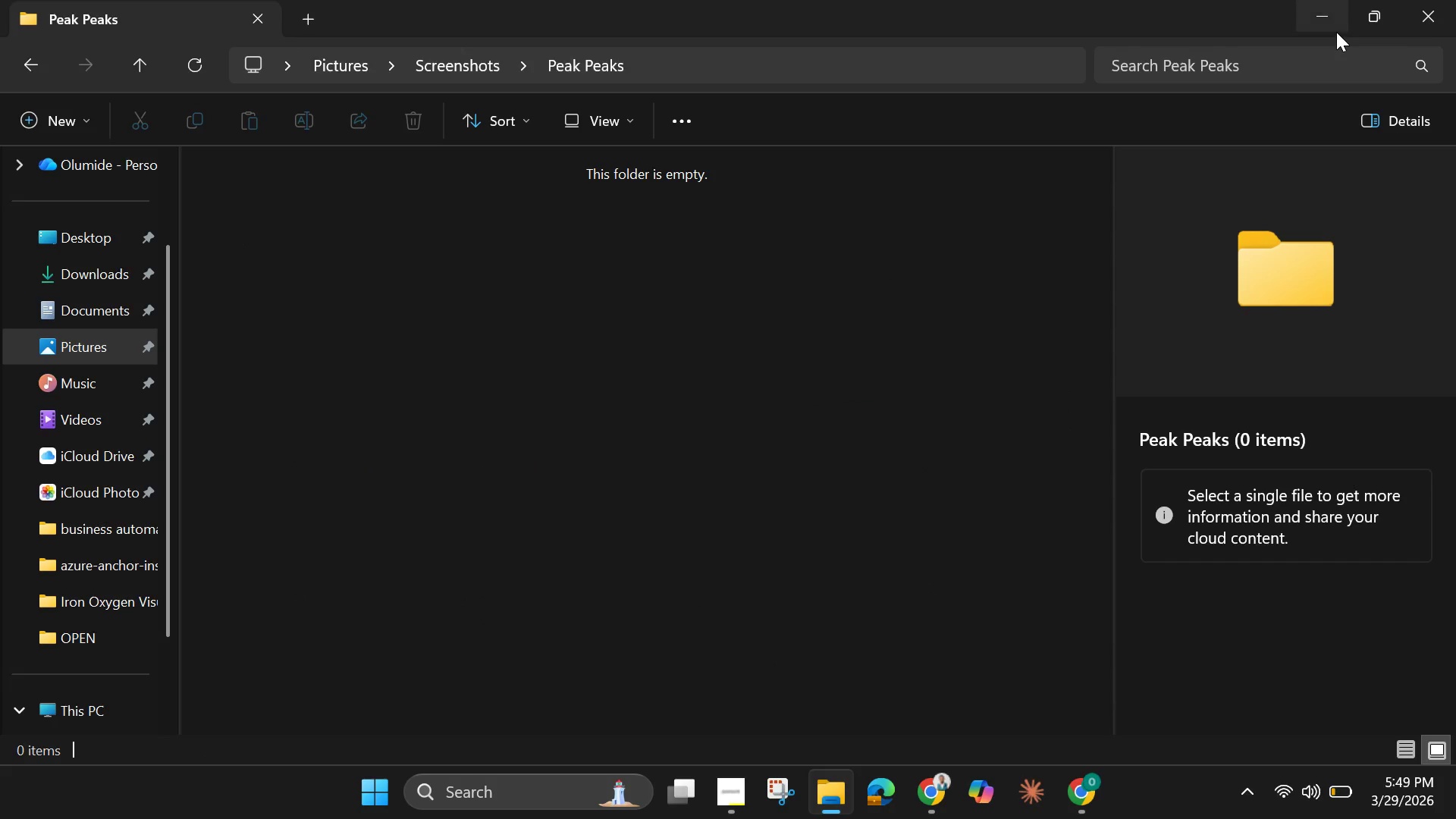 
left_click([1327, 27])
 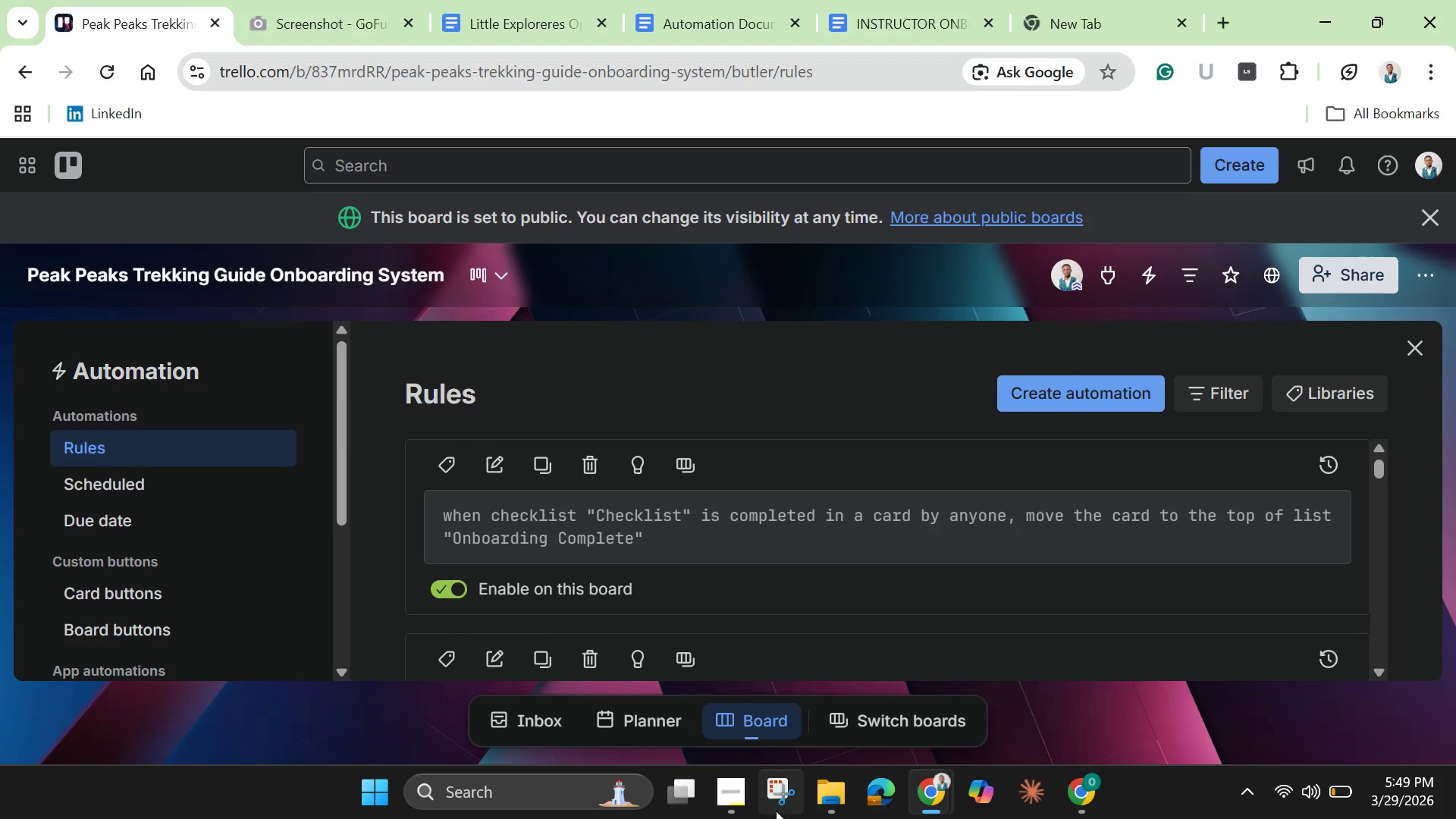 
wait(5.09)
 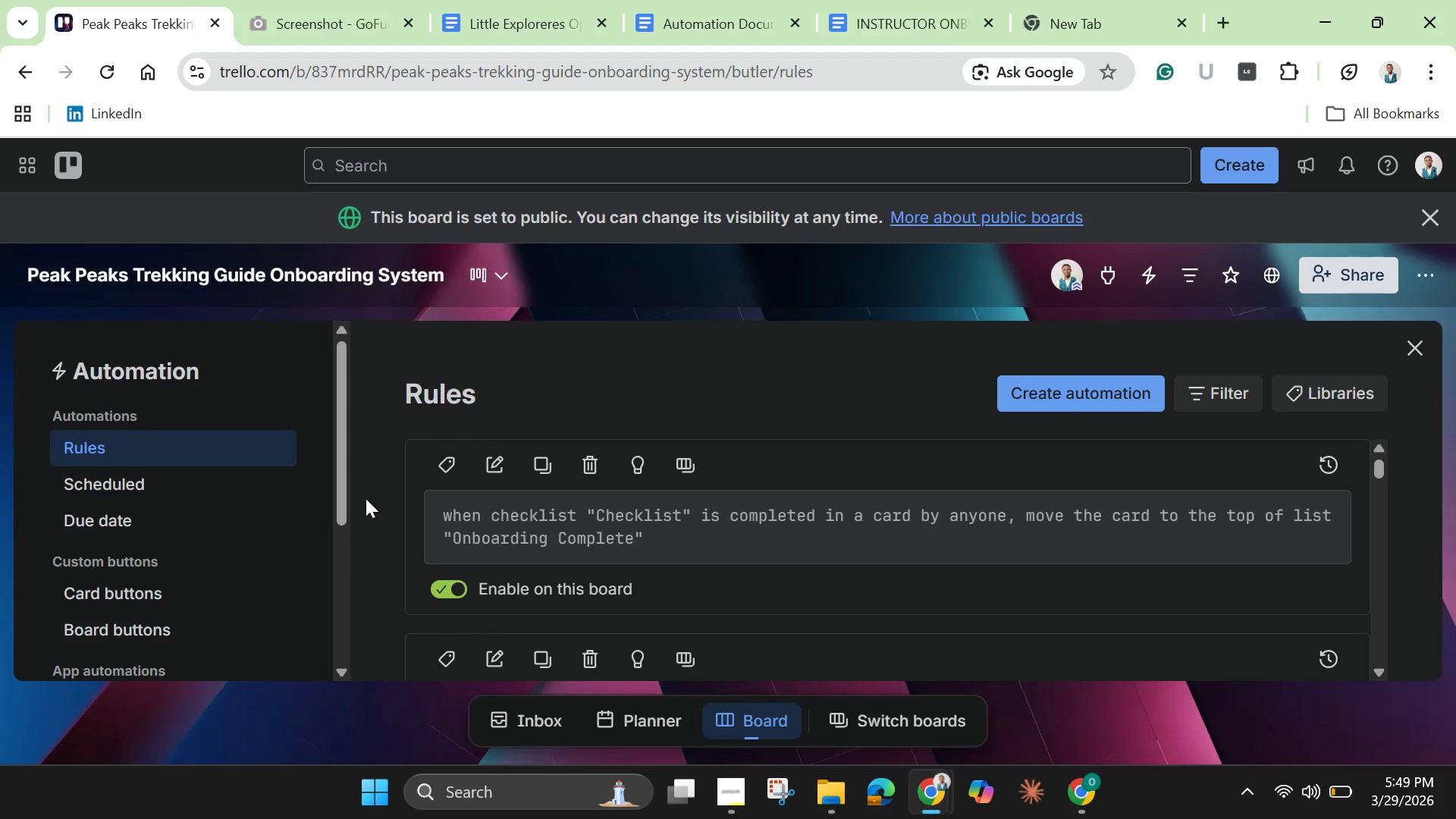 
left_click([778, 785])
 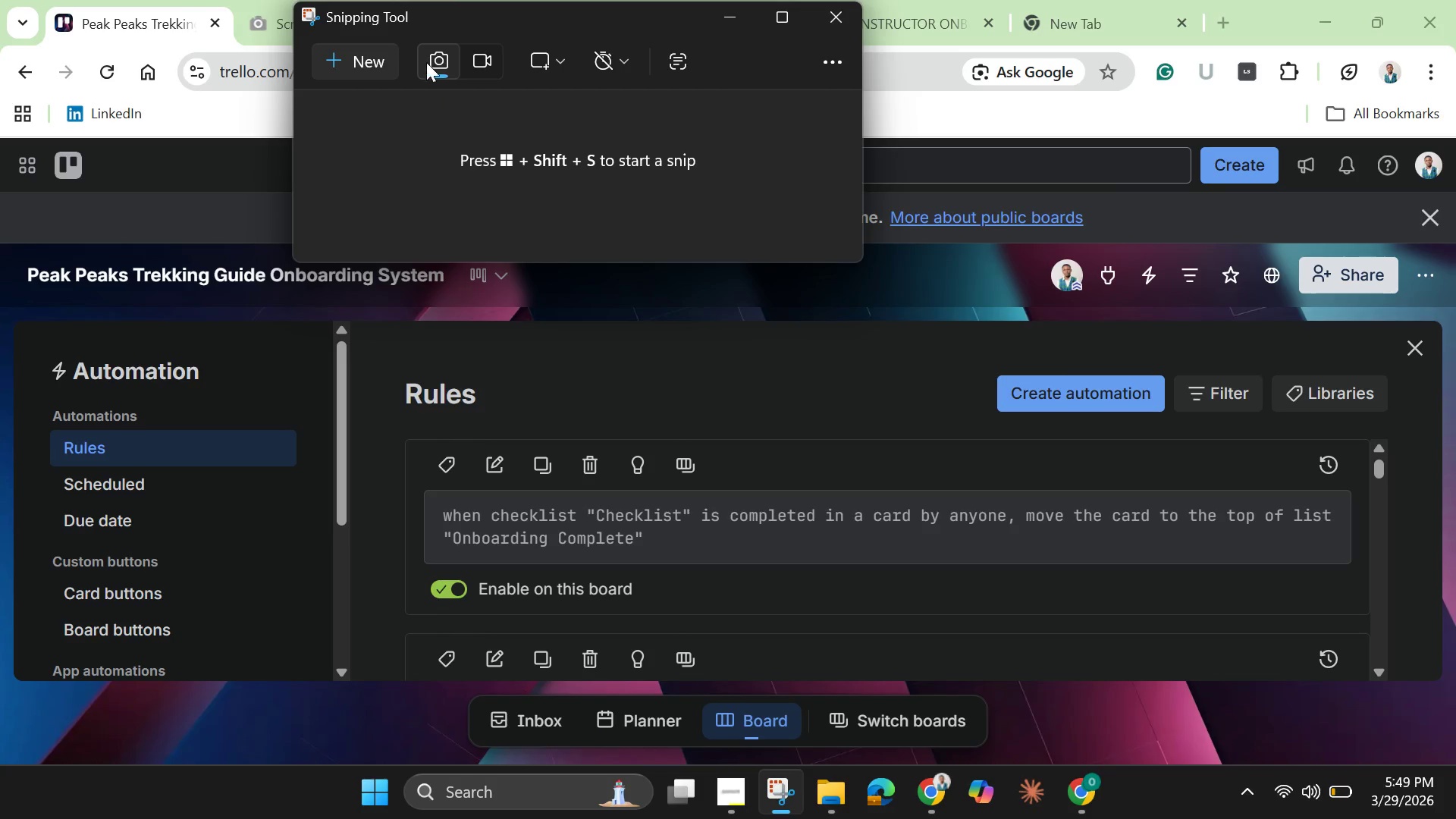 
left_click([374, 61])
 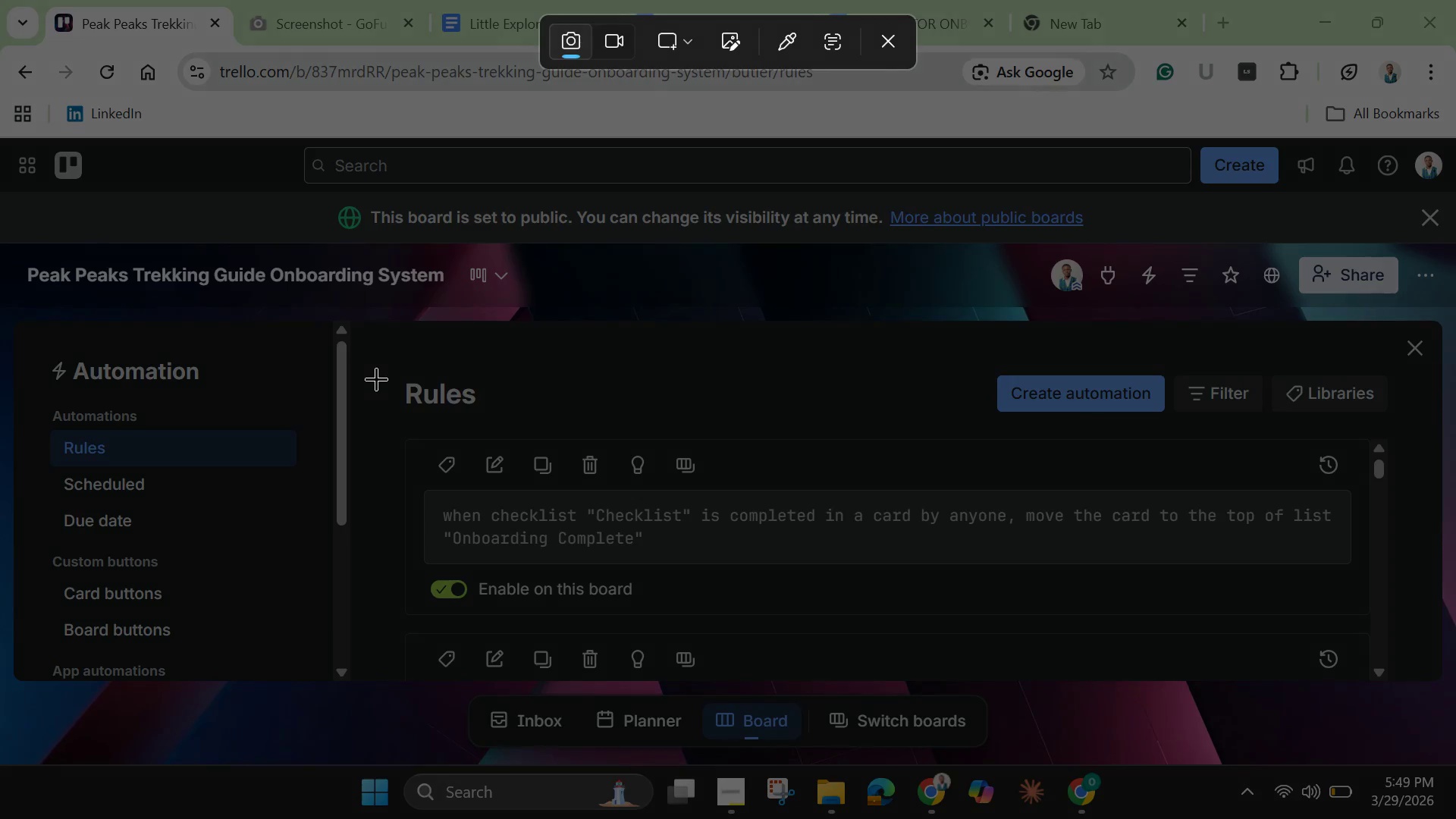 
left_click_drag(start_coordinate=[374, 364], to_coordinate=[1409, 632])
 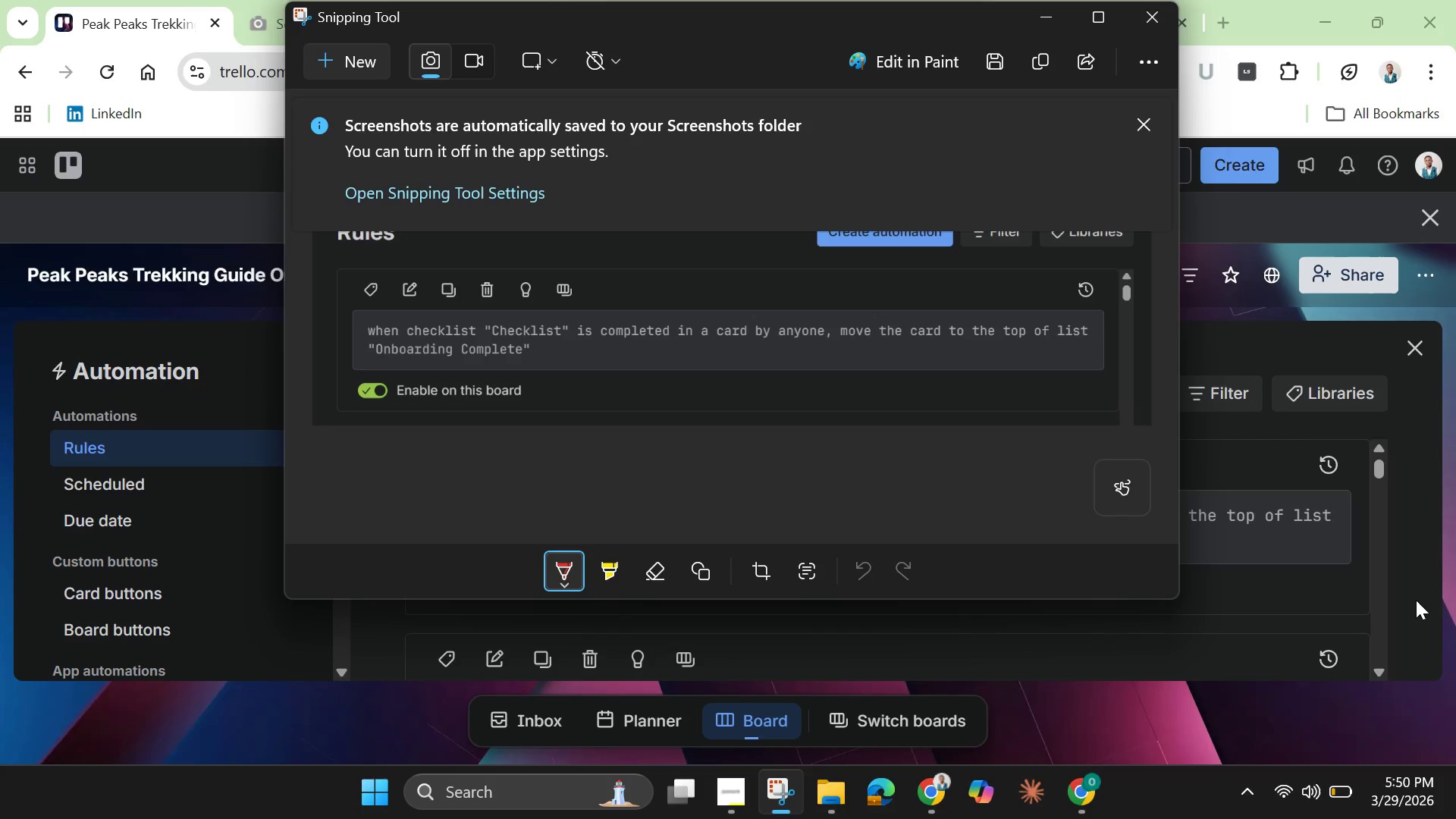 
wait(26.62)
 